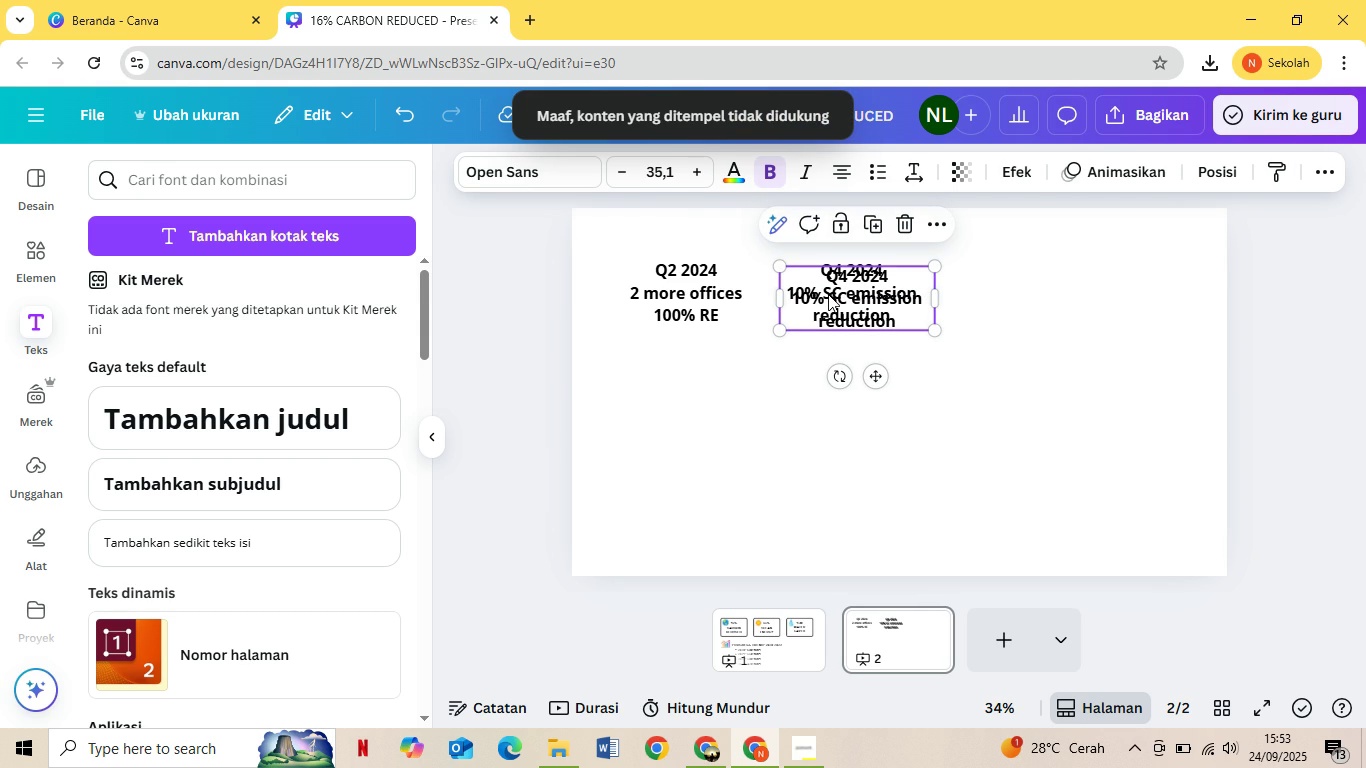 
key(Control+V)
 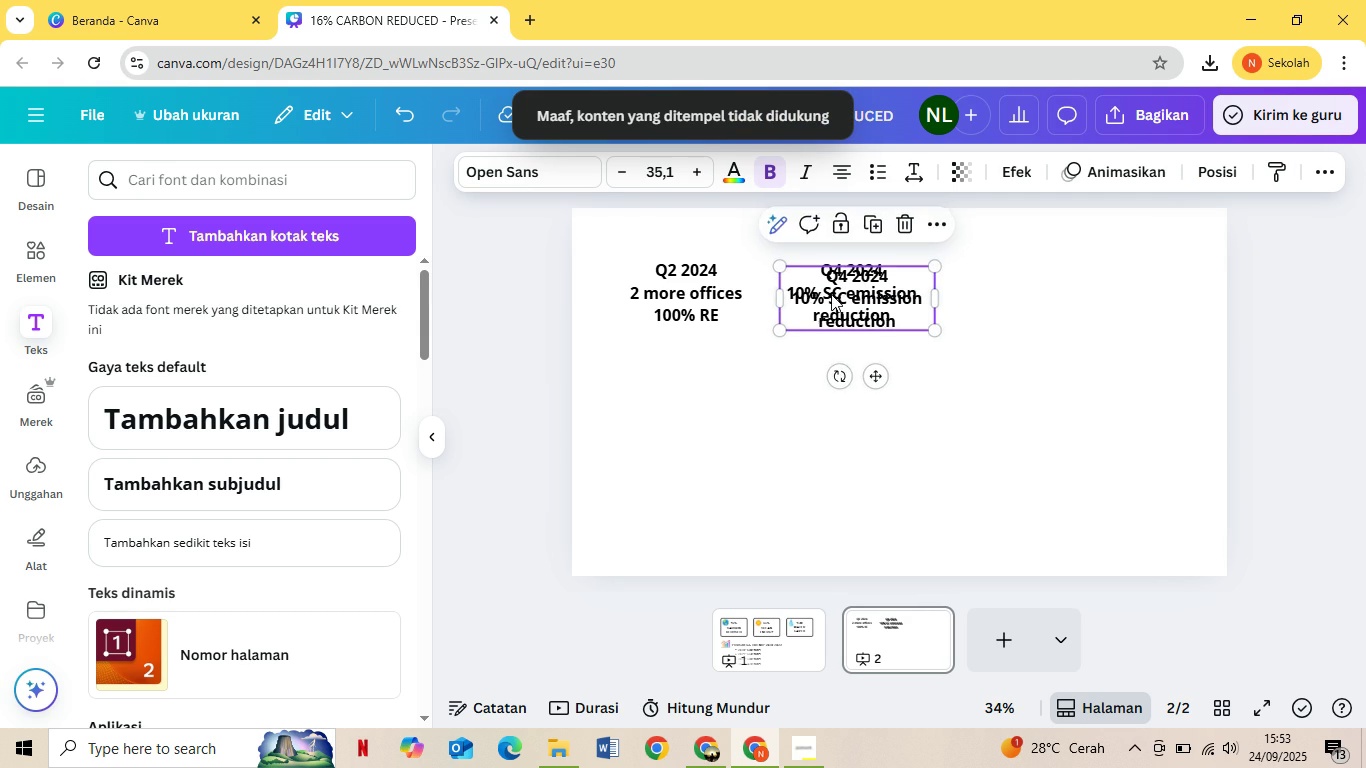 
left_click_drag(start_coordinate=[832, 294], to_coordinate=[983, 289])
 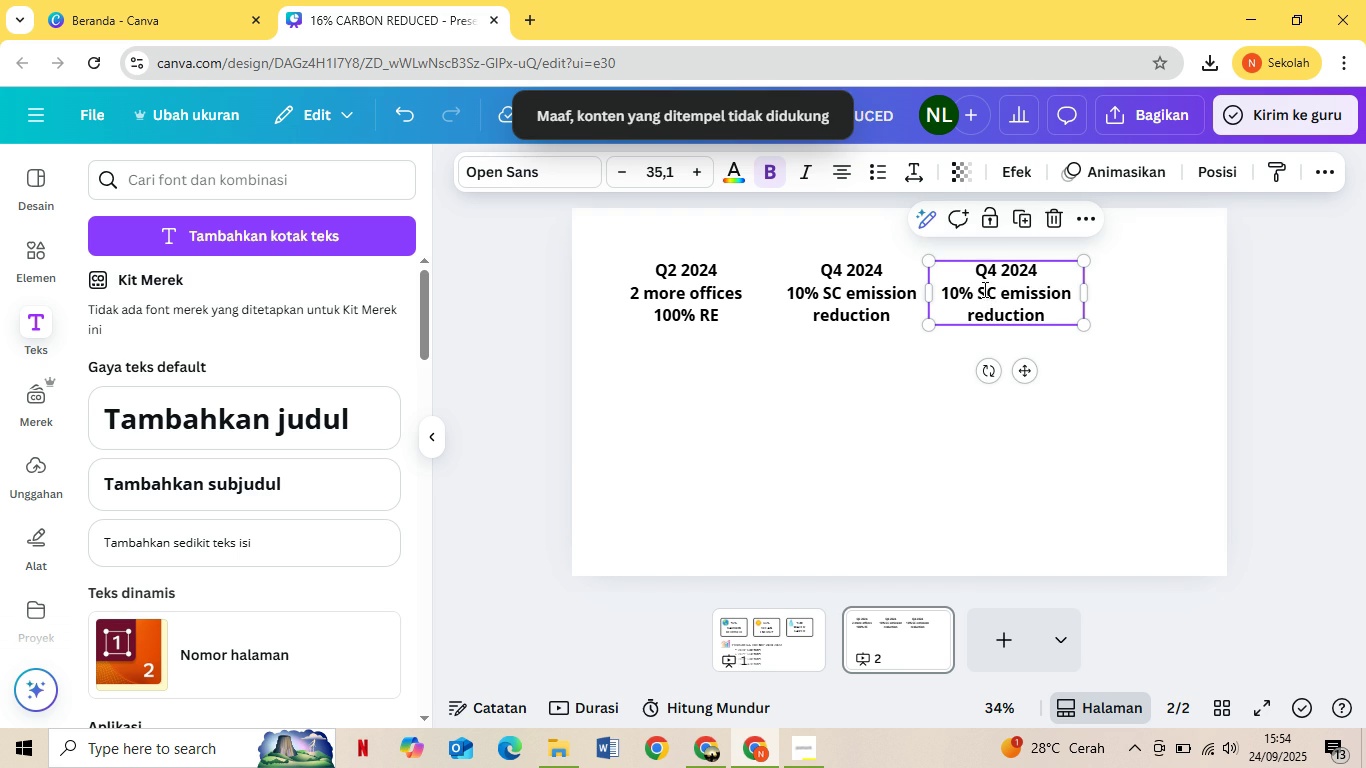 
double_click([983, 289])
 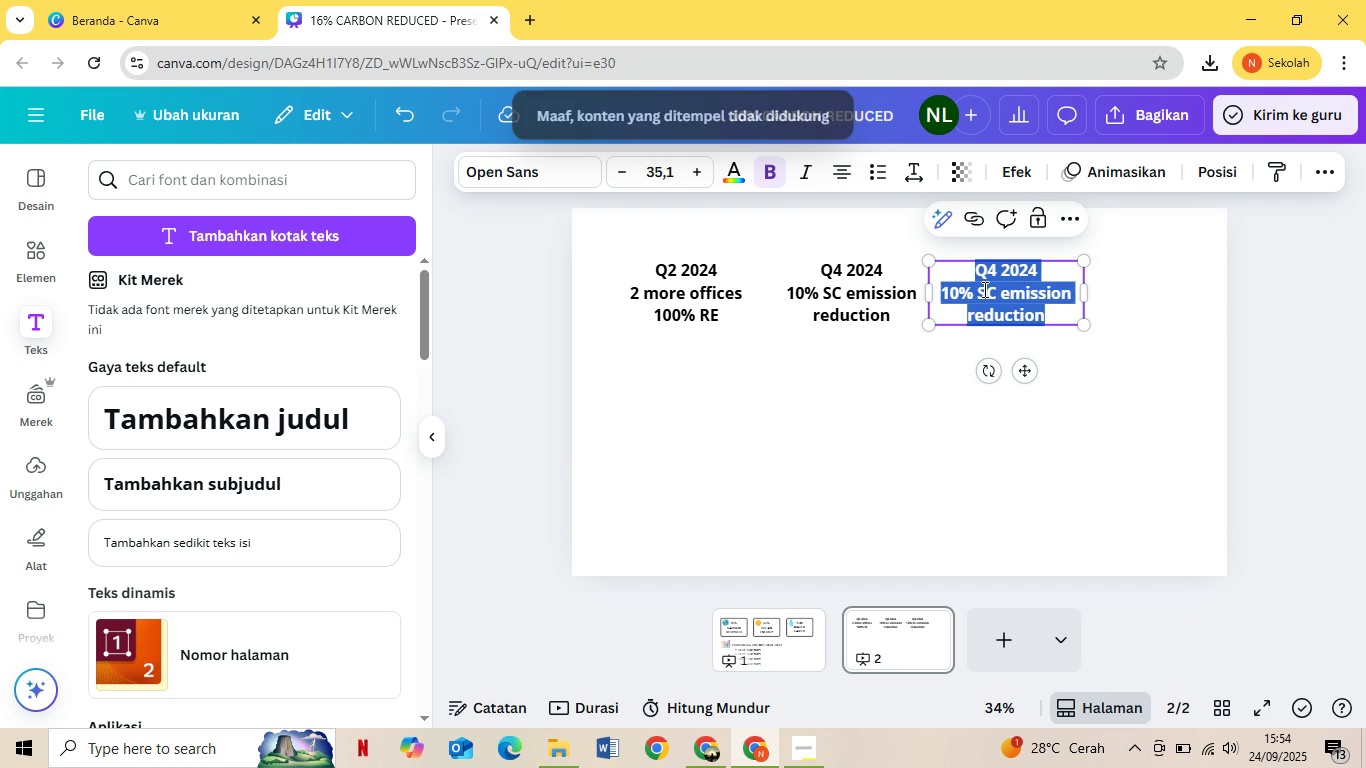 
type(q2 202)
key(Backspace)
key(Backspace)
key(Backspace)
key(Backspace)
key(Backspace)
key(Backspace)
type(Q2 2025)
 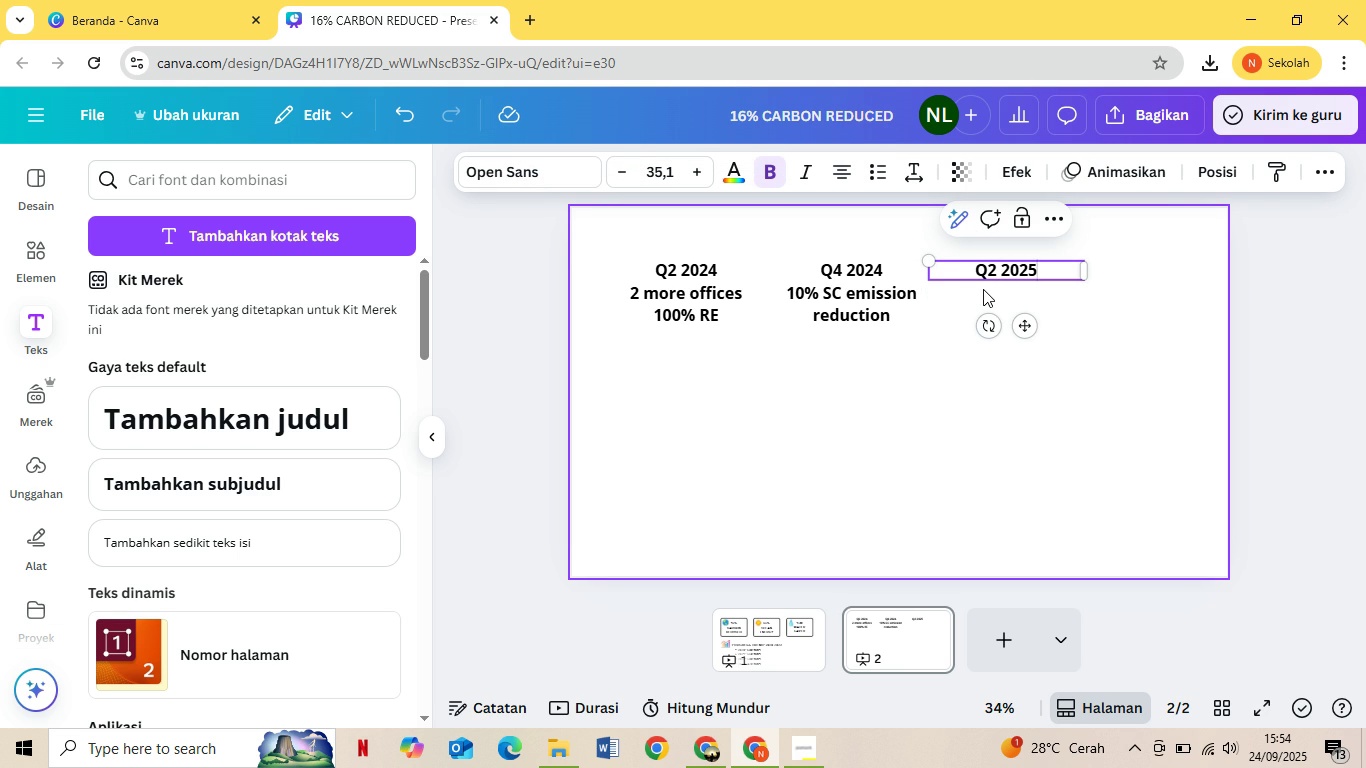 
key(Enter)
 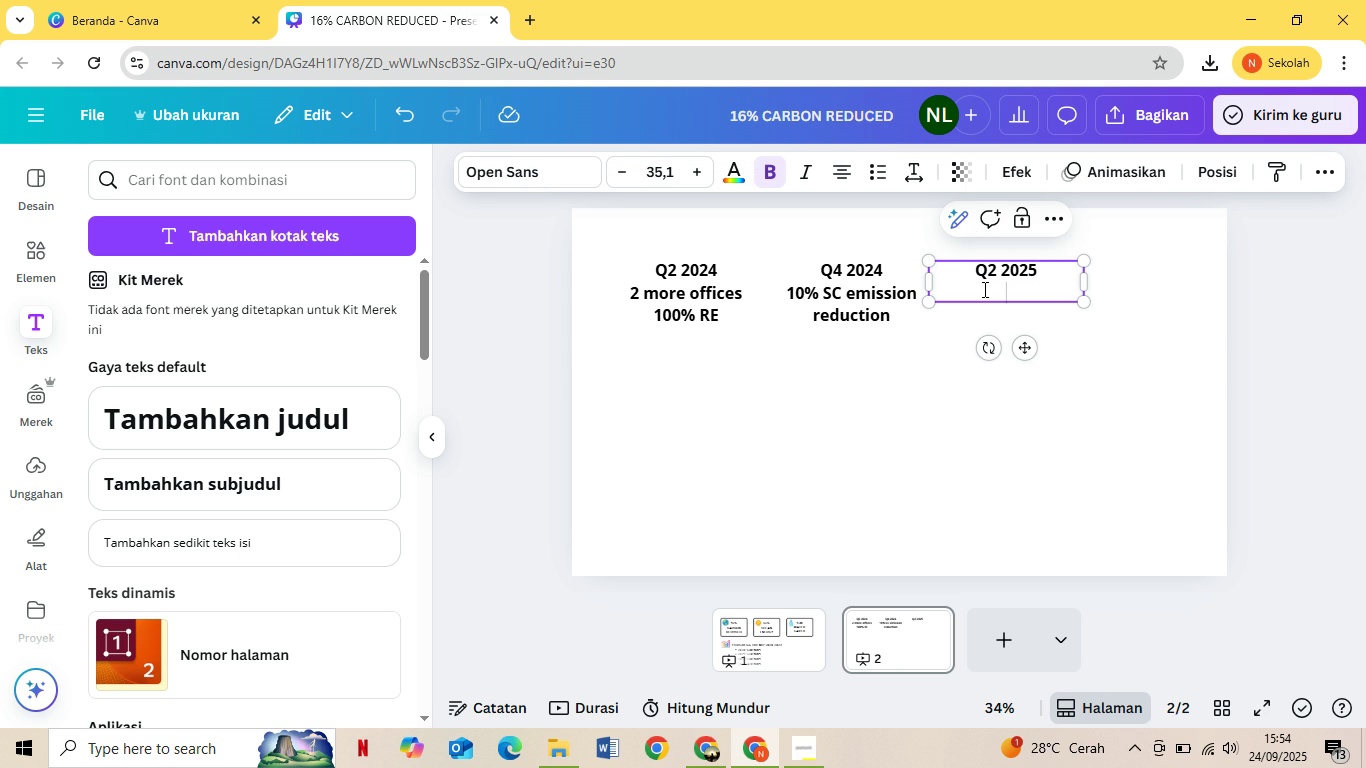 
type(Biodegradable product line)
 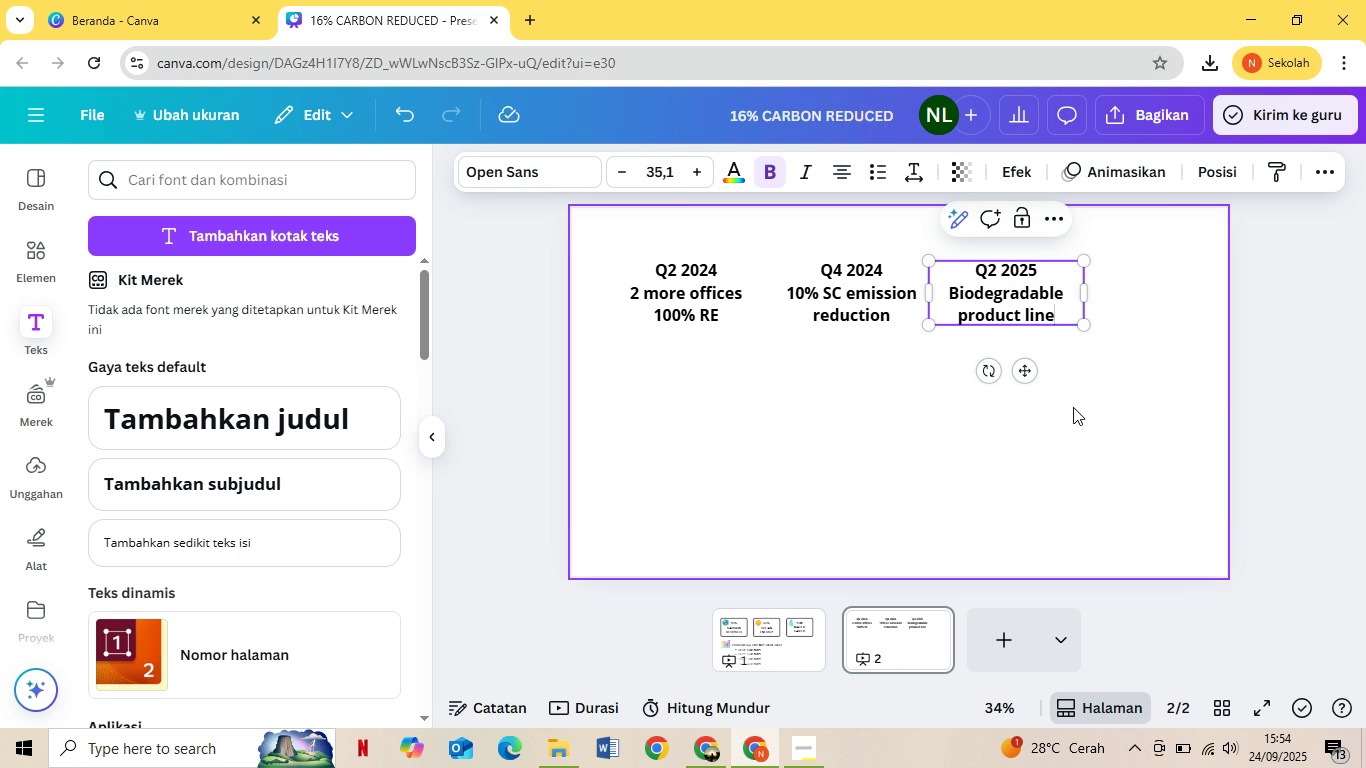 
left_click([1073, 407])
 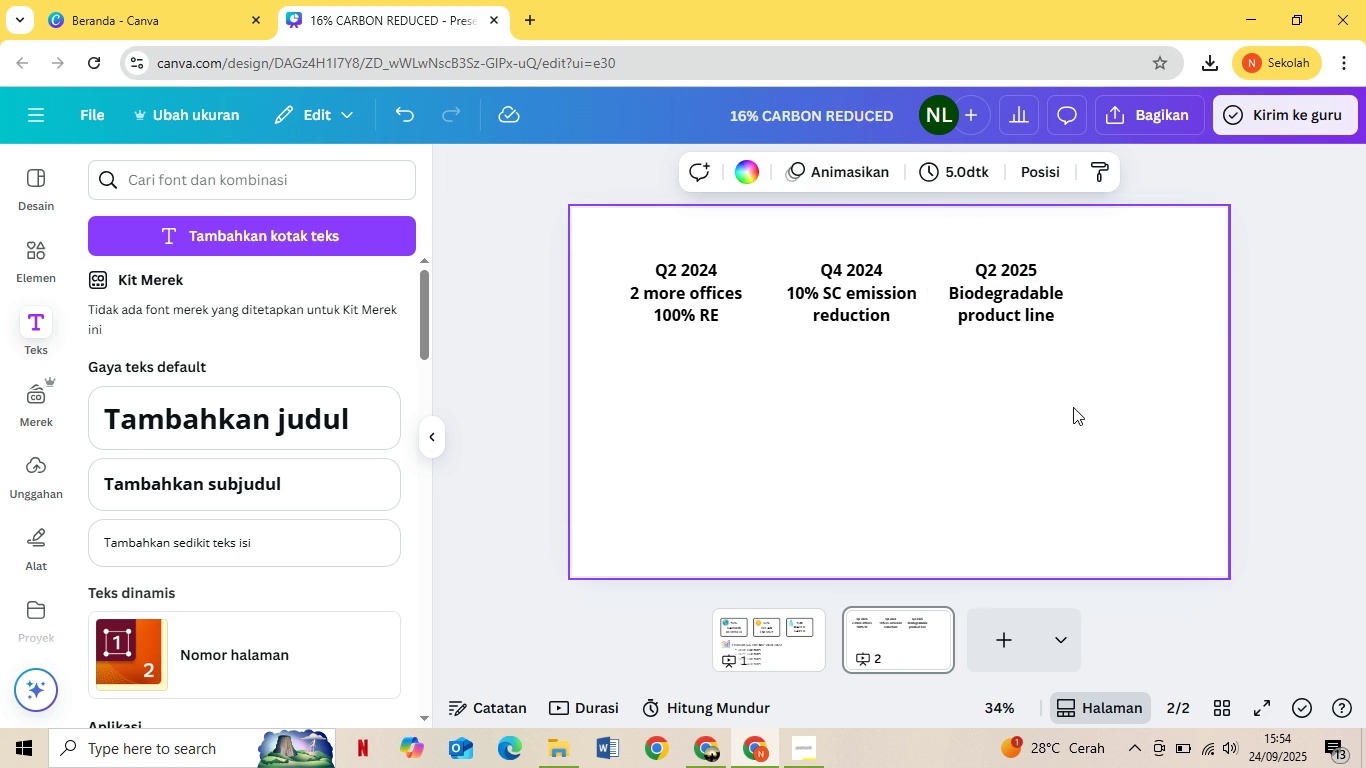 
hold_key(key=ControlLeft, duration=1.16)
 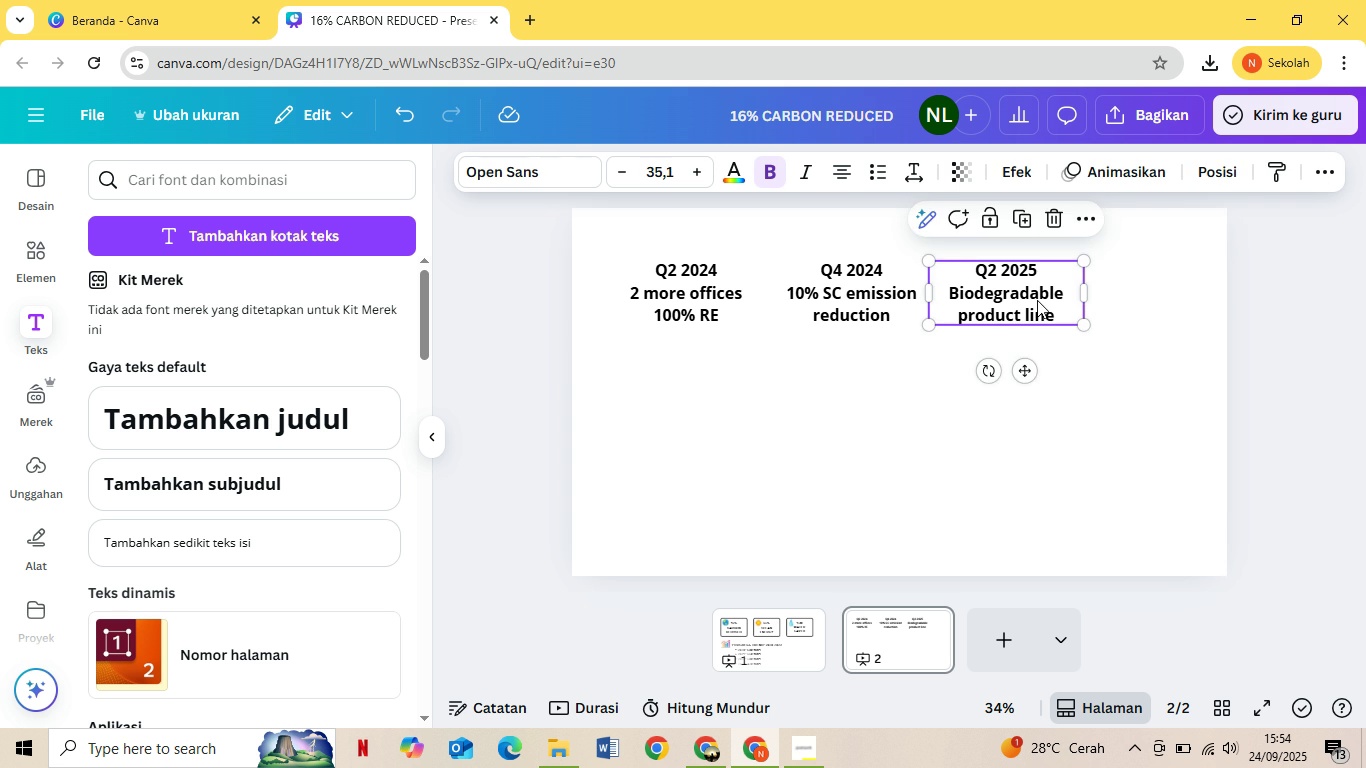 
key(Control+C)
 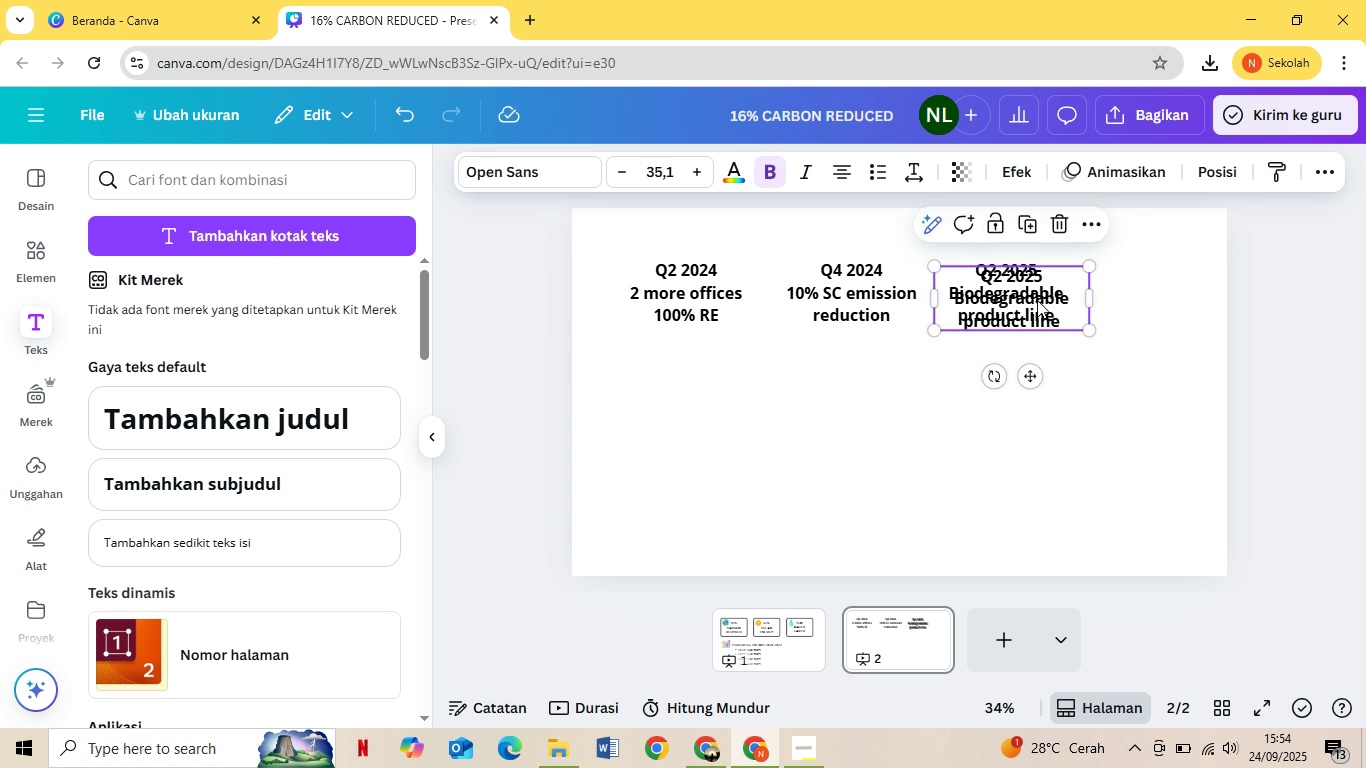 
key(Control+V)
 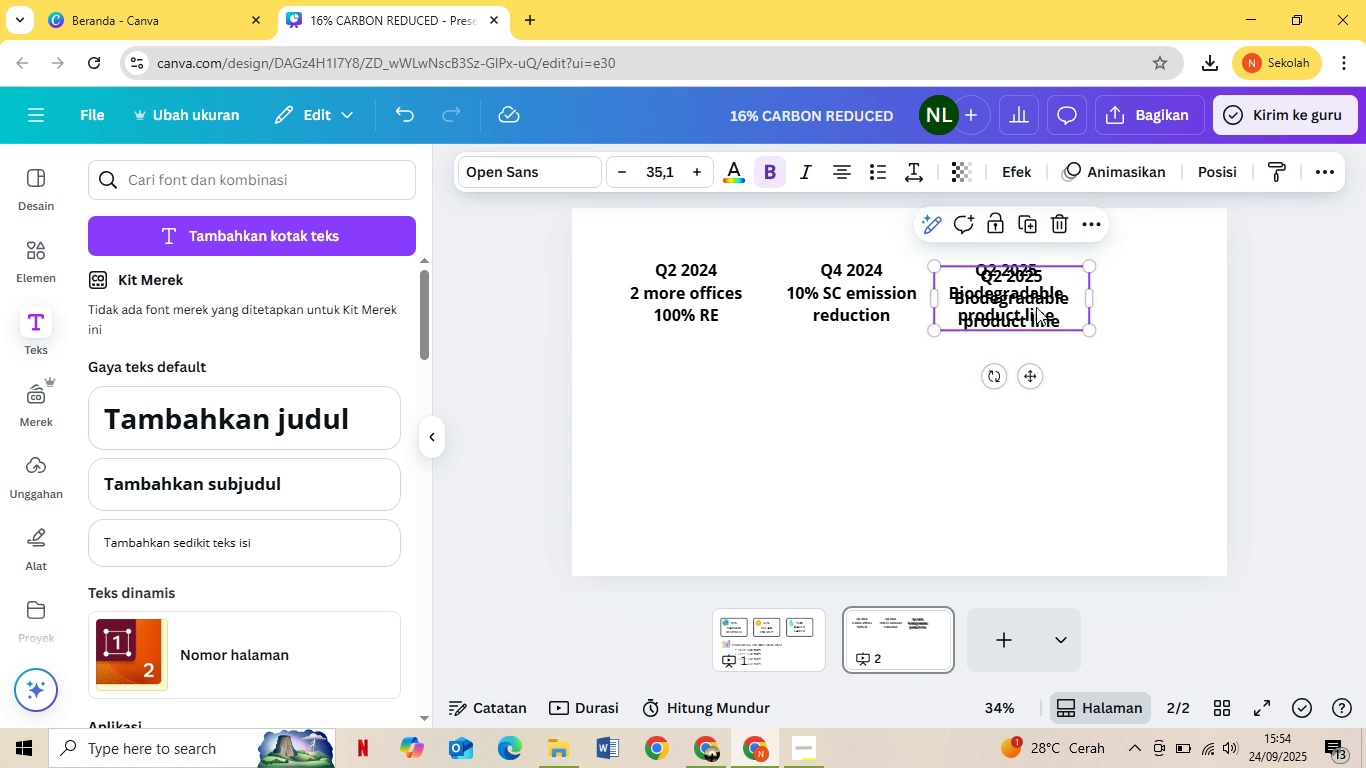 
left_click_drag(start_coordinate=[1037, 300], to_coordinate=[1043, 432])
 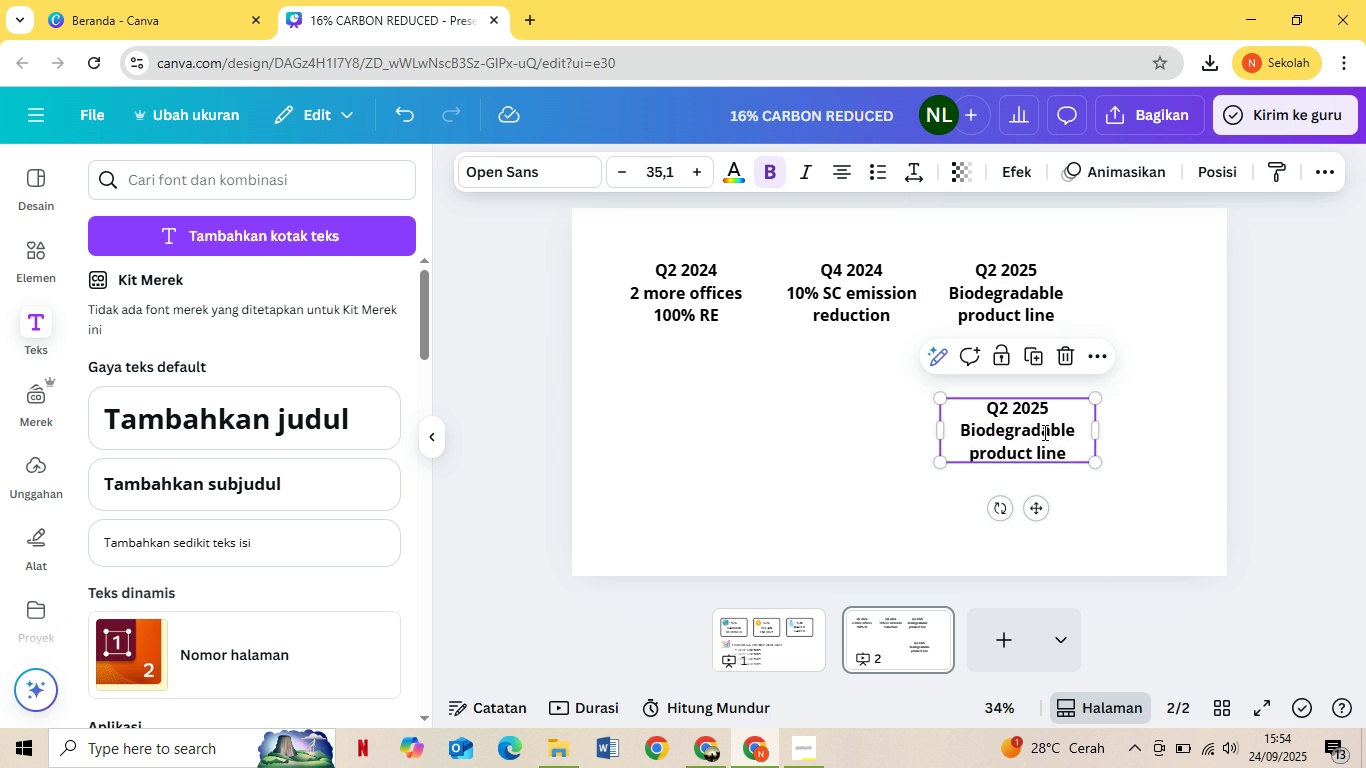 
double_click([1043, 432])
 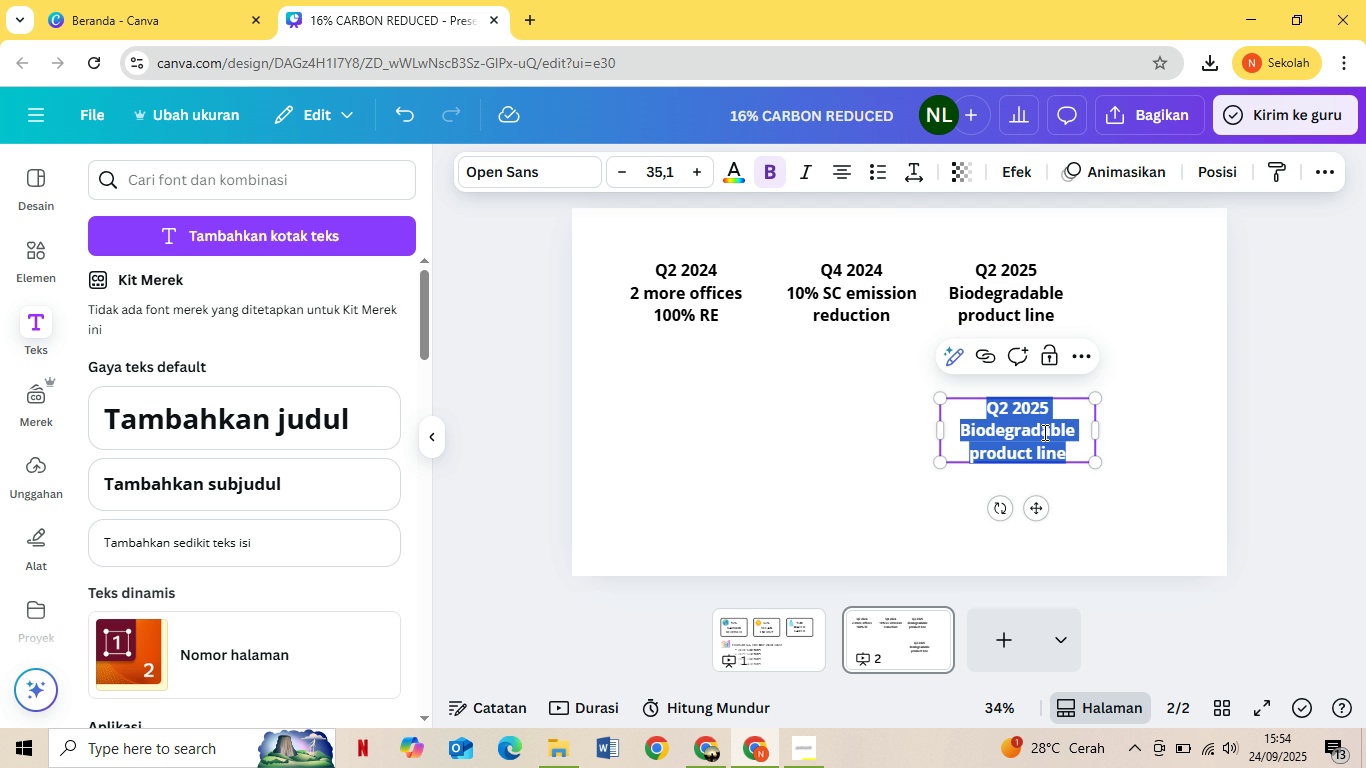 
type(205)
key(Backspace)
type(40 )
key(Backspace)
 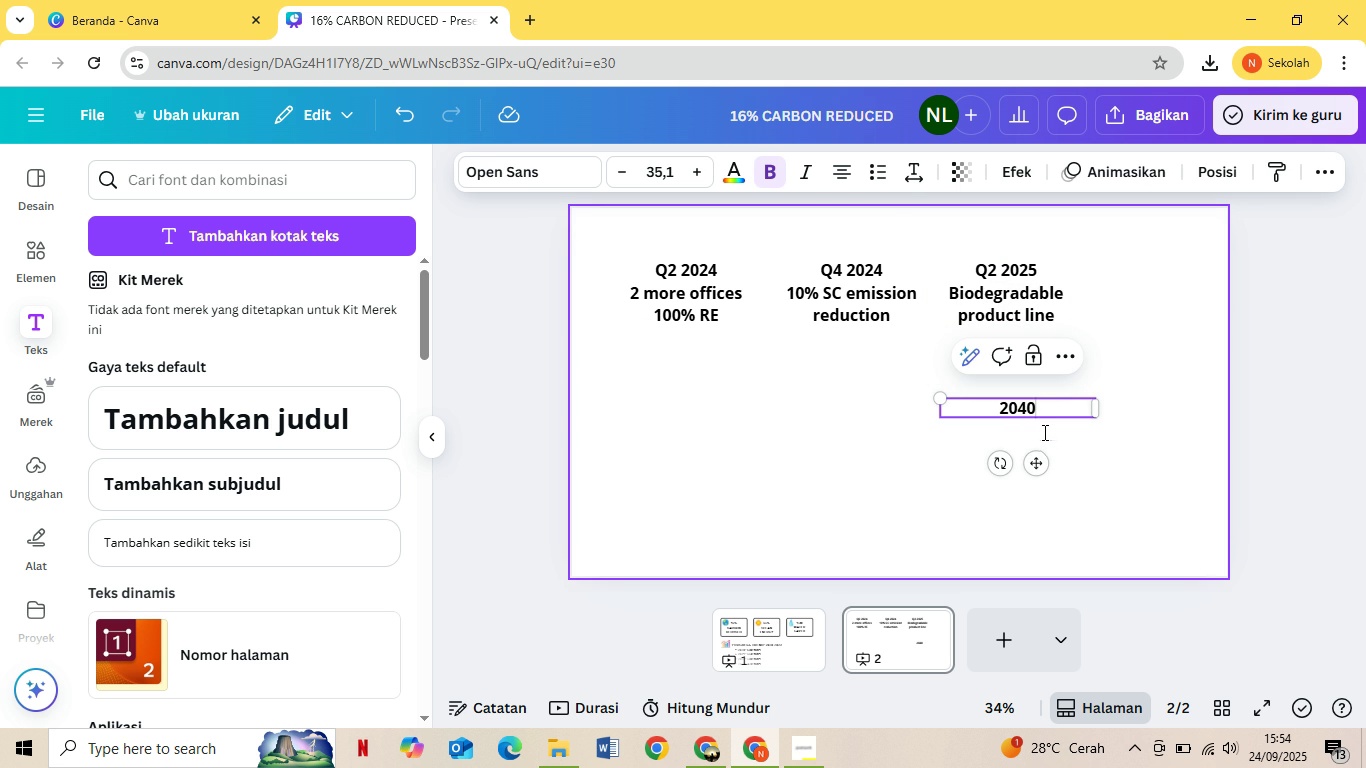 
key(Enter)
 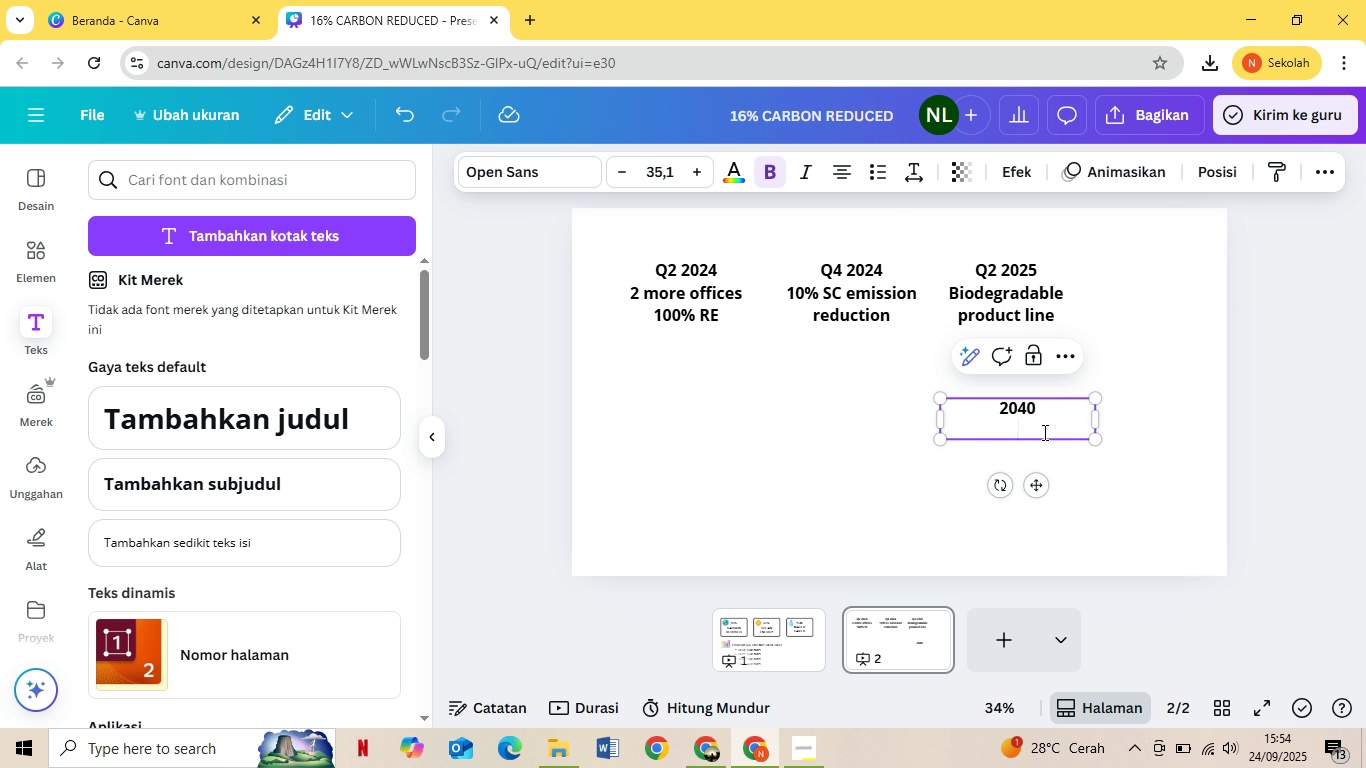 
type(Net )
key(Backspace)
type(-Ero)
key(Backspace)
key(Backspace)
key(Backspace)
type(Zero Operations)
 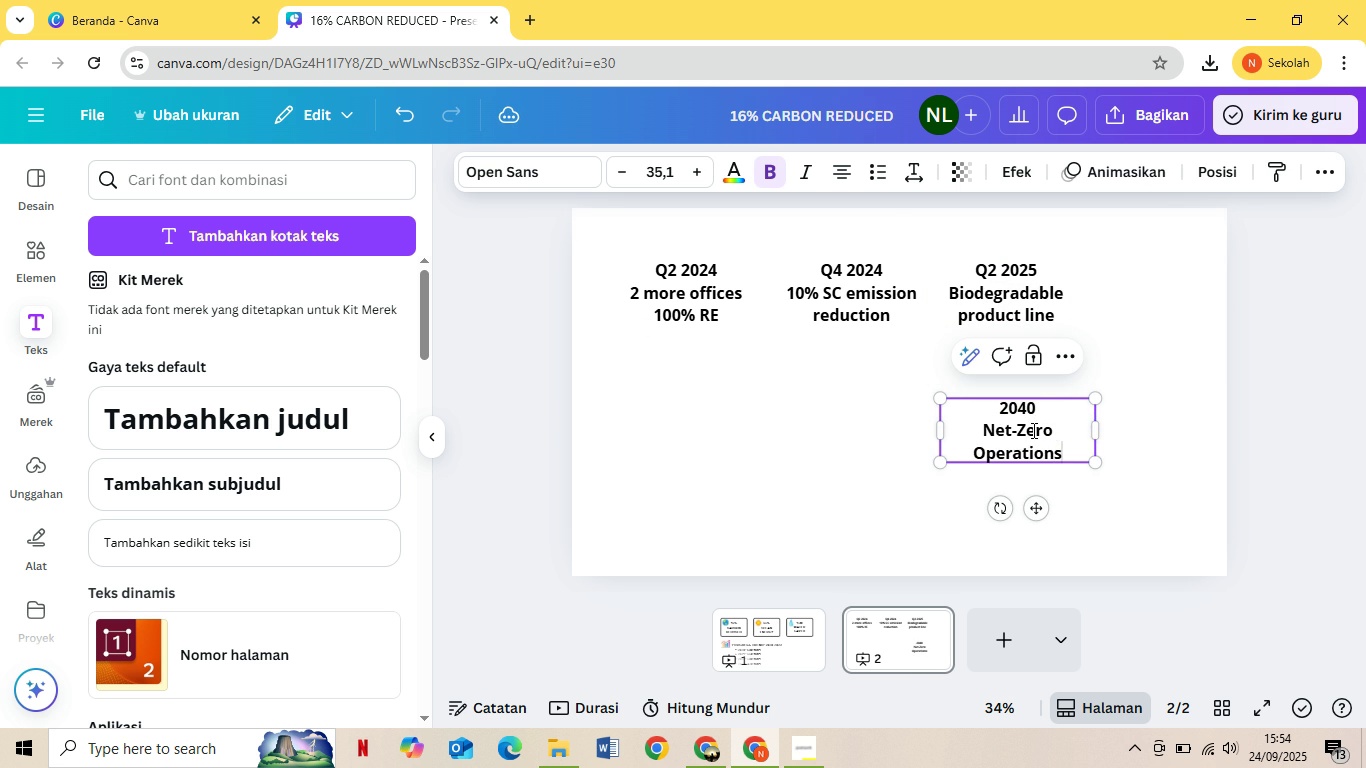 
left_click_drag(start_coordinate=[1055, 392], to_coordinate=[1058, 405])
 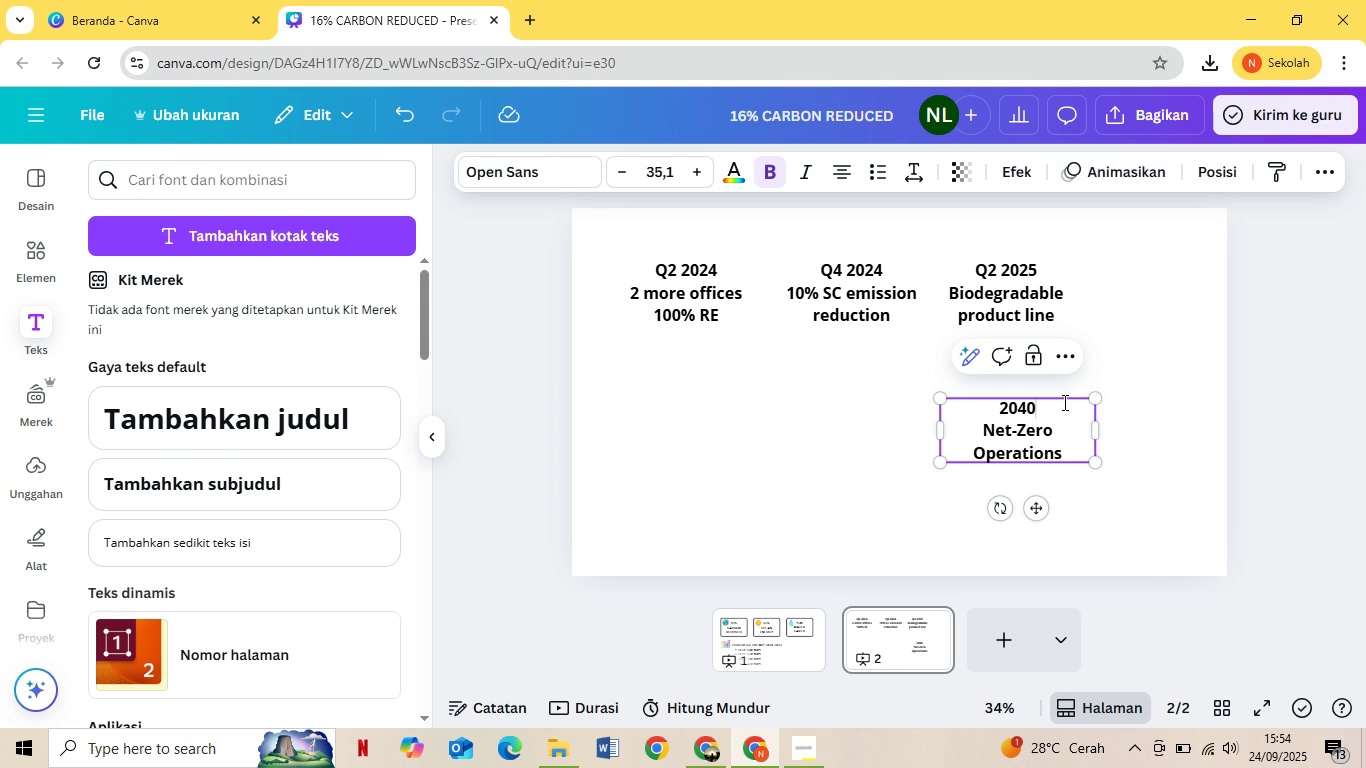 
left_click([1063, 402])
 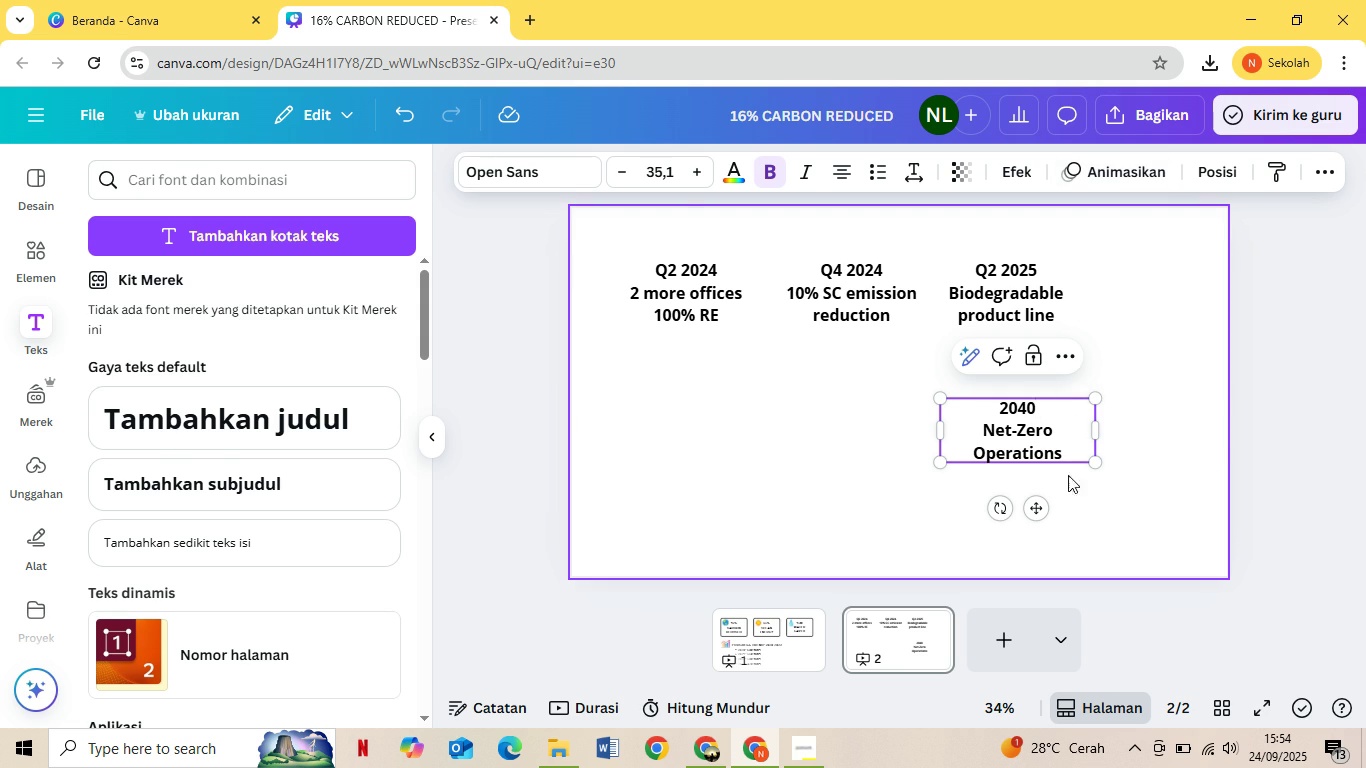 
left_click_drag(start_coordinate=[1017, 440], to_coordinate=[1140, 318])
 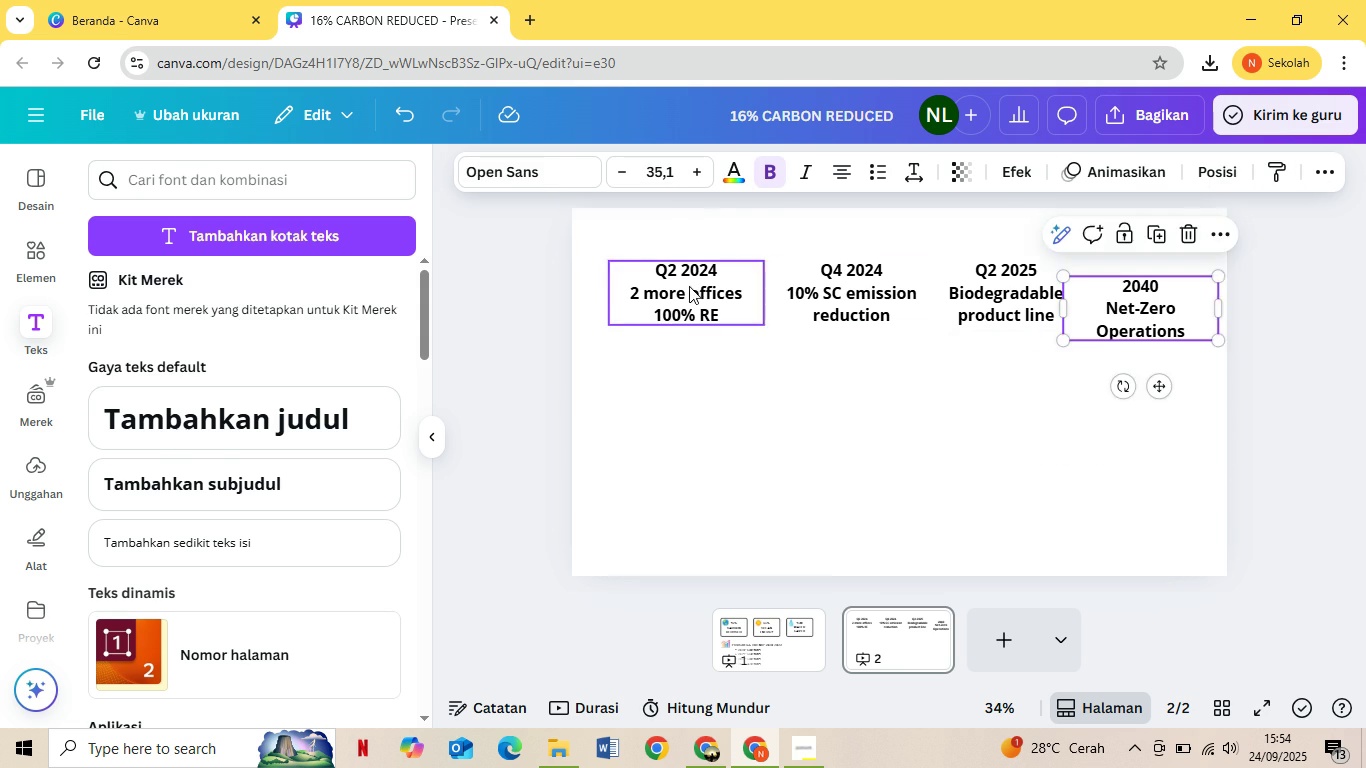 
left_click_drag(start_coordinate=[690, 286], to_coordinate=[665, 313])
 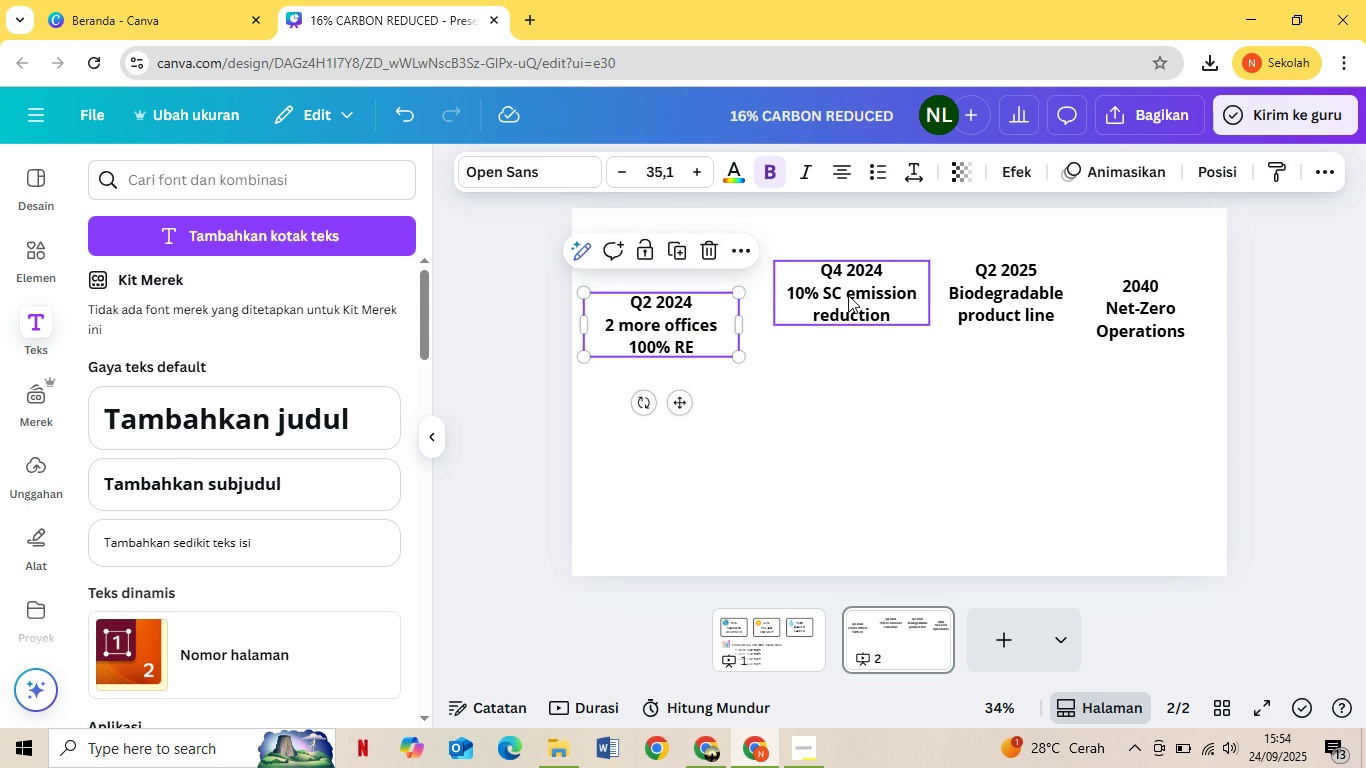 
left_click_drag(start_coordinate=[849, 295], to_coordinate=[817, 332])
 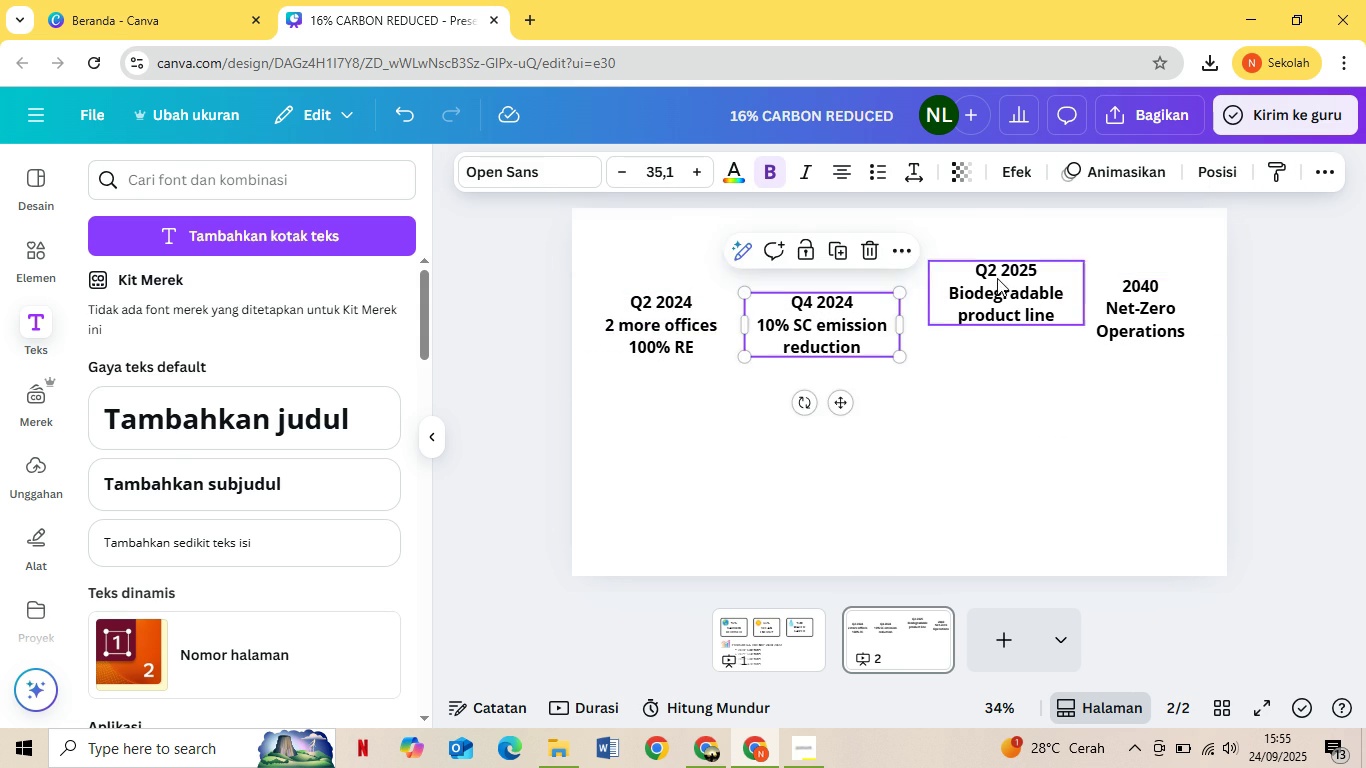 
left_click_drag(start_coordinate=[993, 281], to_coordinate=[978, 315])
 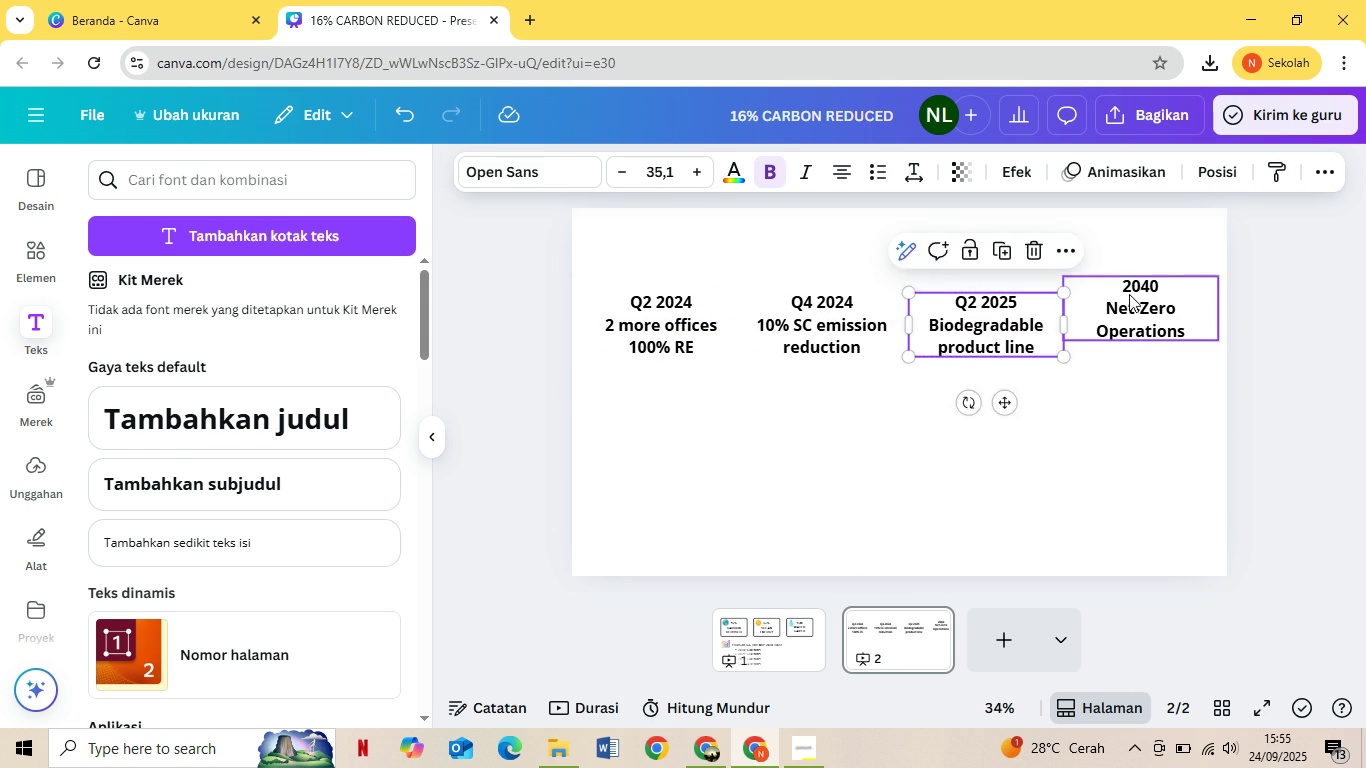 
left_click_drag(start_coordinate=[1128, 294], to_coordinate=[1133, 316])
 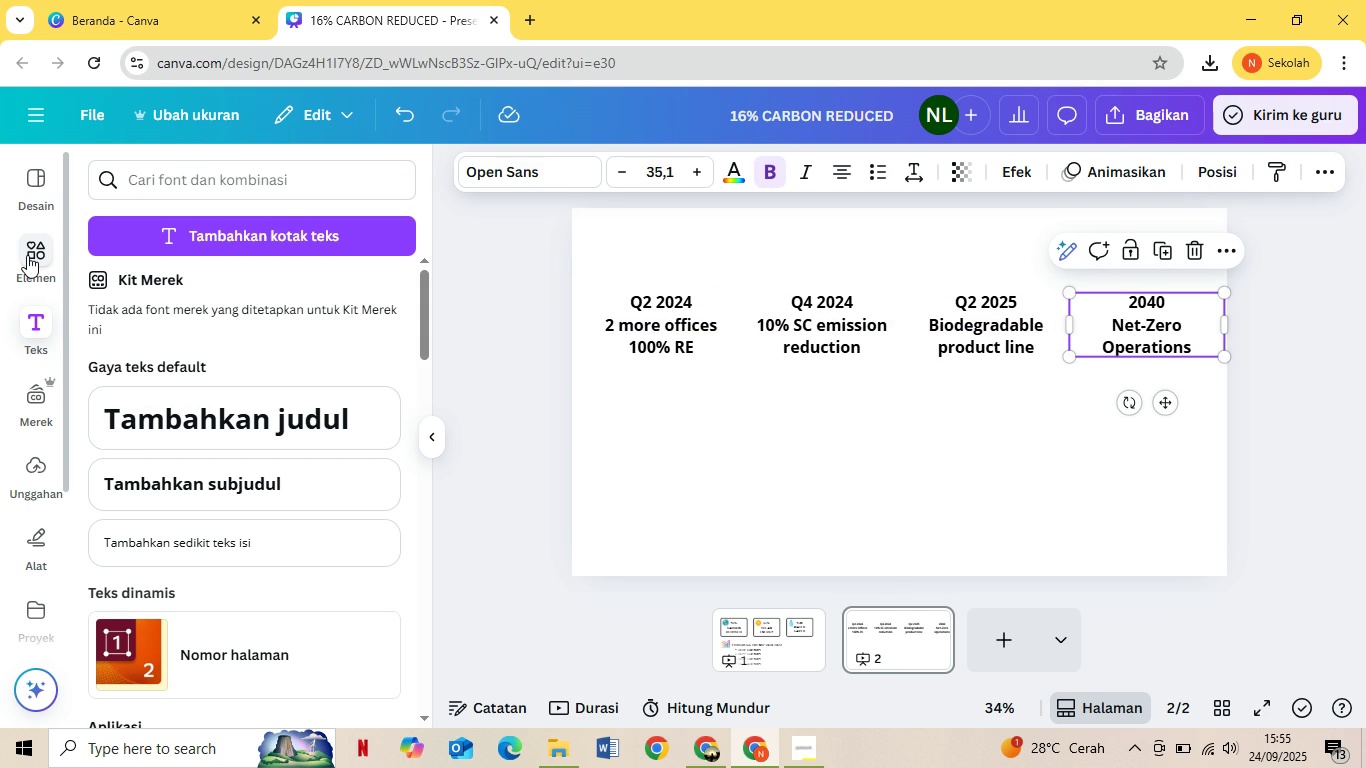 
left_click([27, 255])
 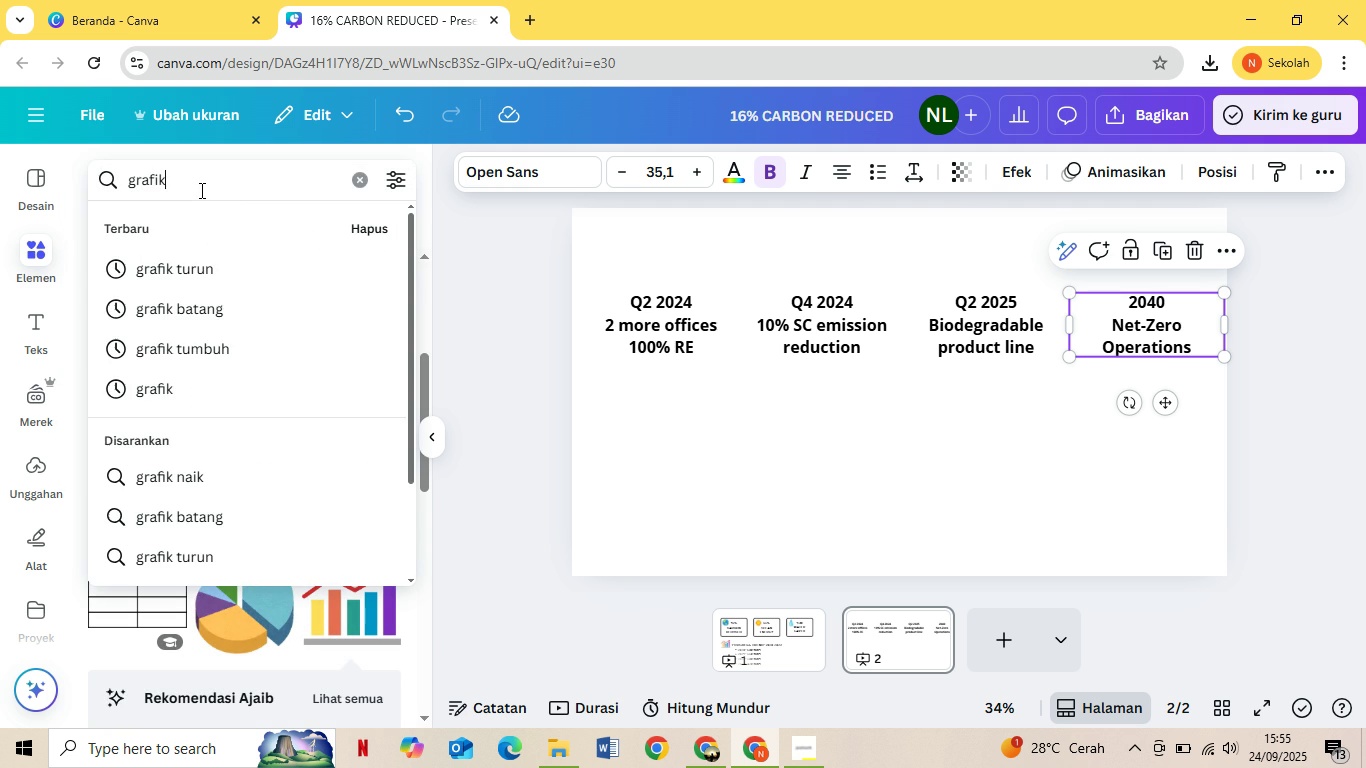 
left_click([200, 190])
 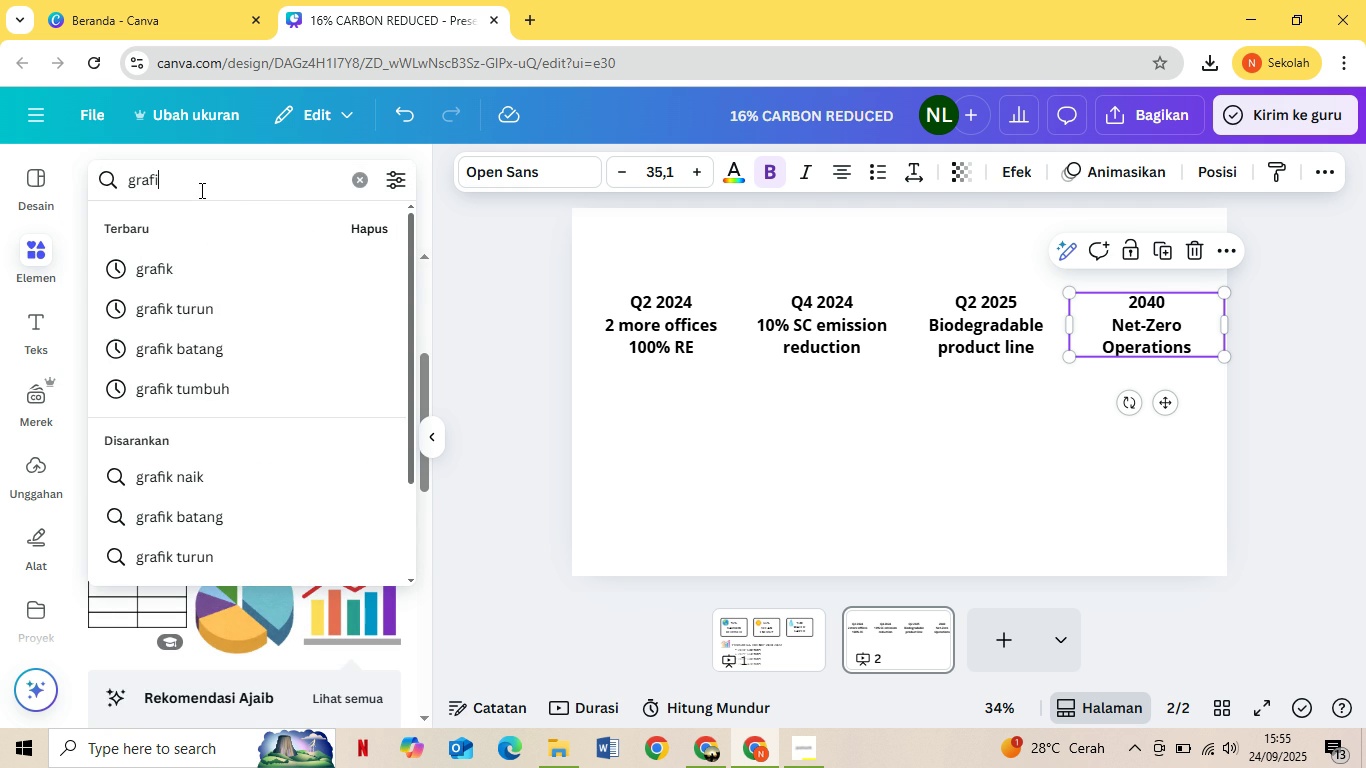 
hold_key(key=Backspace, duration=0.91)
 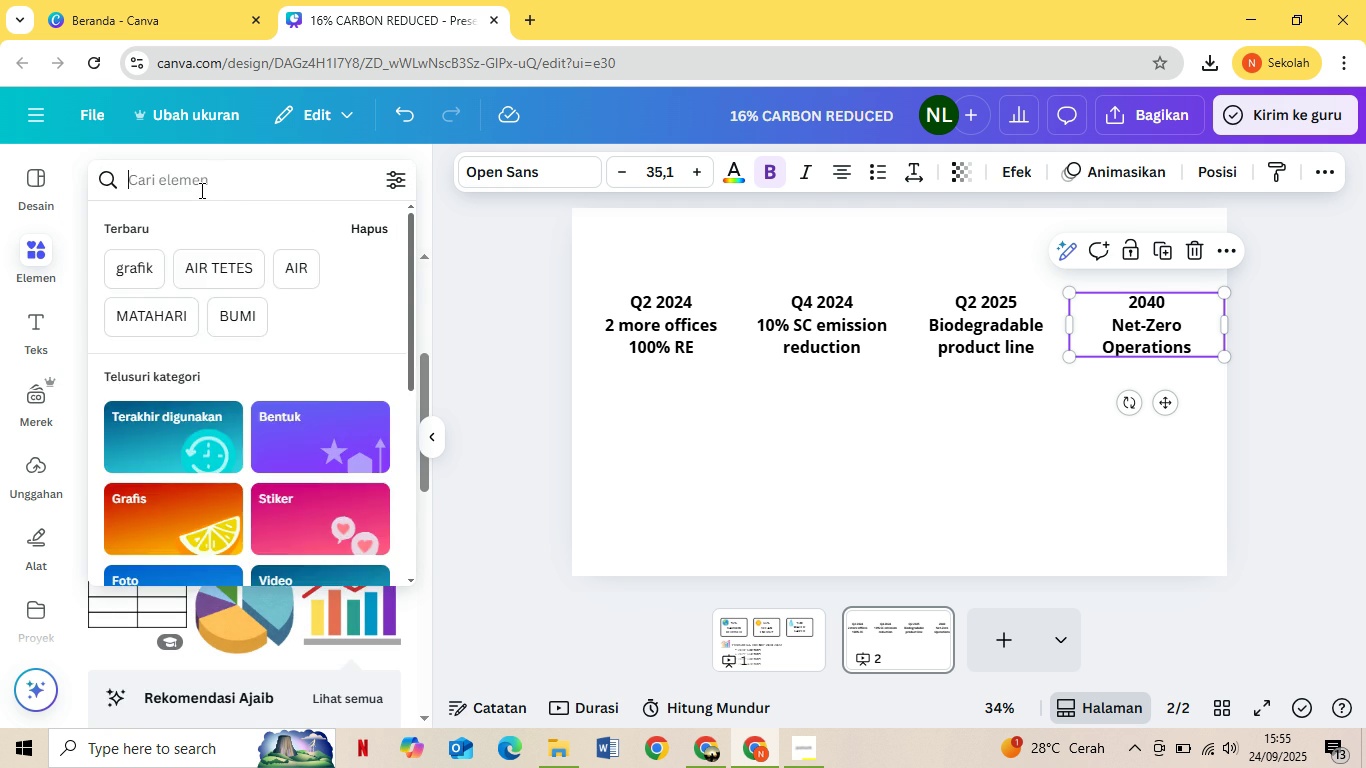 
type(kotak)
 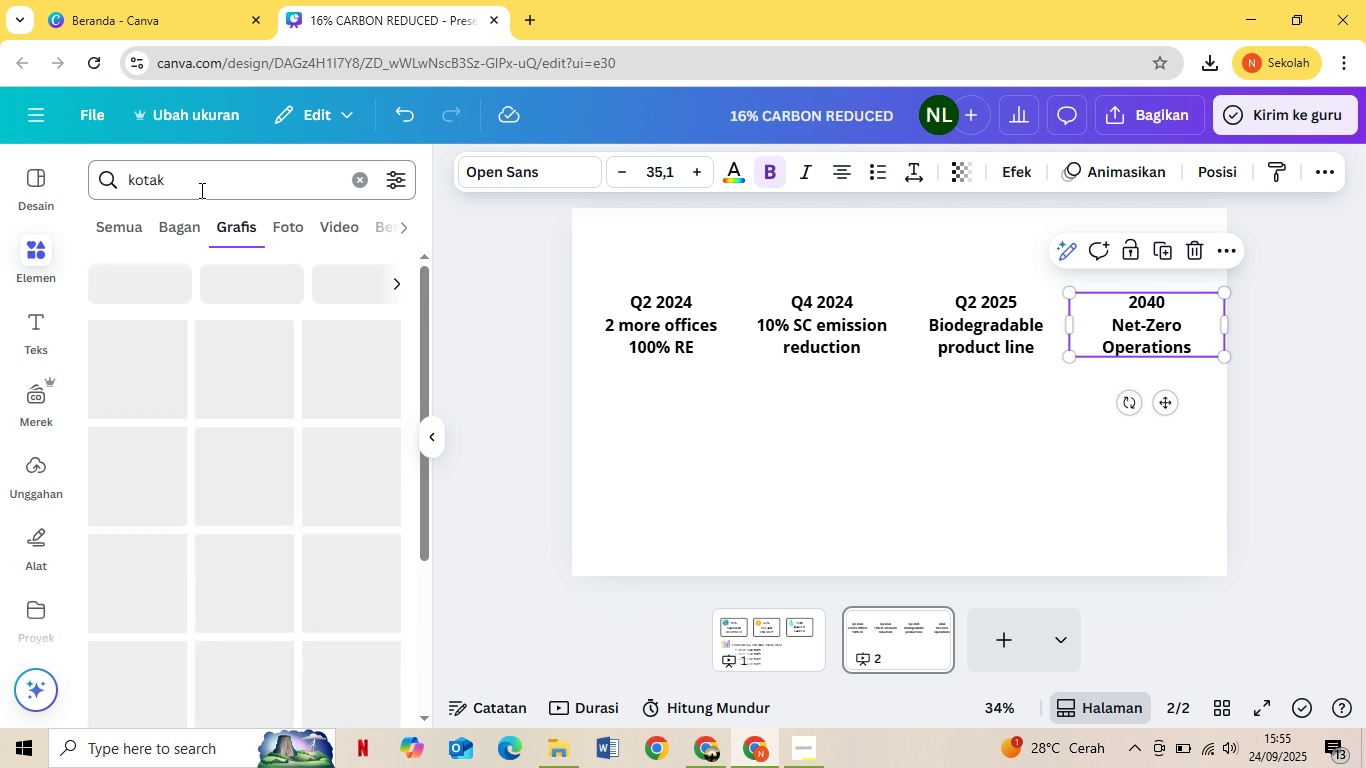 
key(Enter)
 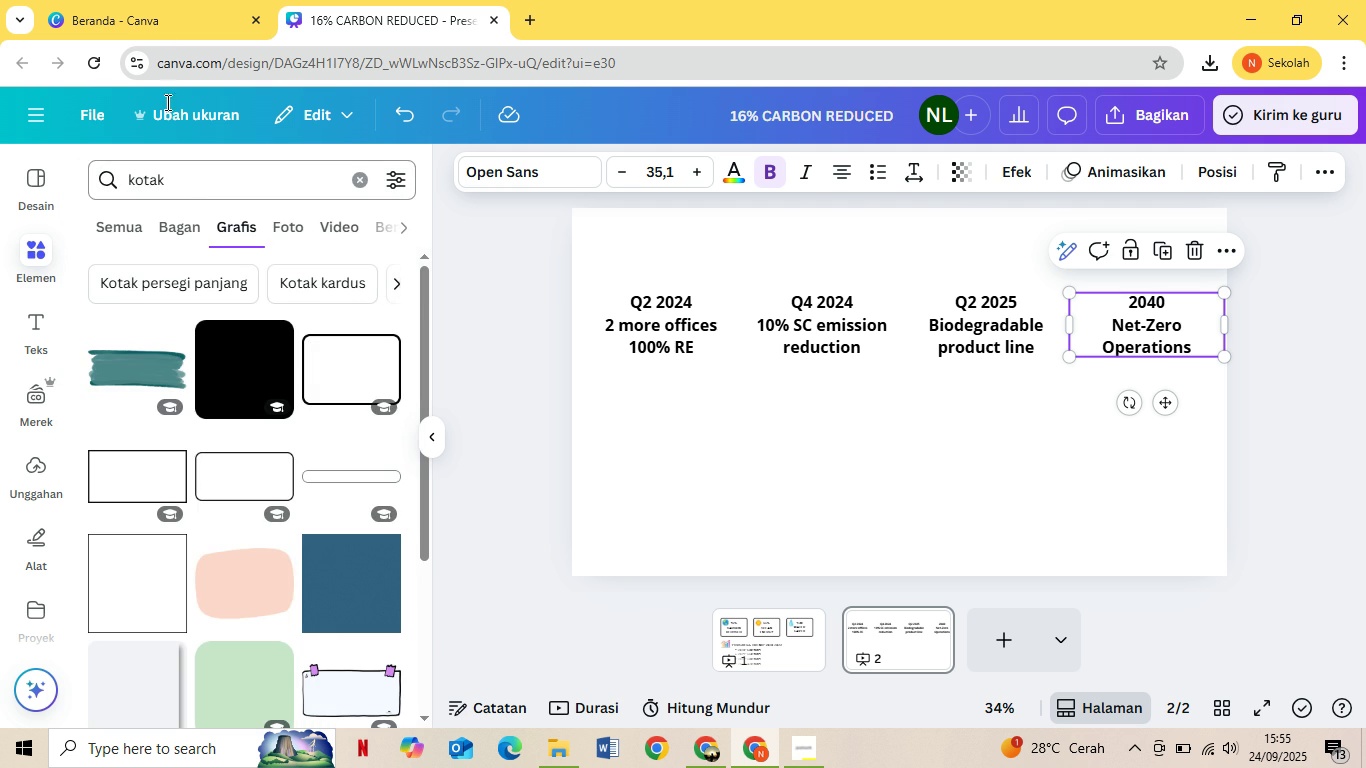 
scroll: coordinate [153, 44], scroll_direction: down, amount: 1.0
 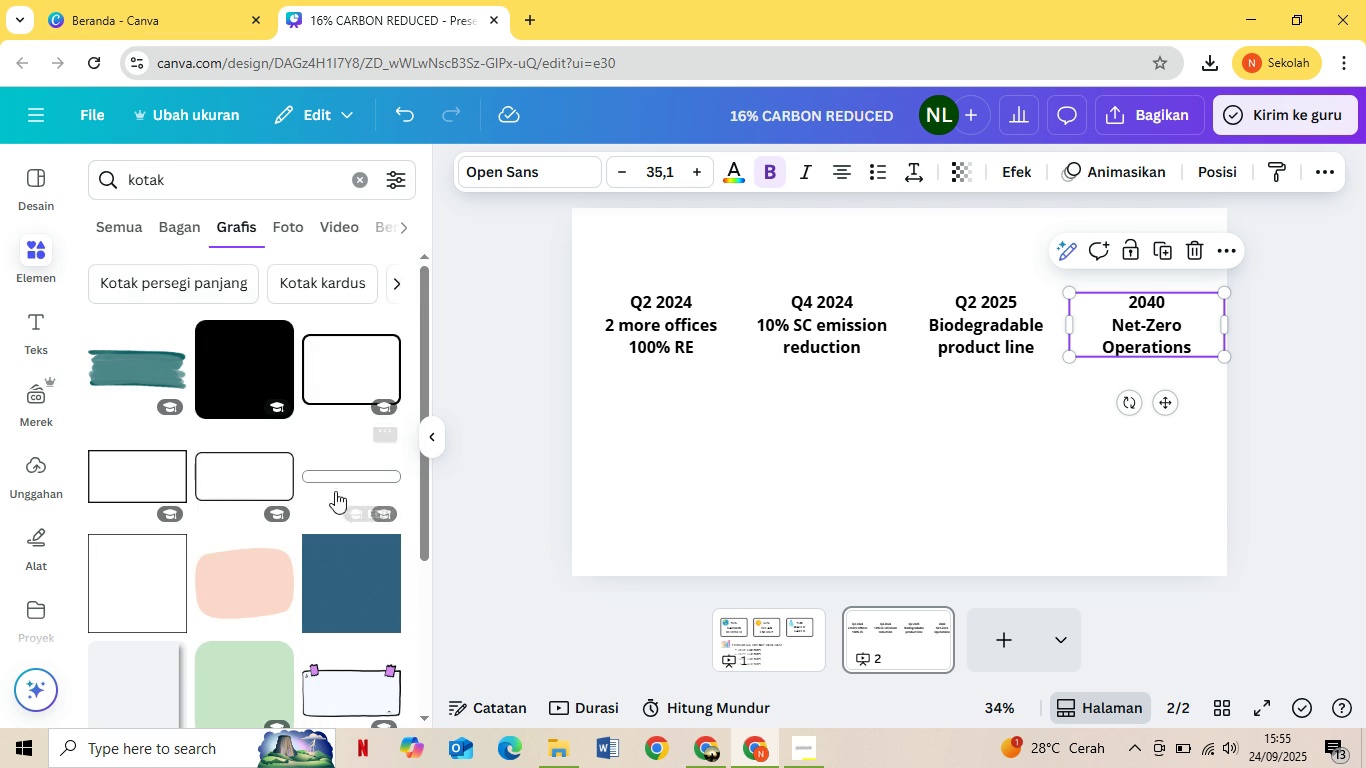 
scroll: coordinate [319, 536], scroll_direction: none, amount: 0.0
 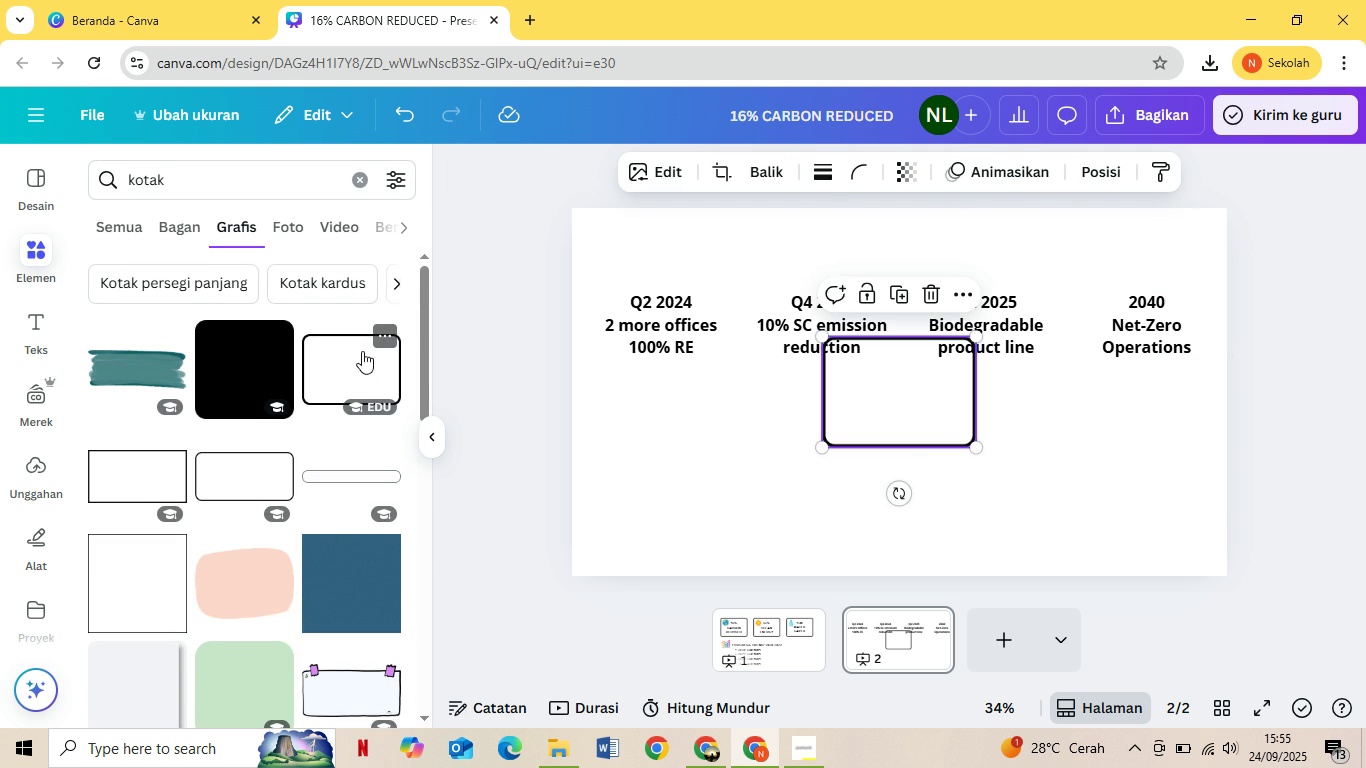 
left_click([365, 351])
 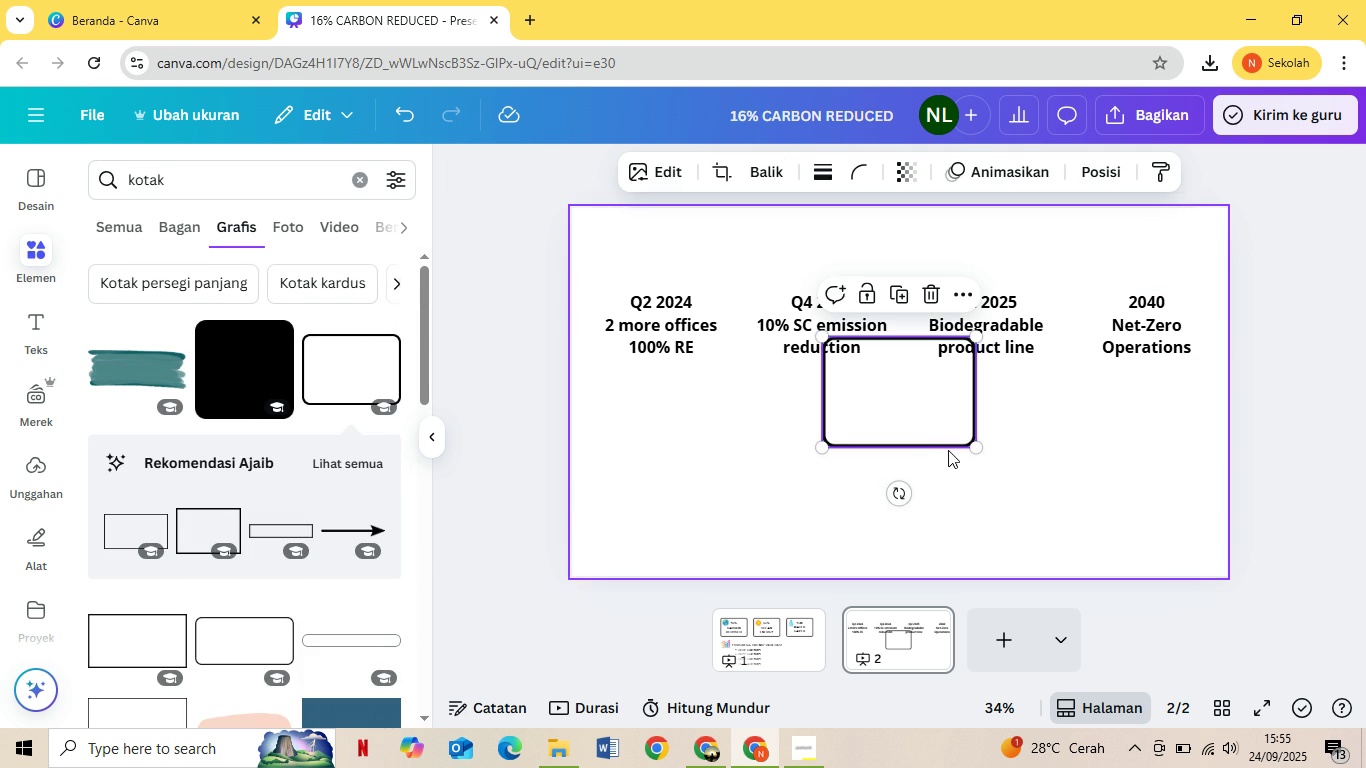 
left_click_drag(start_coordinate=[973, 444], to_coordinate=[948, 421])
 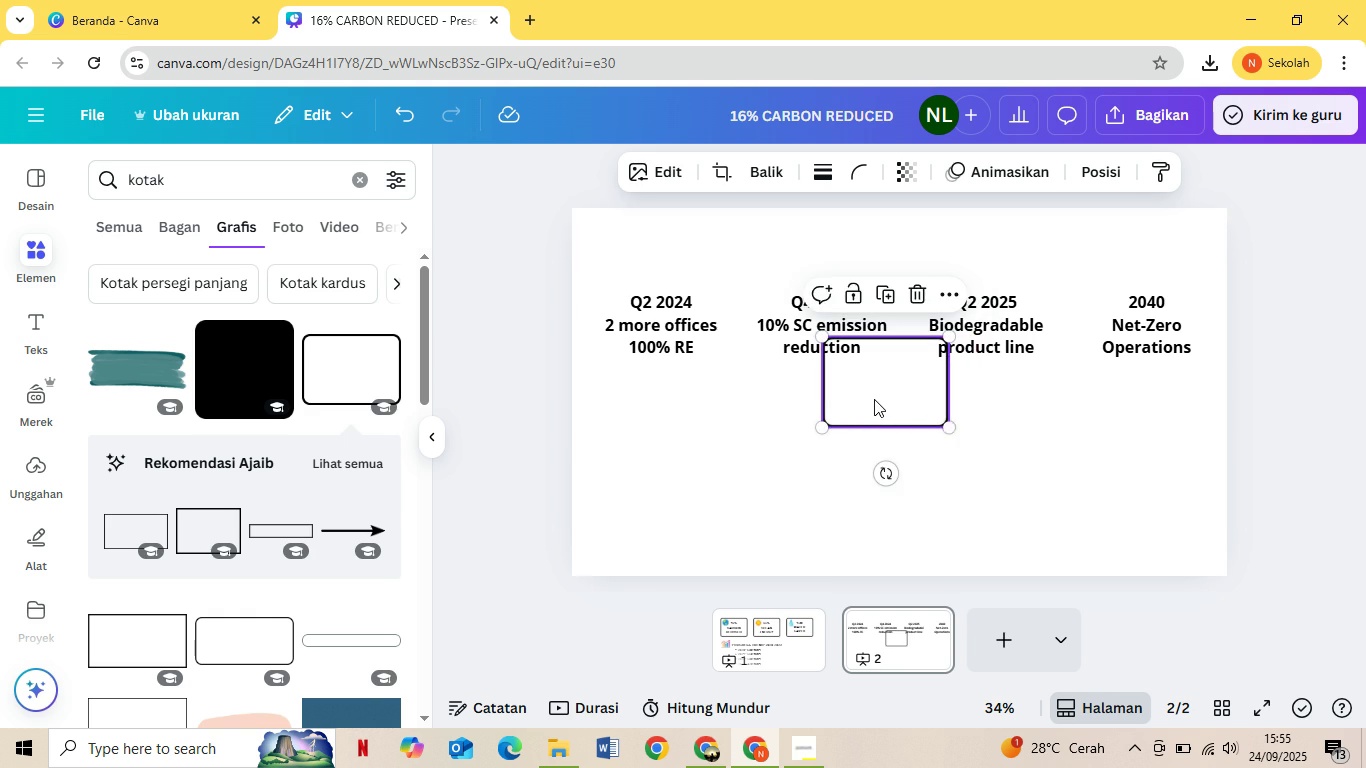 
left_click_drag(start_coordinate=[875, 399], to_coordinate=[652, 342])
 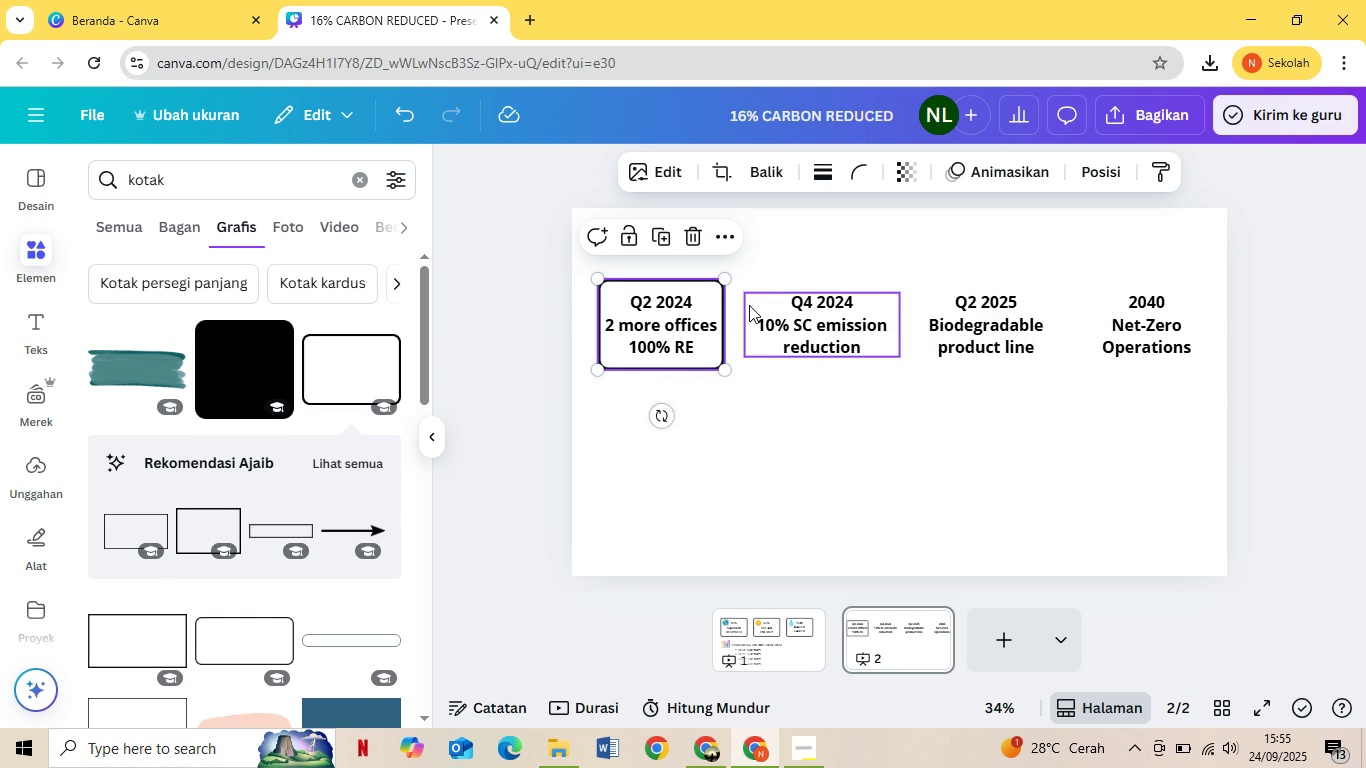 
key(Control+C)
 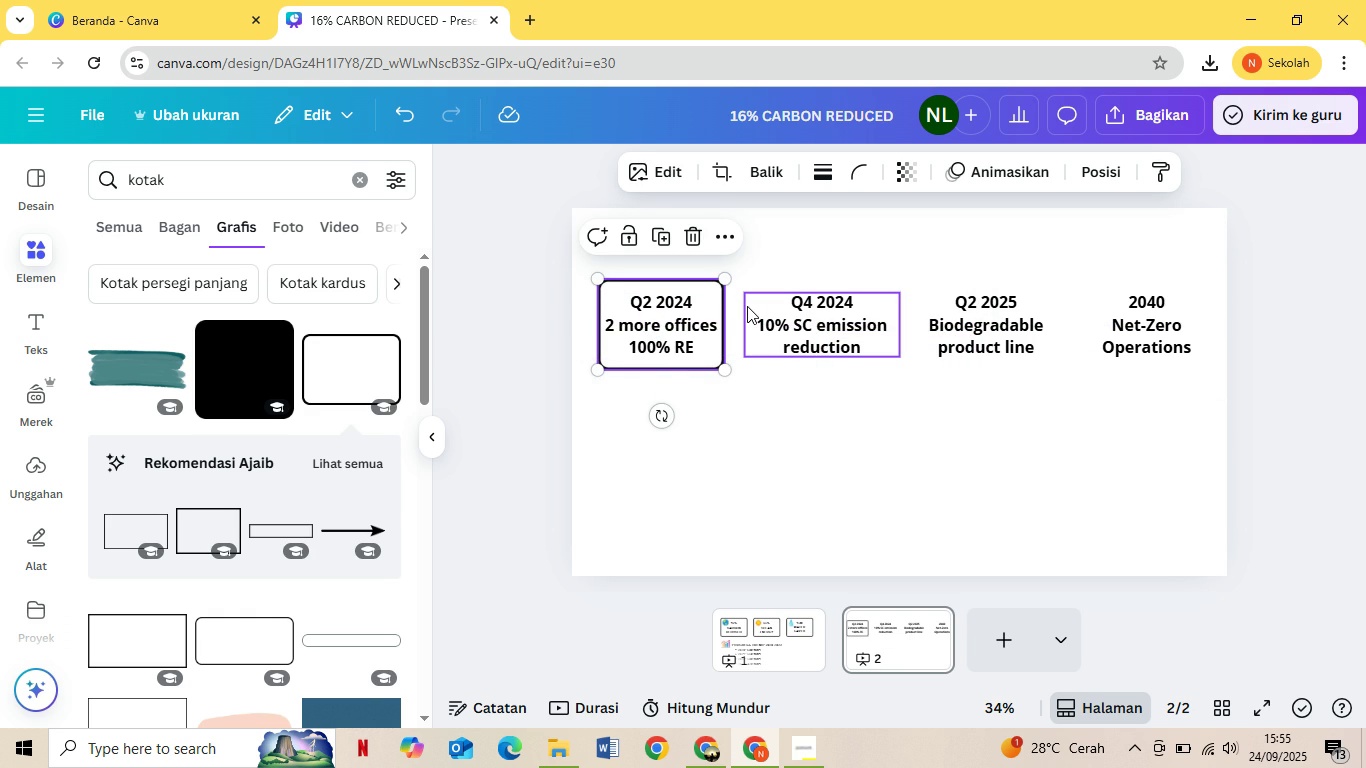 
key(Control+V)
 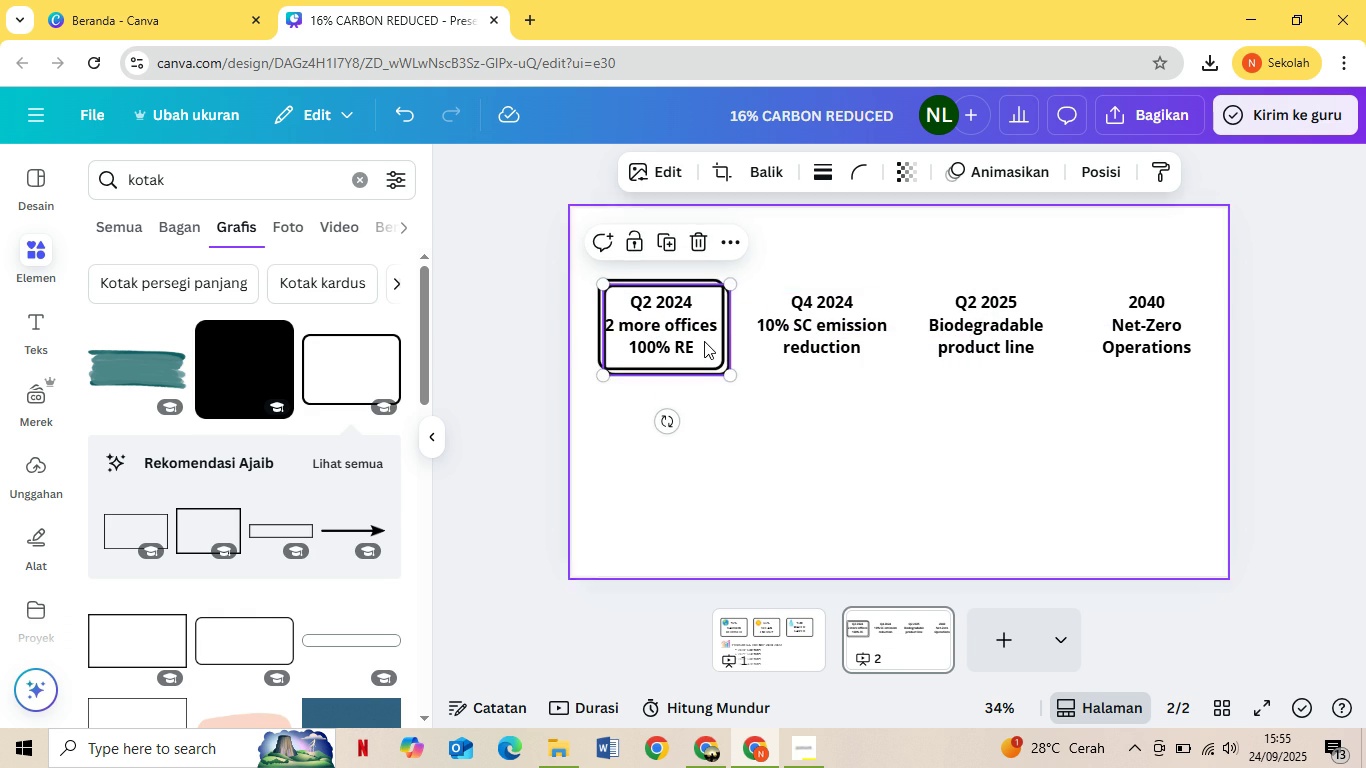 
left_click_drag(start_coordinate=[703, 341], to_coordinate=[855, 328])
 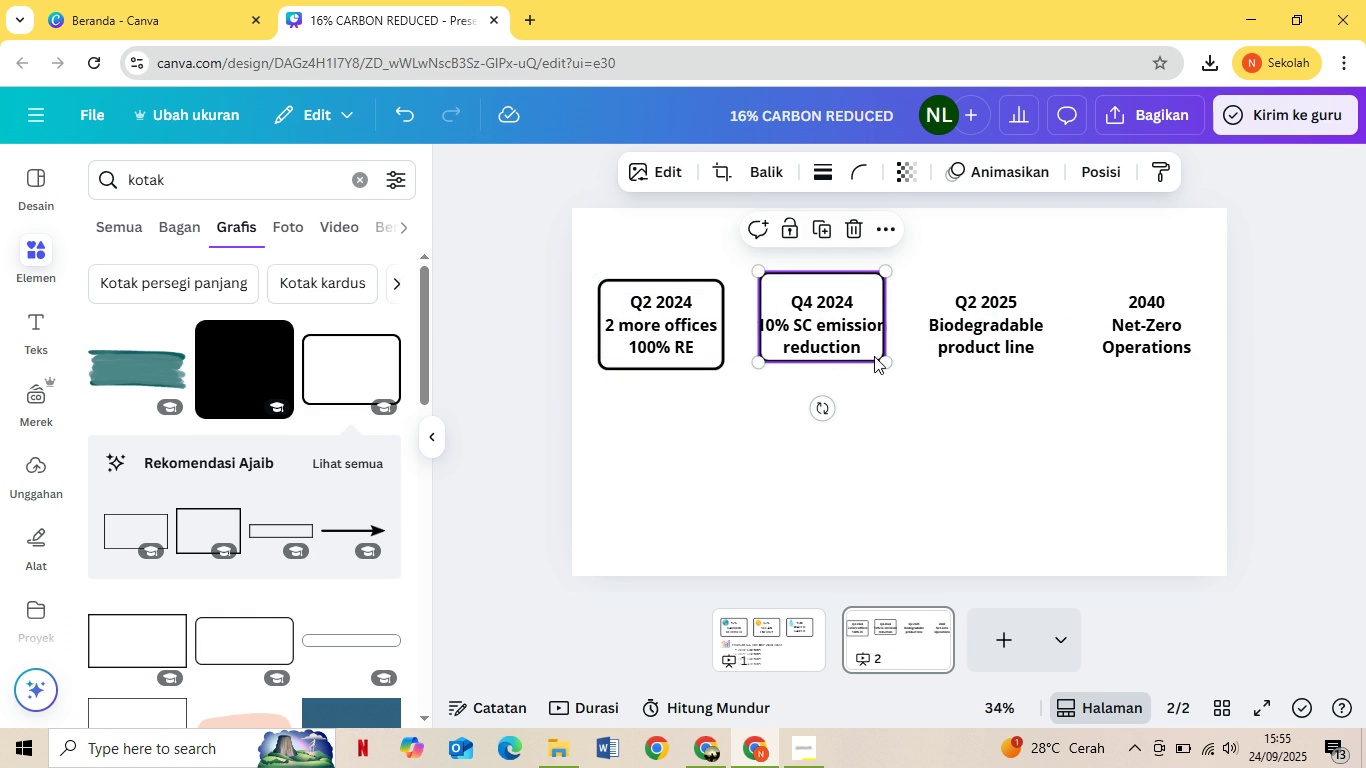 
left_click_drag(start_coordinate=[883, 362], to_coordinate=[895, 368])
 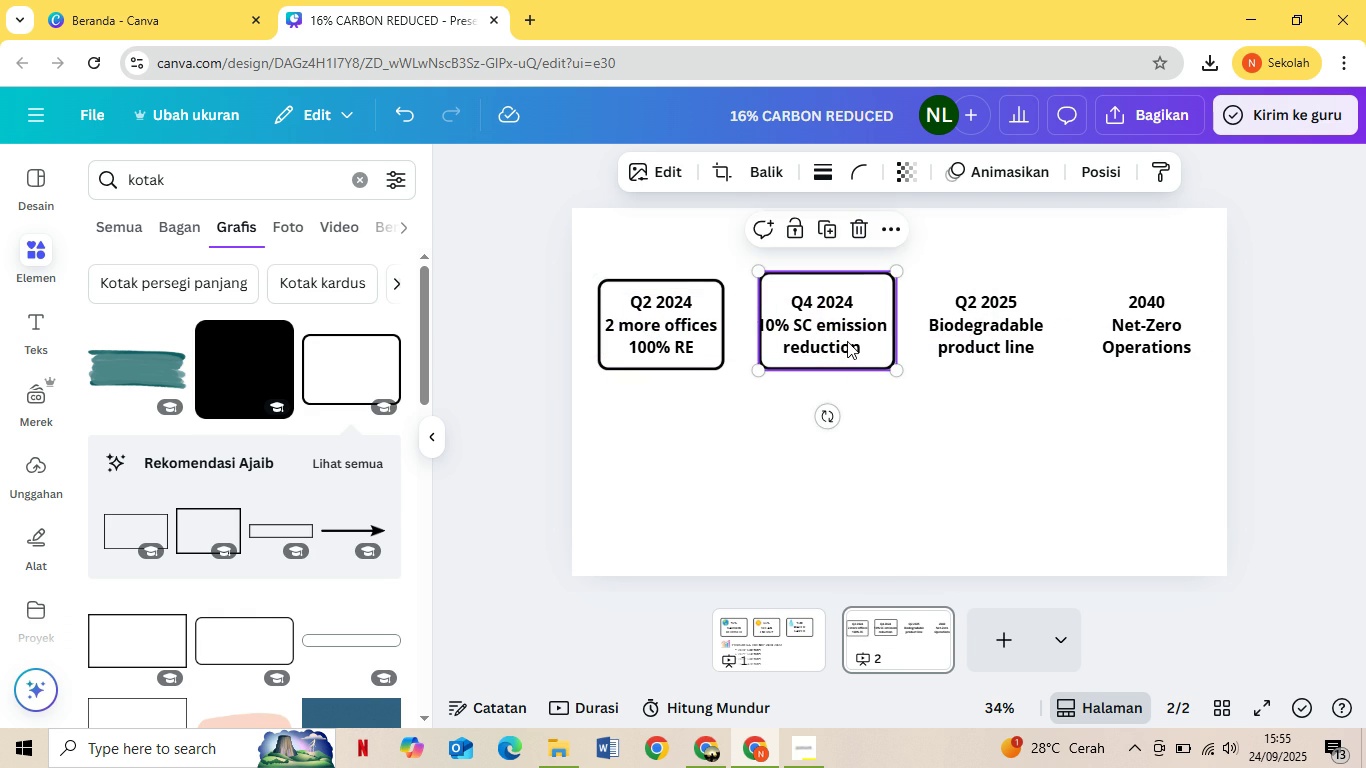 
left_click_drag(start_coordinate=[847, 341], to_coordinate=[838, 344])
 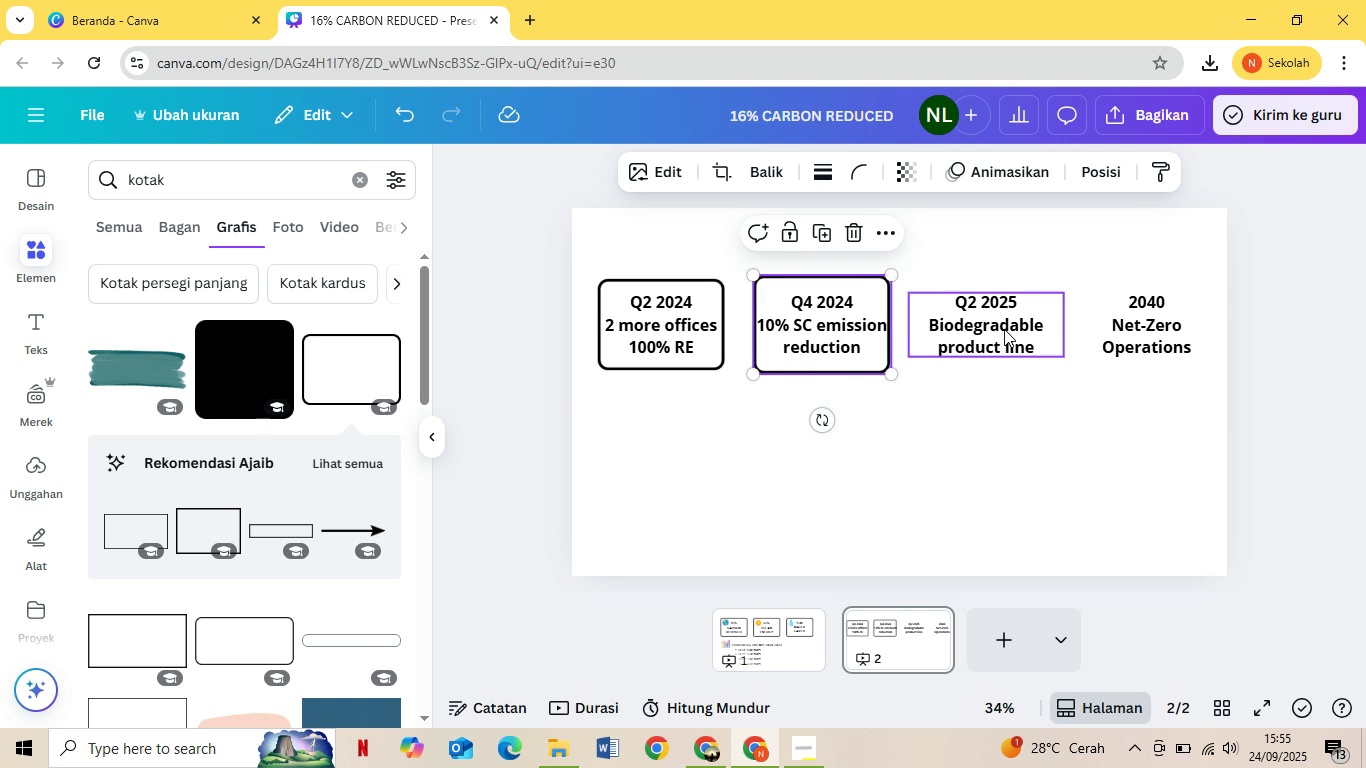 
left_click([1004, 329])
 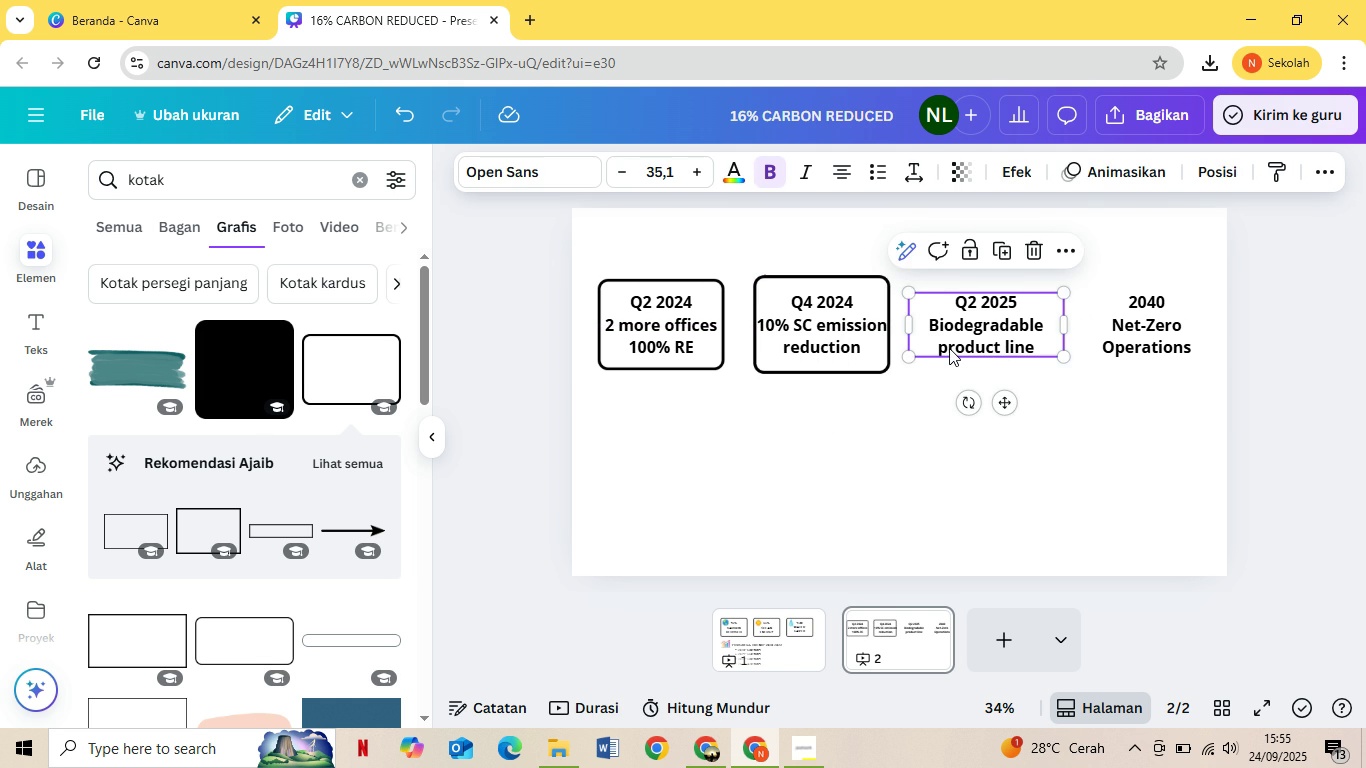 
key(Control+C)
 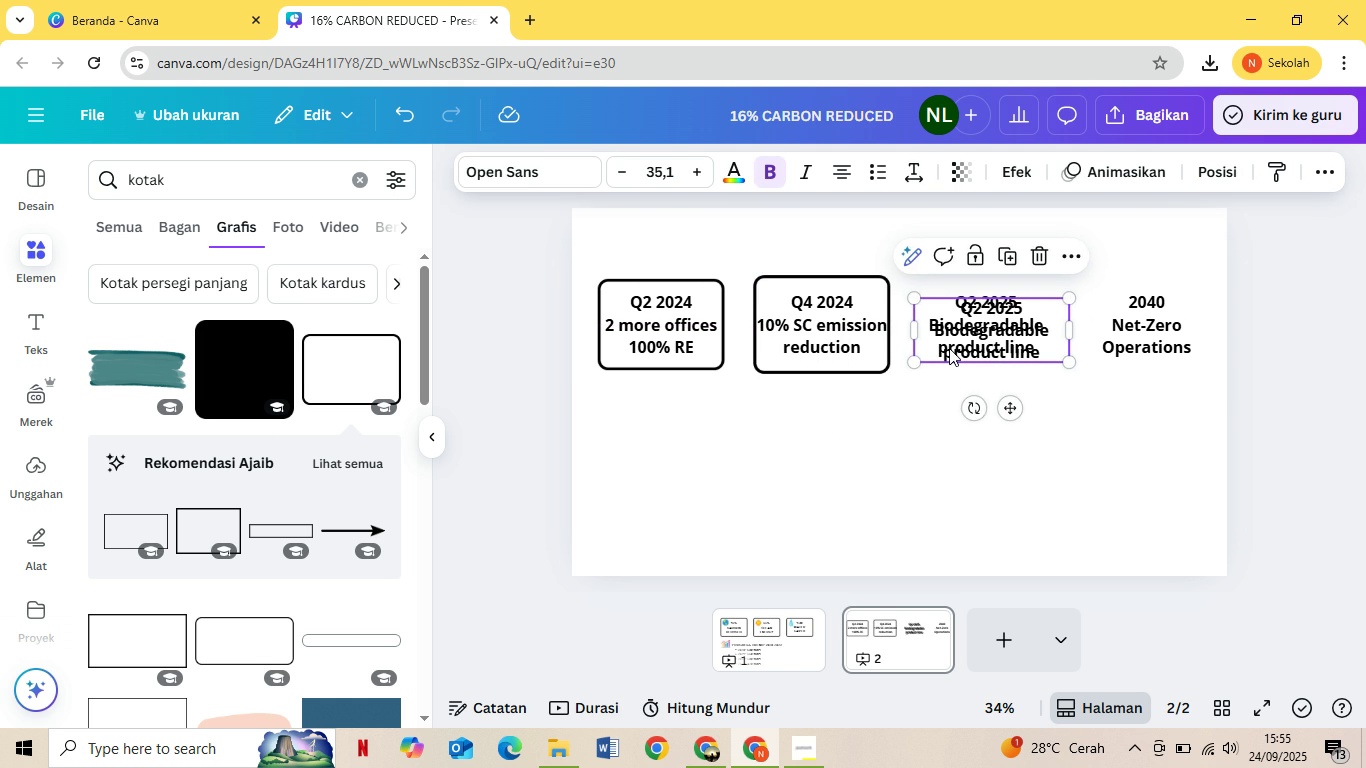 
key(Control+V)
 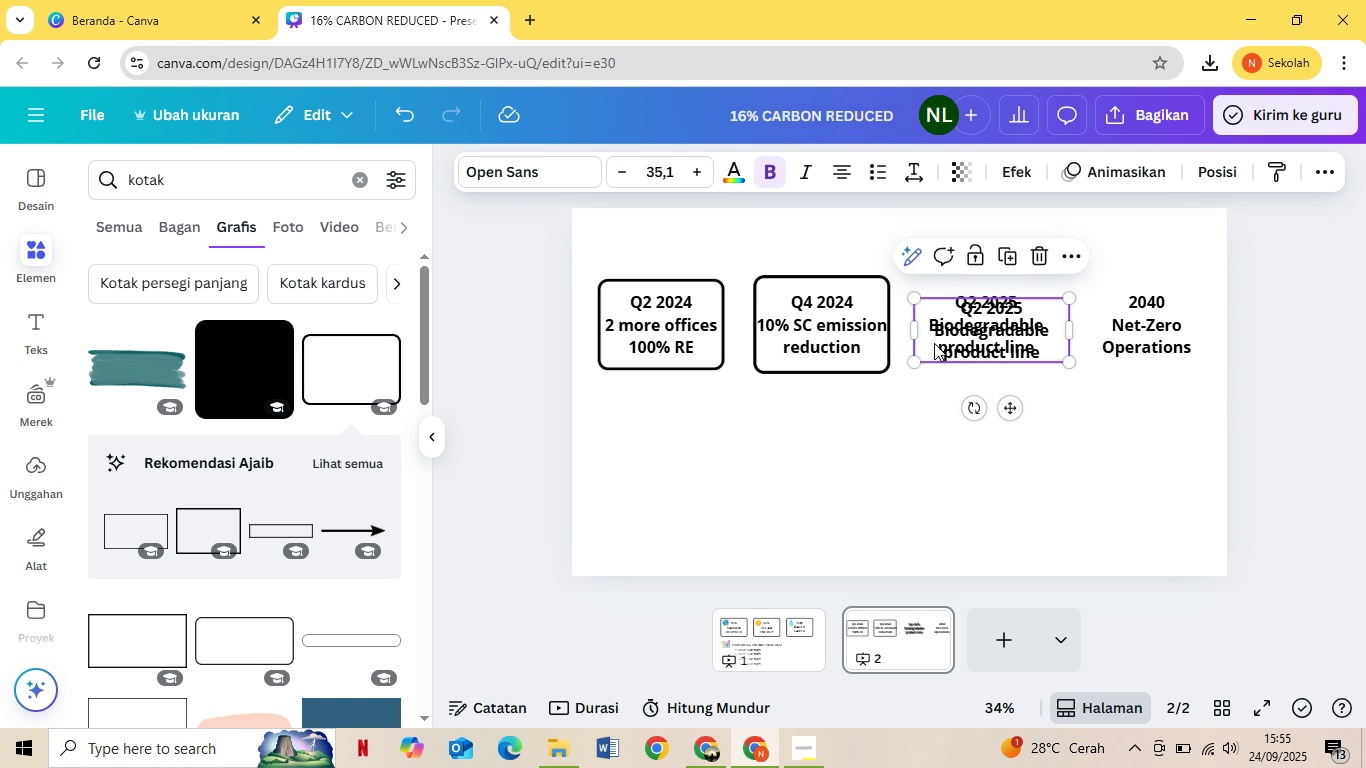 
key(Control+Z)
 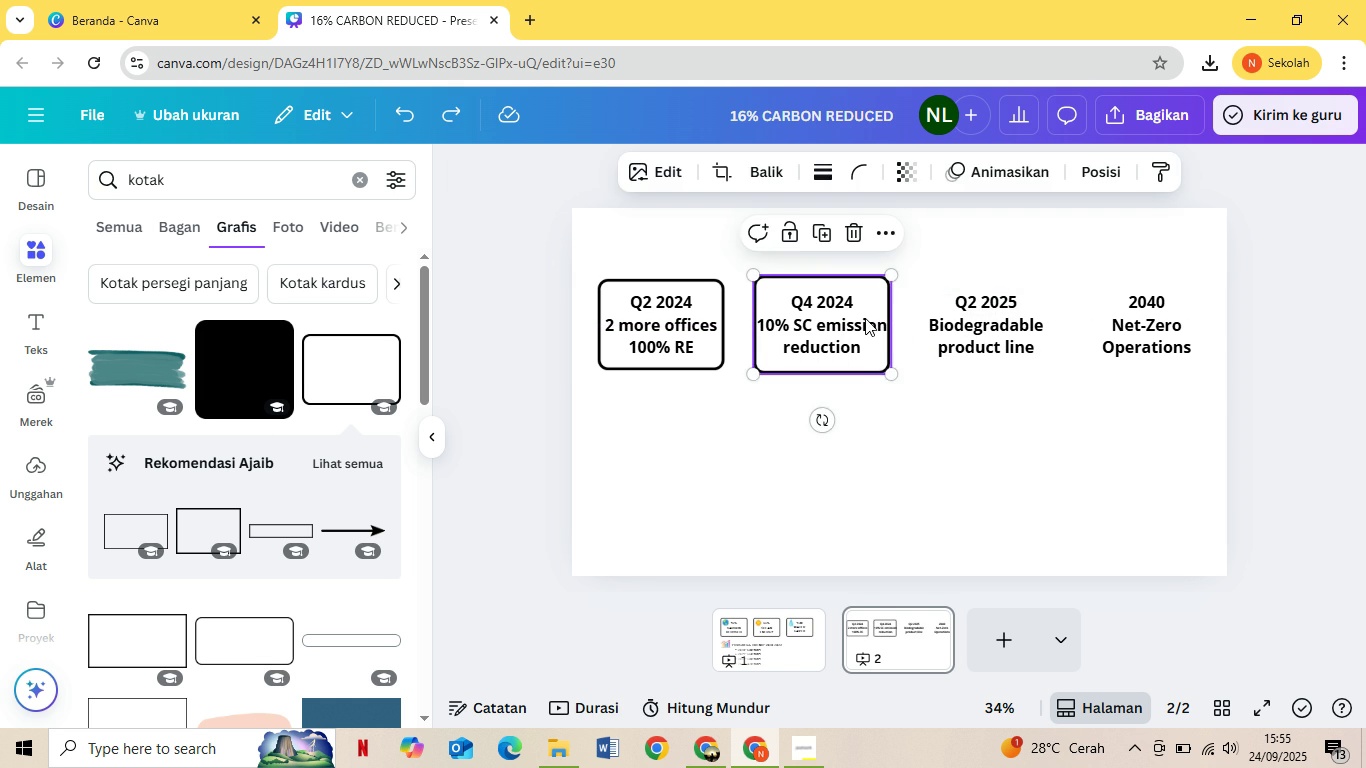 
left_click([865, 318])
 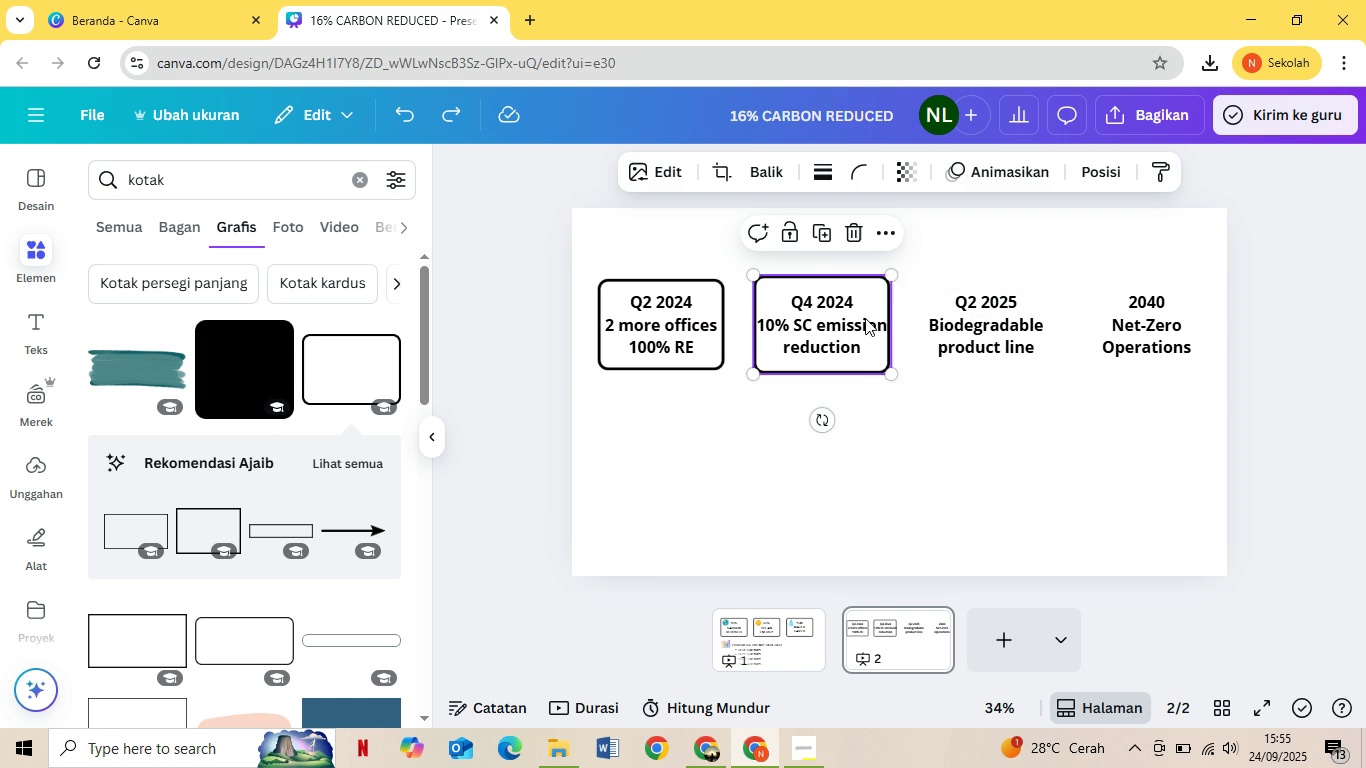 
key(Control+C)
 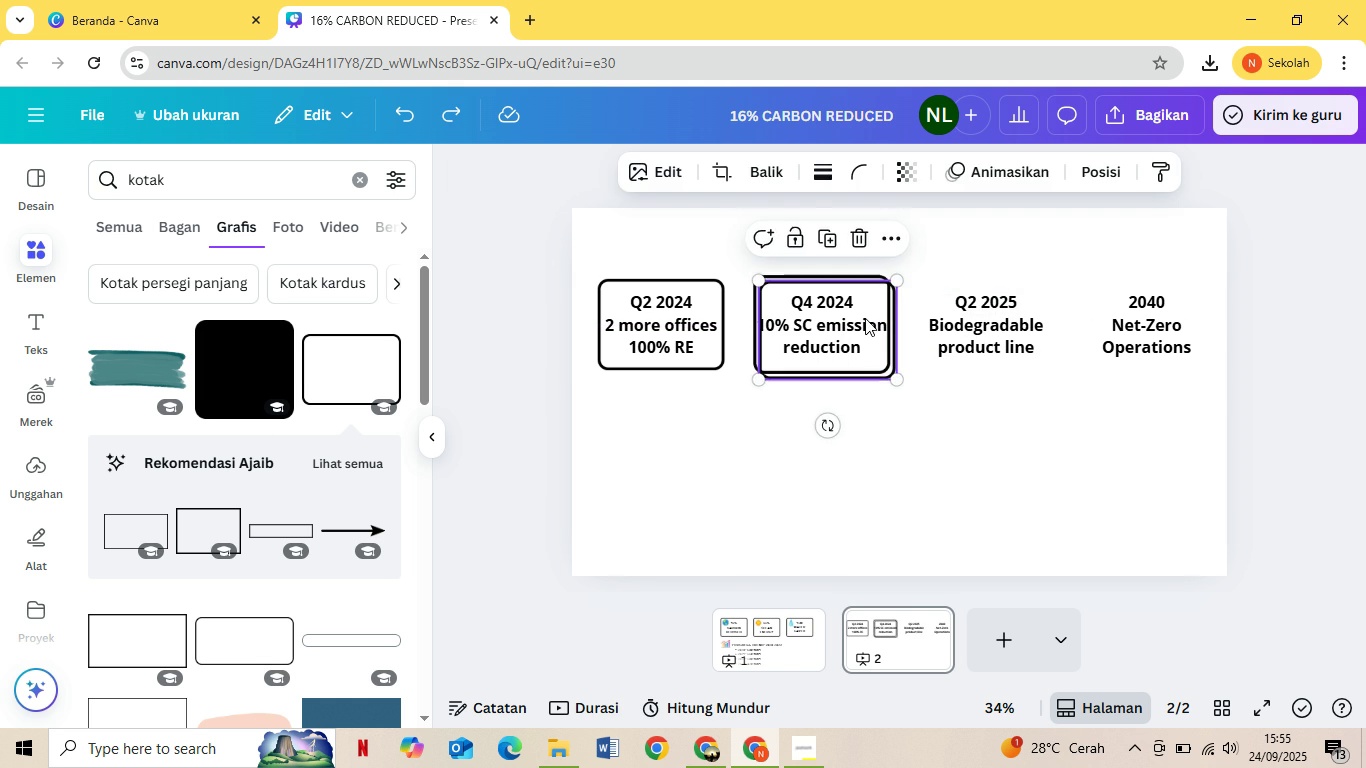 
key(Control+V)
 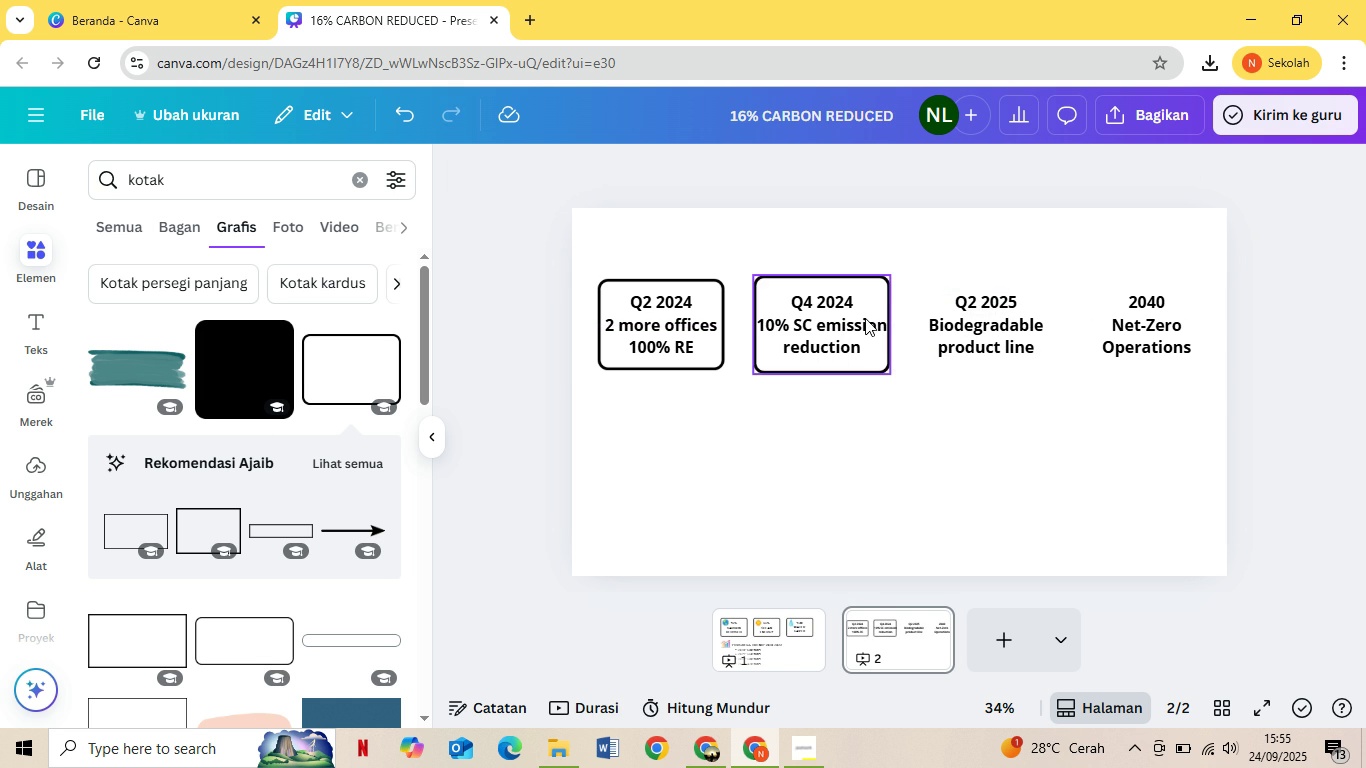 
key(Control+Z)
 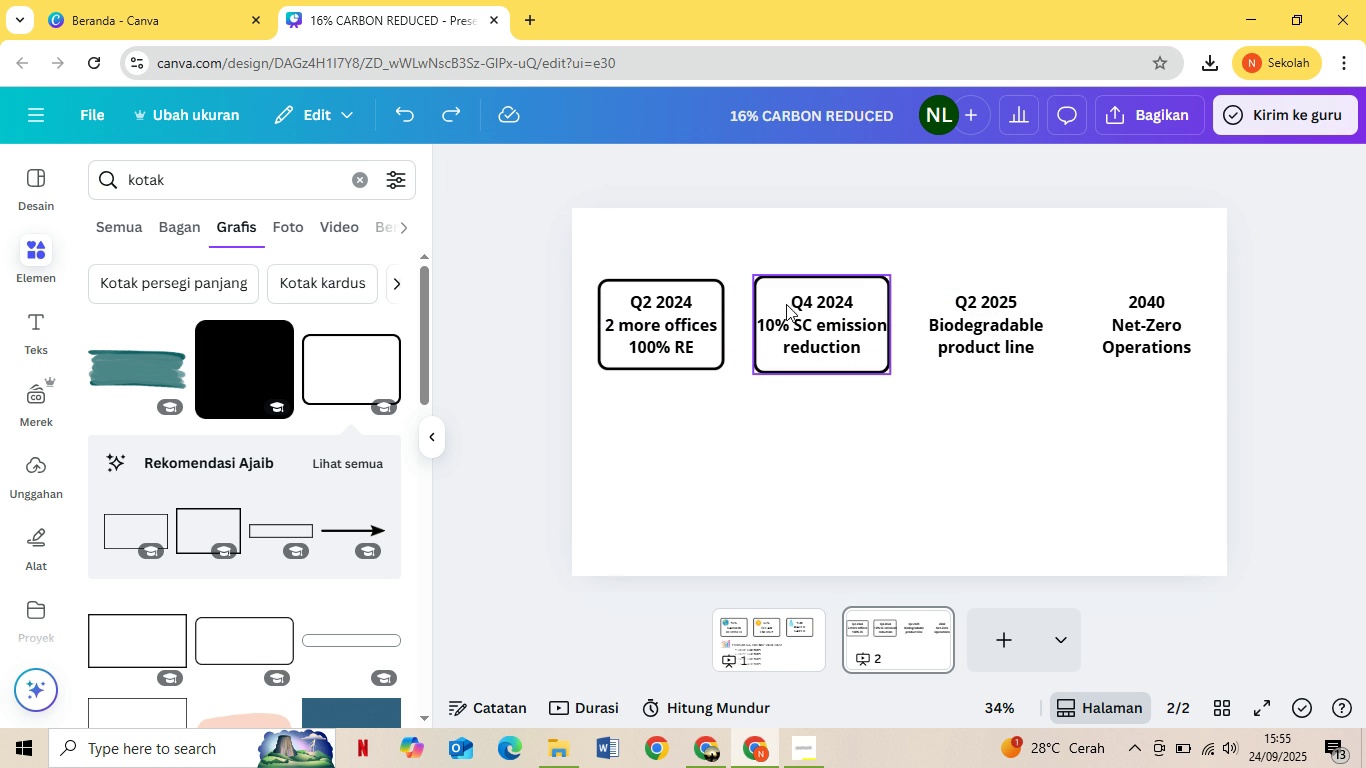 
key(Control+C)
 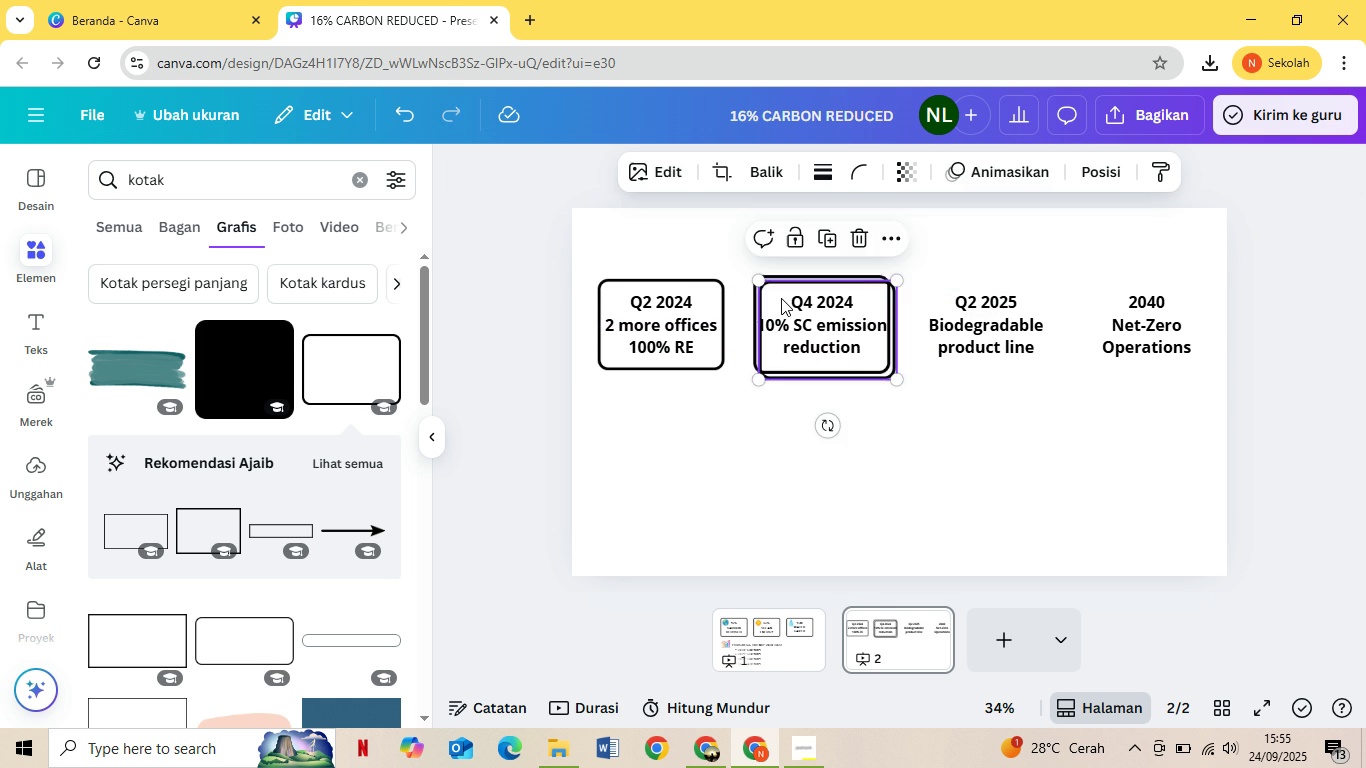 
key(Control+V)
 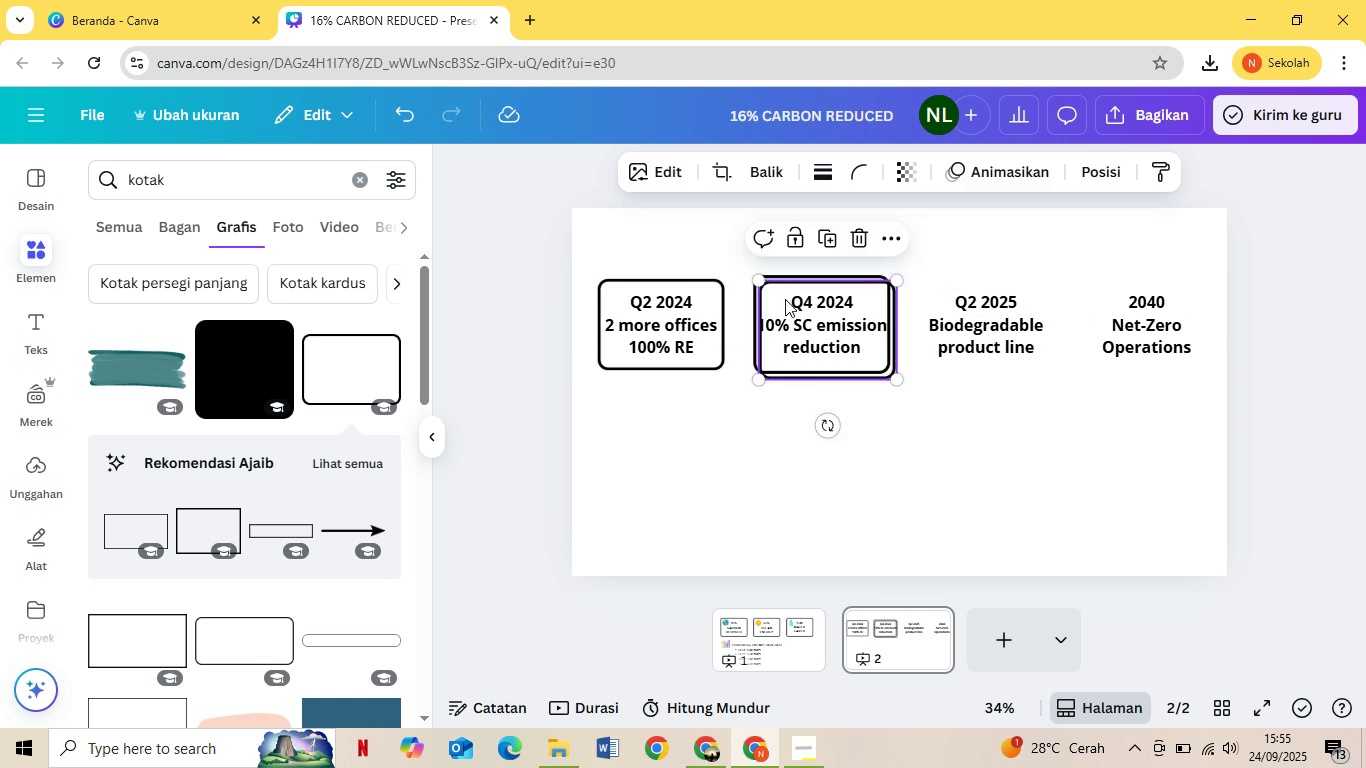 
left_click_drag(start_coordinate=[787, 300], to_coordinate=[947, 293])
 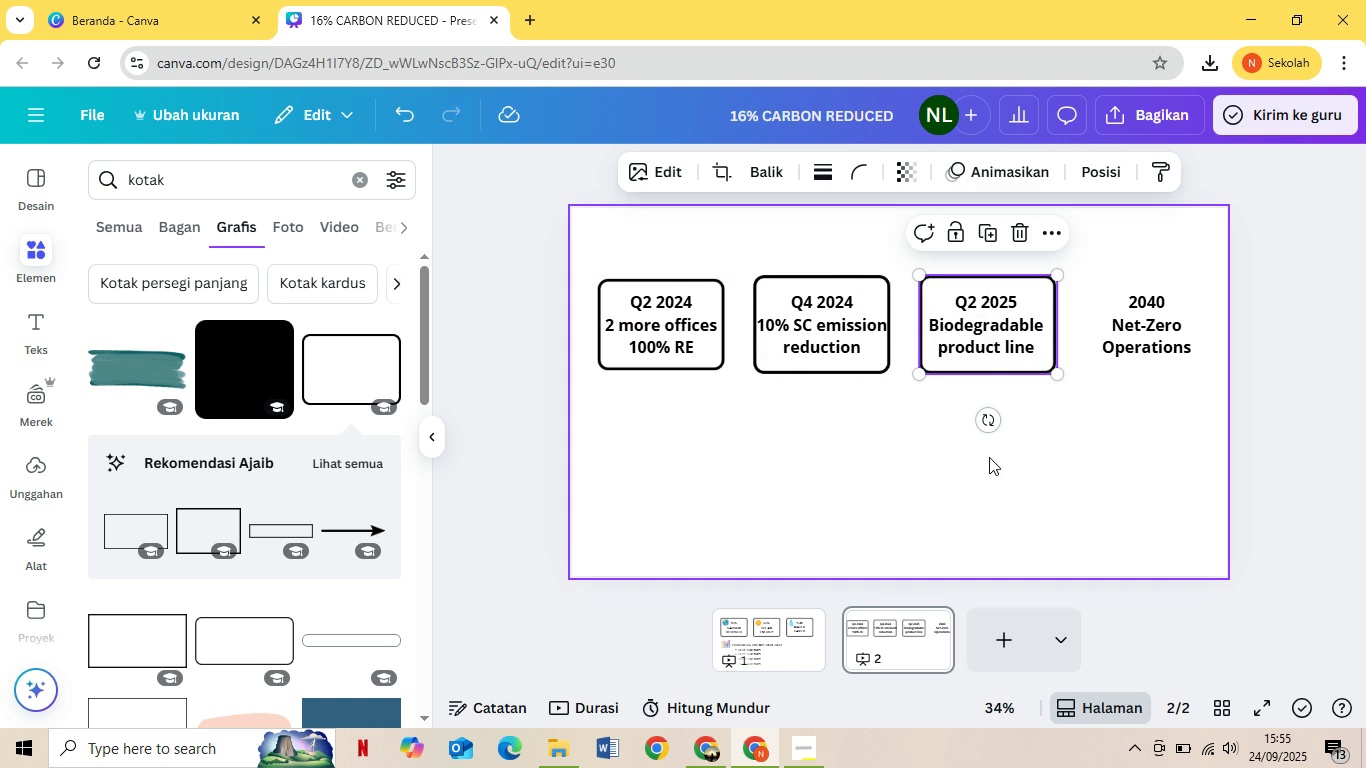 
key(Control+C)
 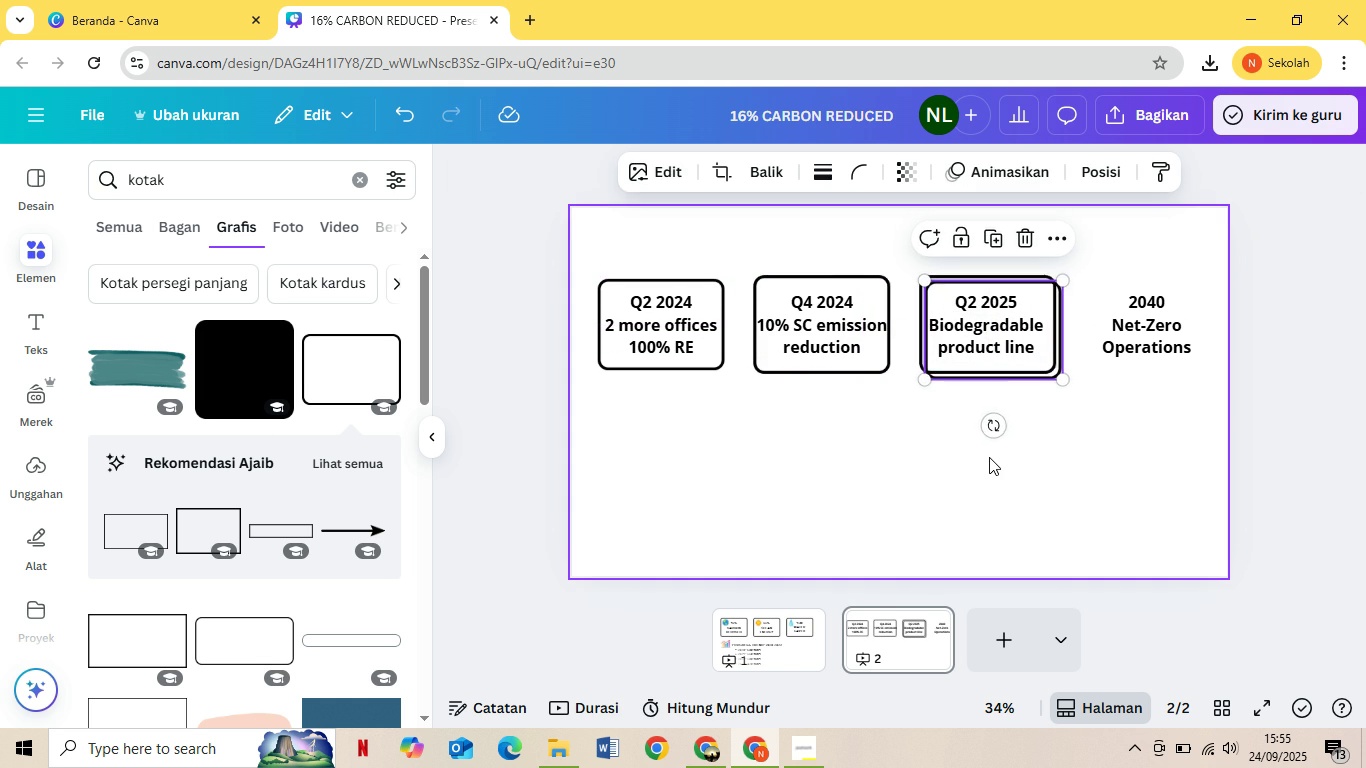 
key(Control+V)
 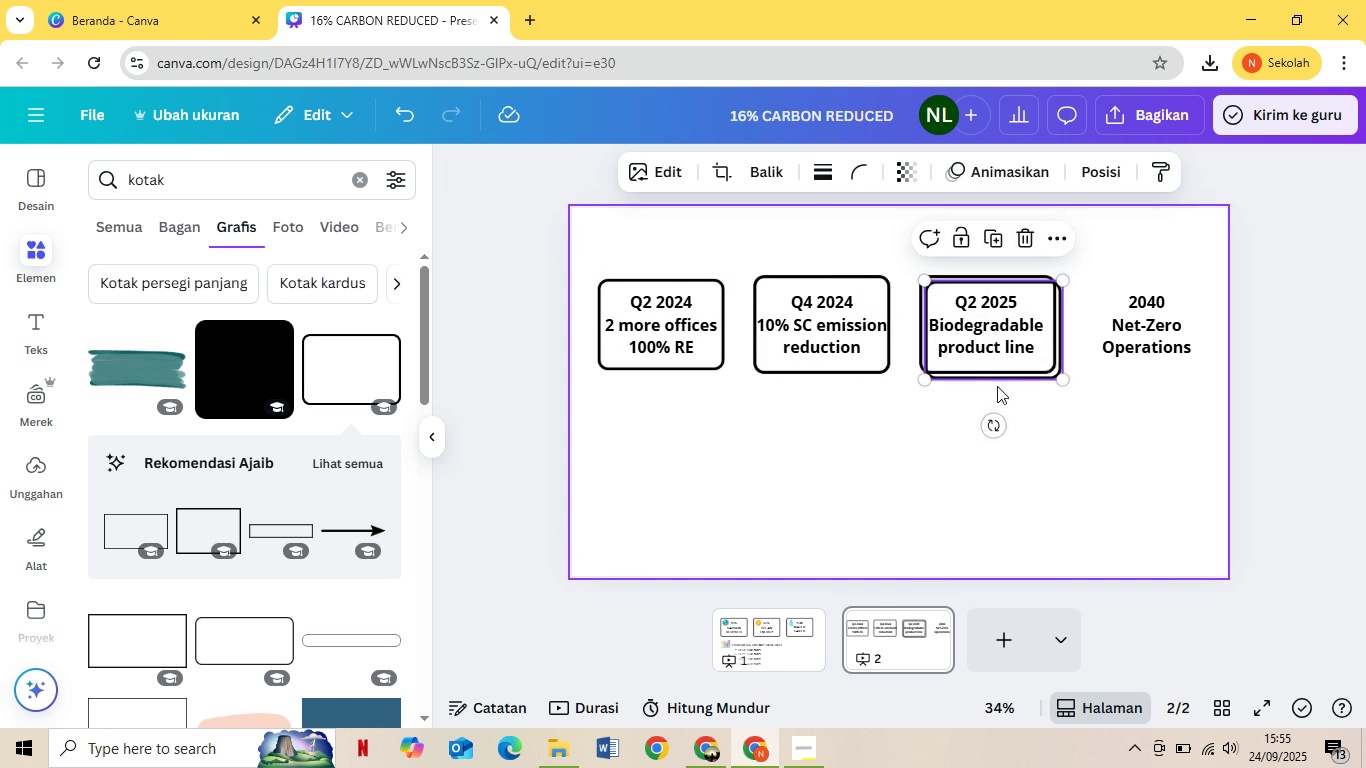 
left_click_drag(start_coordinate=[994, 371], to_coordinate=[1141, 362])
 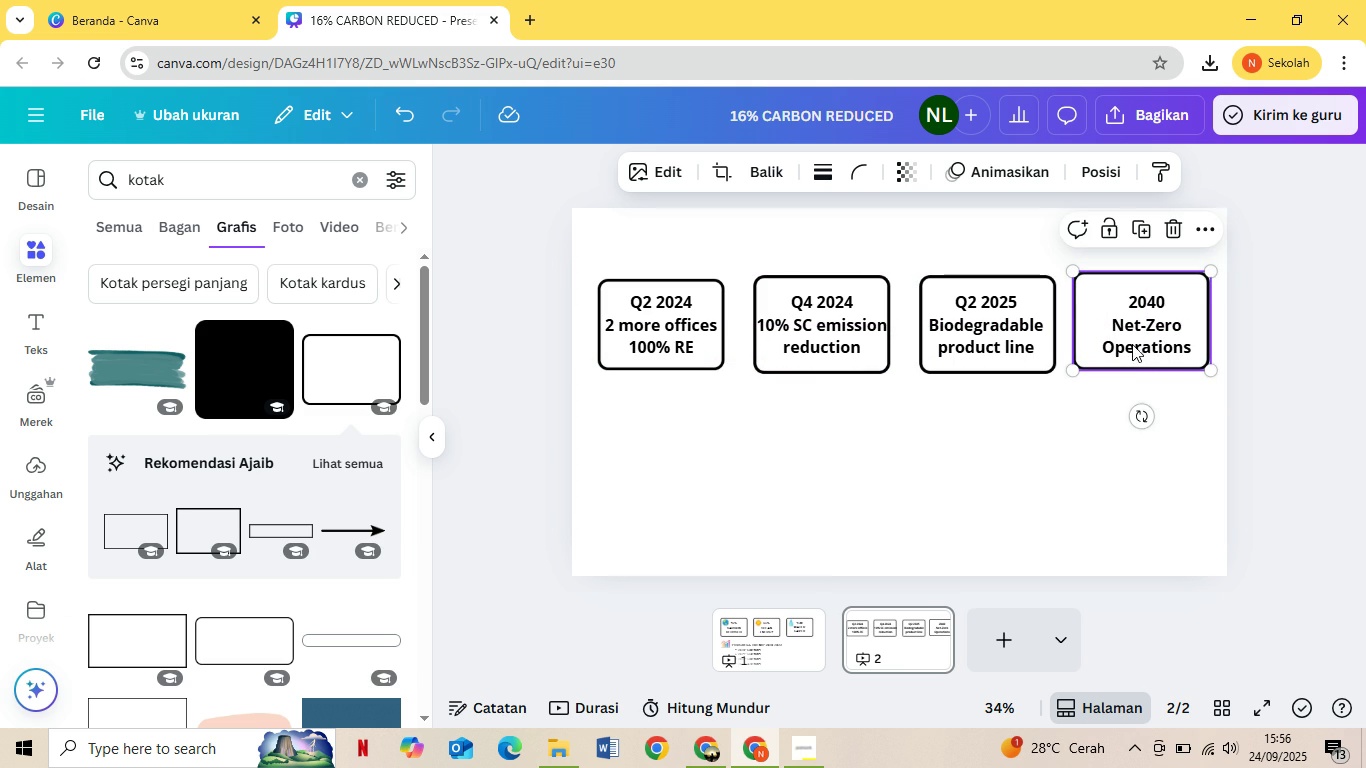 
left_click_drag(start_coordinate=[1138, 280], to_coordinate=[1144, 284])
 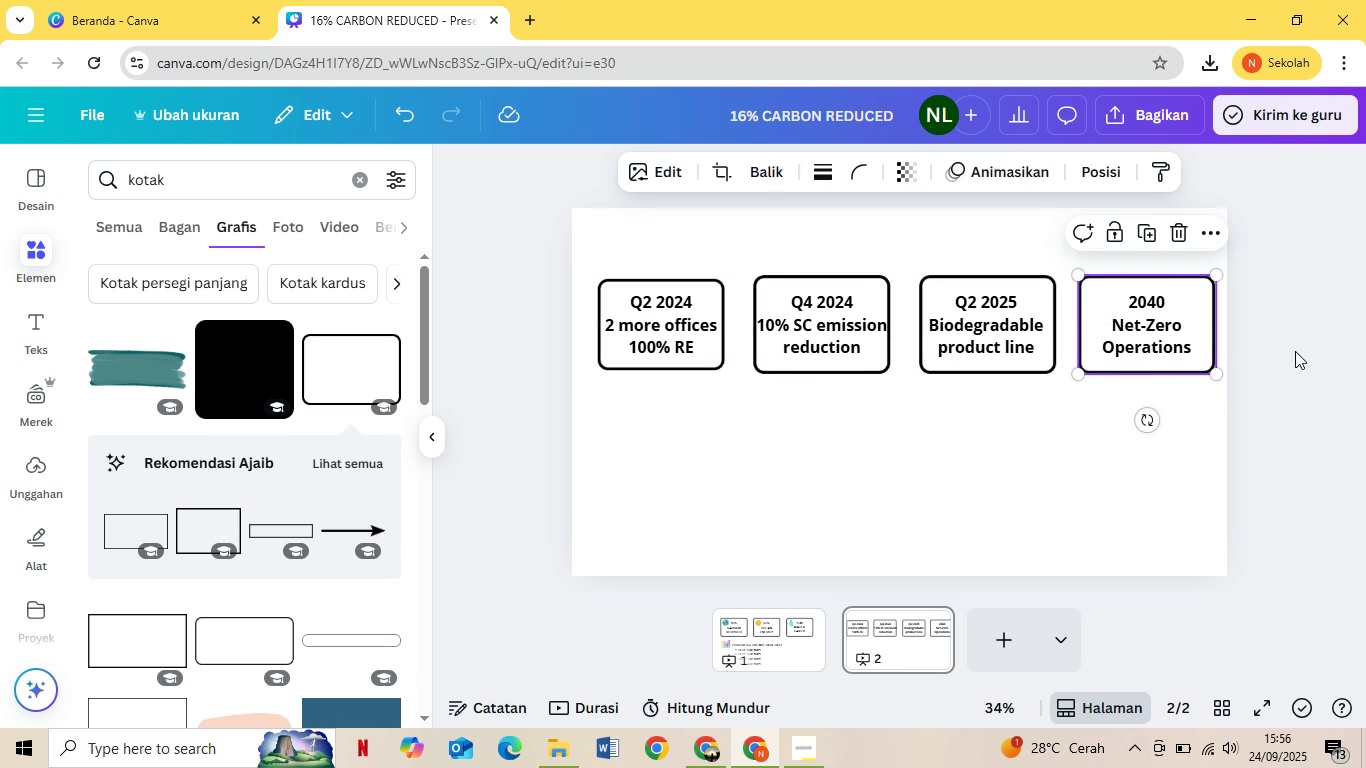 
left_click([1295, 351])
 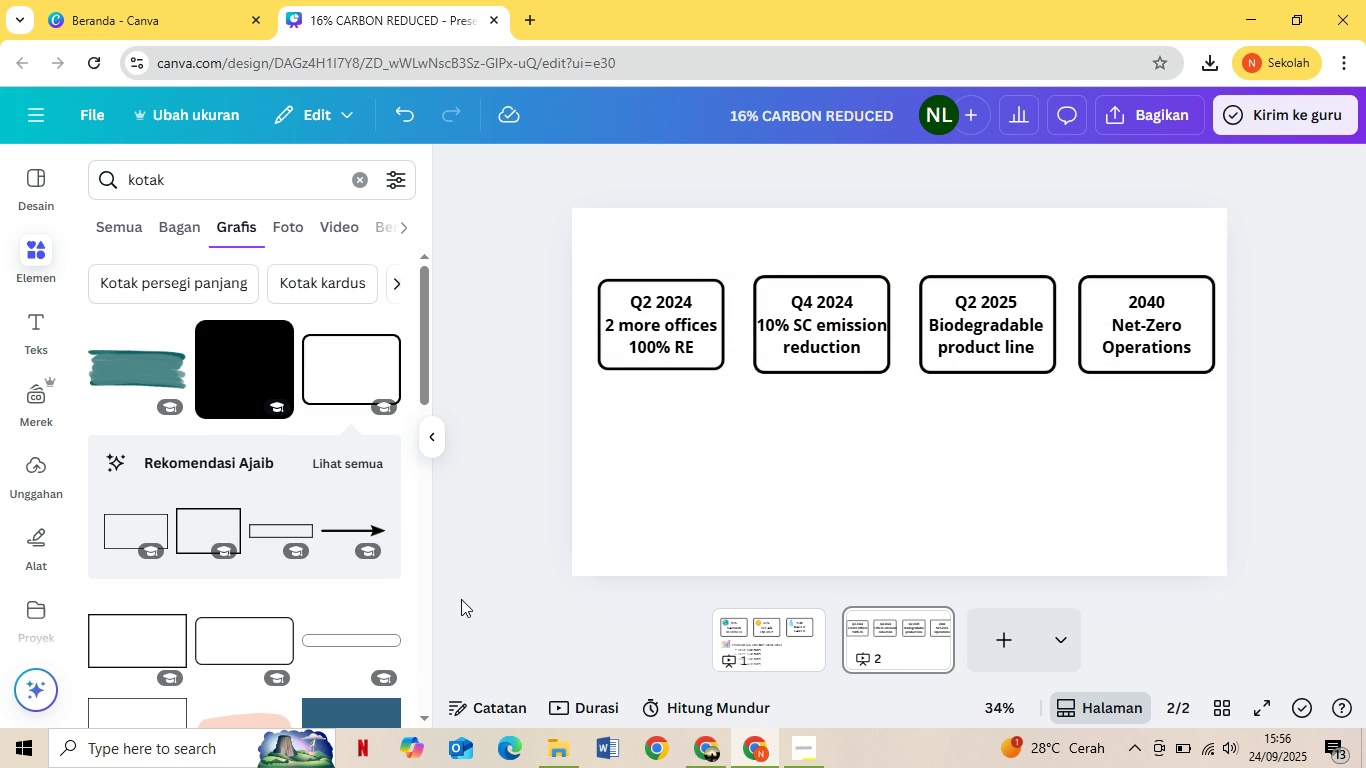 
left_click([678, 356])
 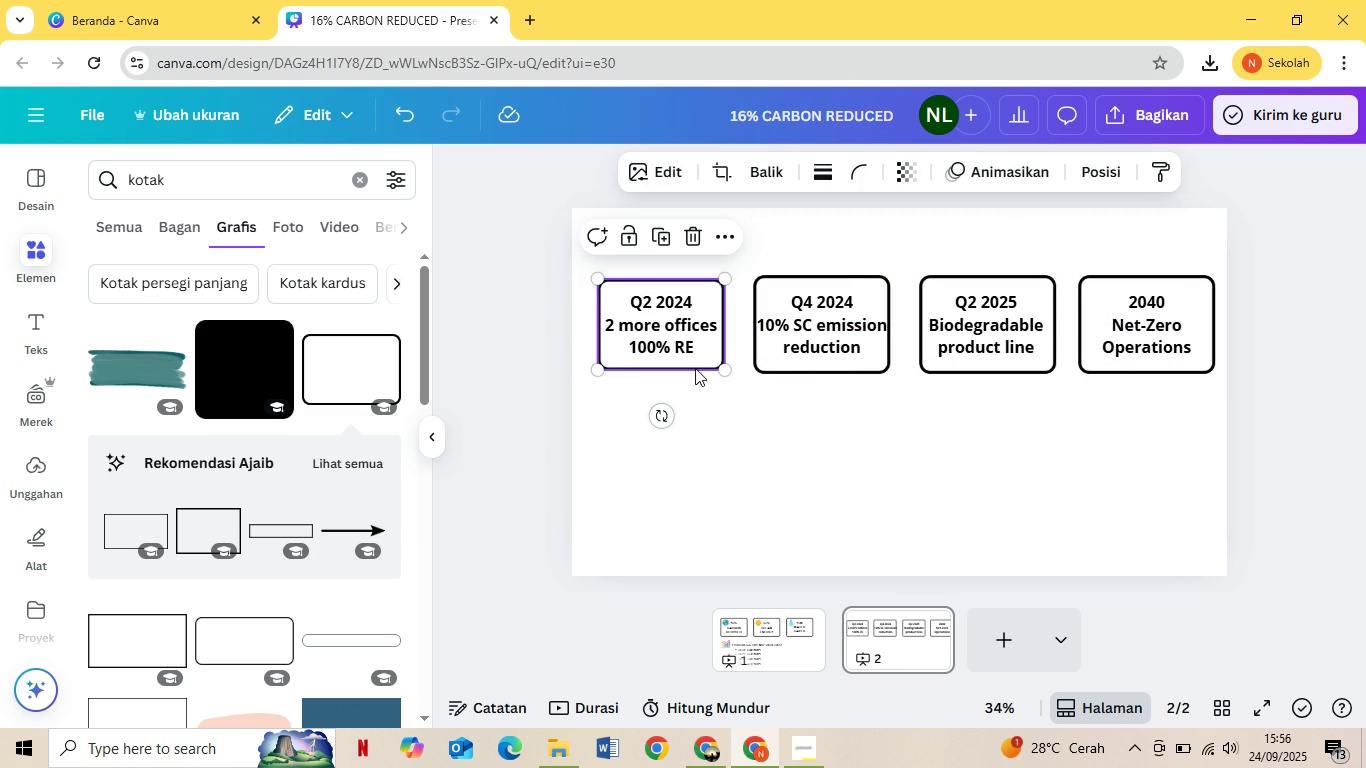 
left_click([695, 368])
 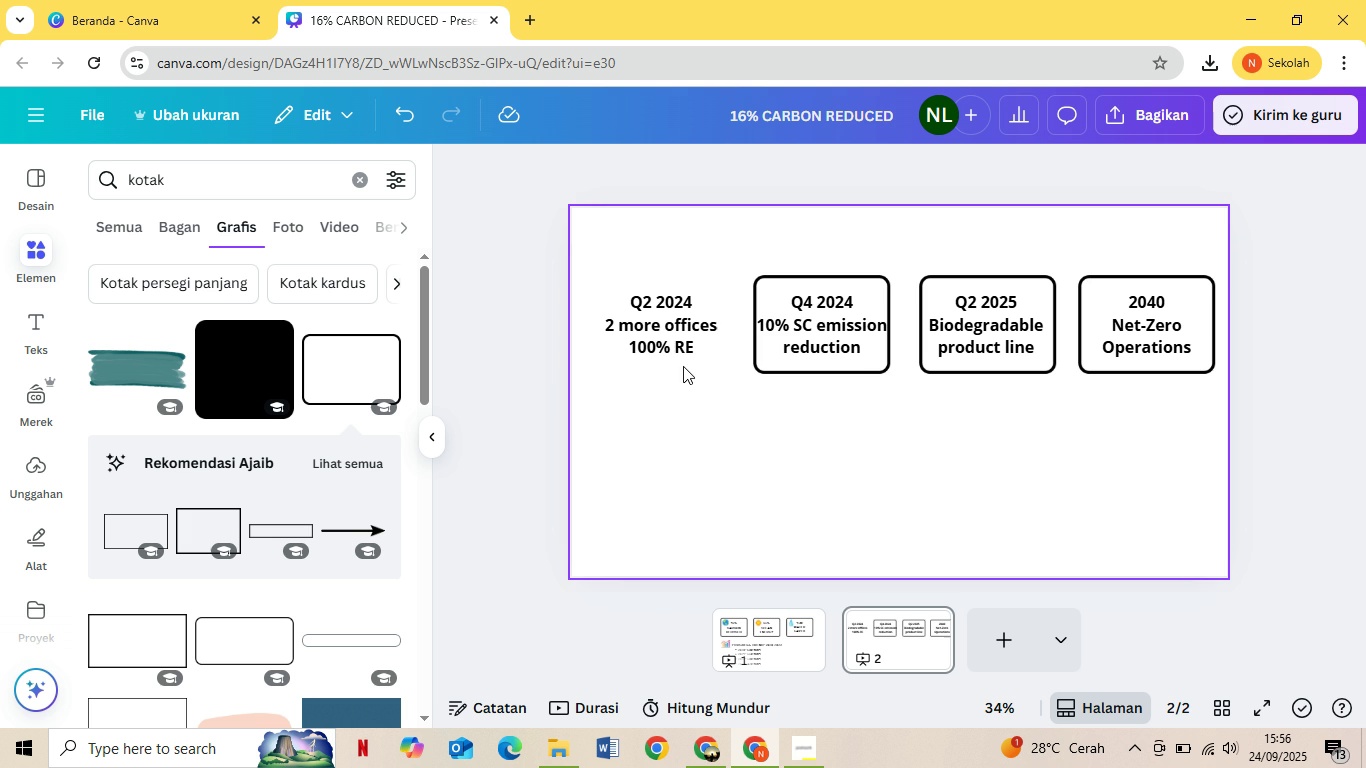 
key(Delete)
 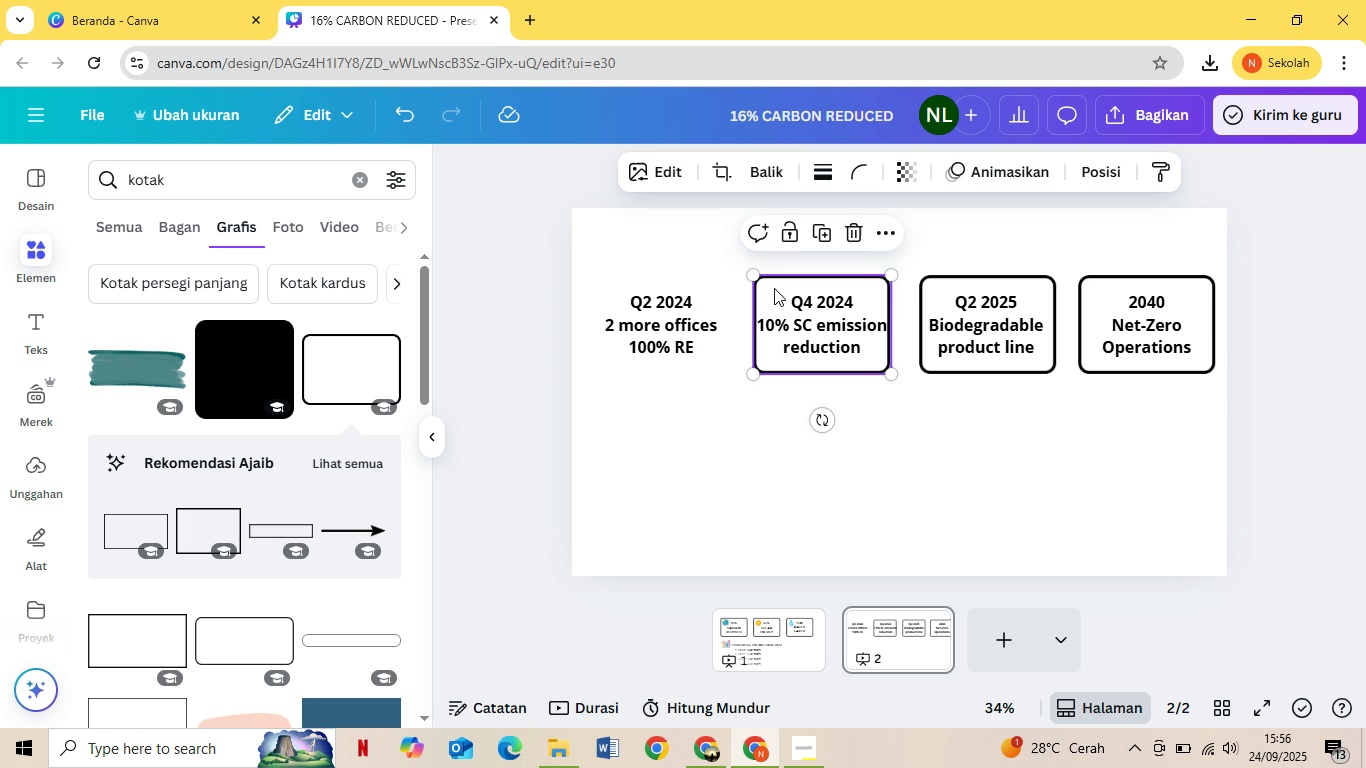 
left_click([774, 288])
 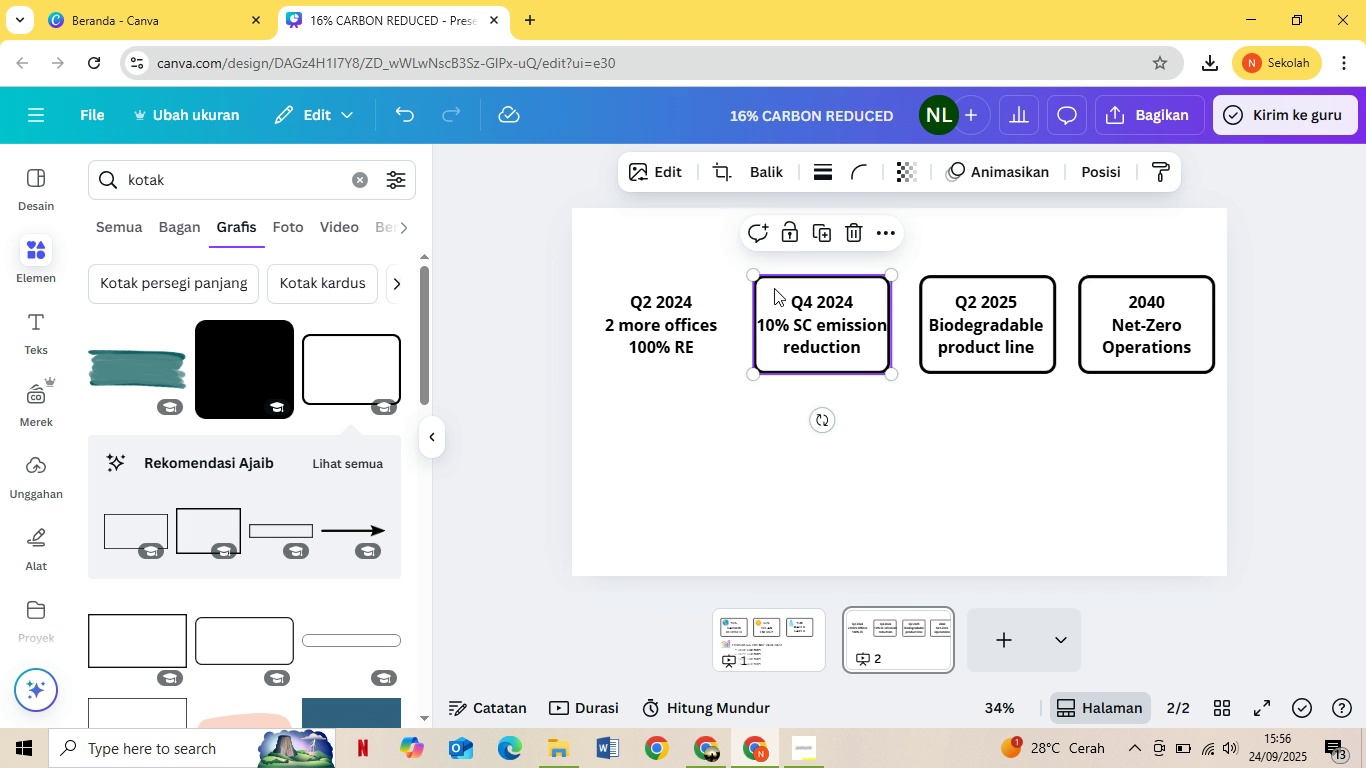 
key(Control+C)
 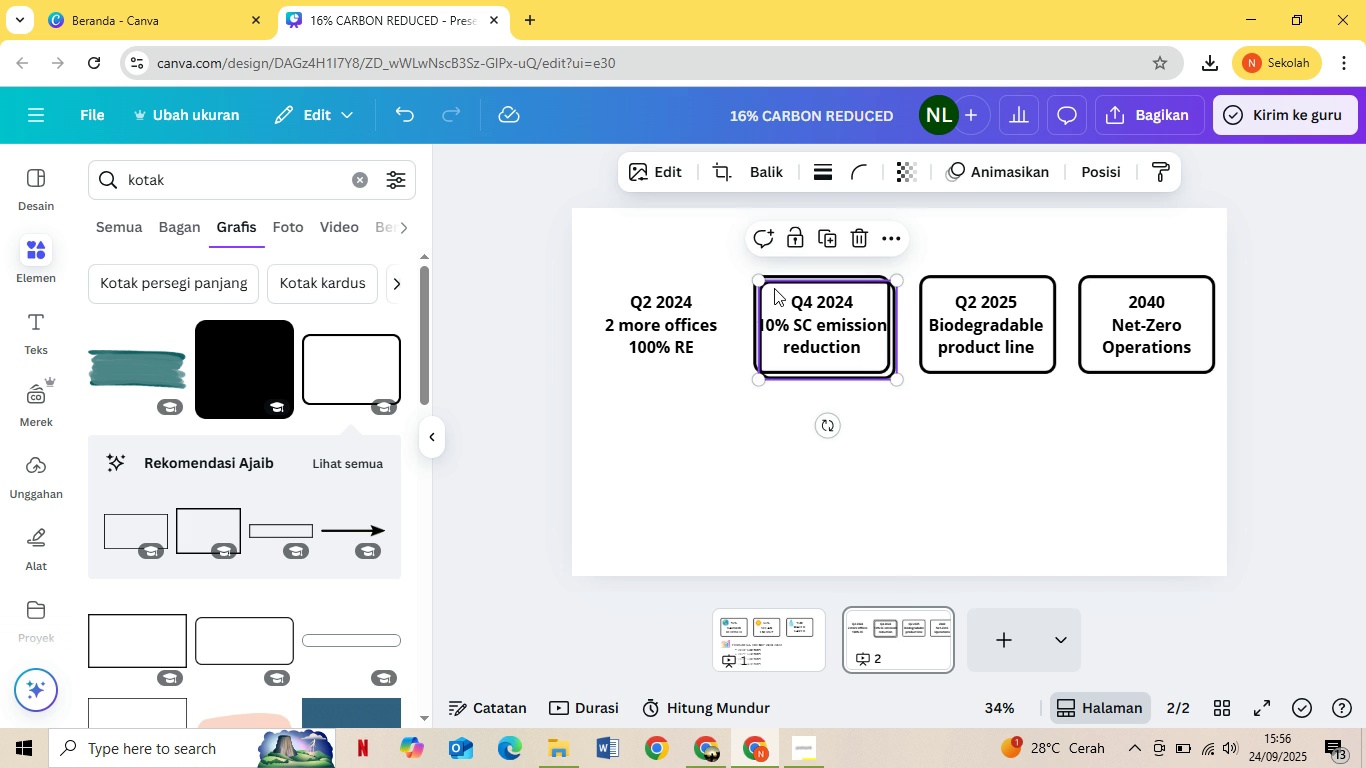 
key(Control+V)
 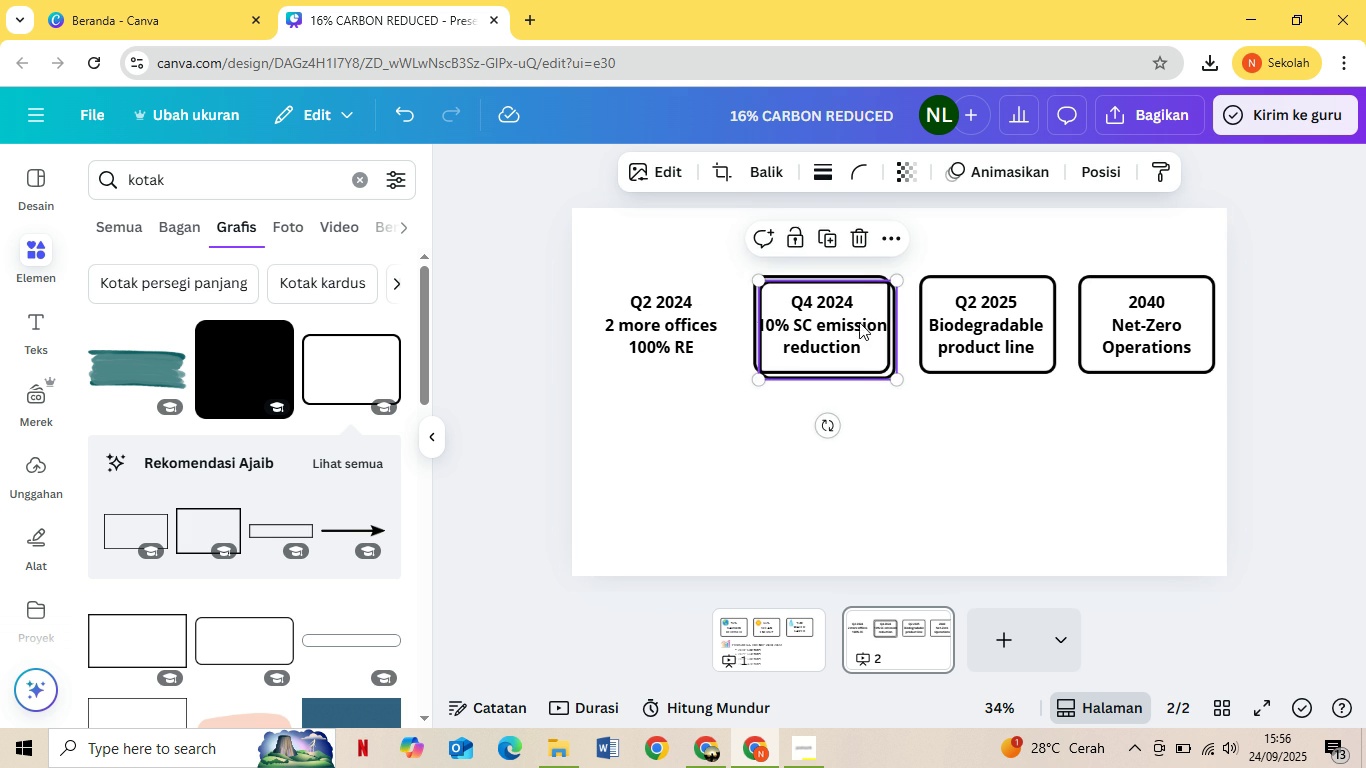 
left_click_drag(start_coordinate=[859, 322], to_coordinate=[694, 316])
 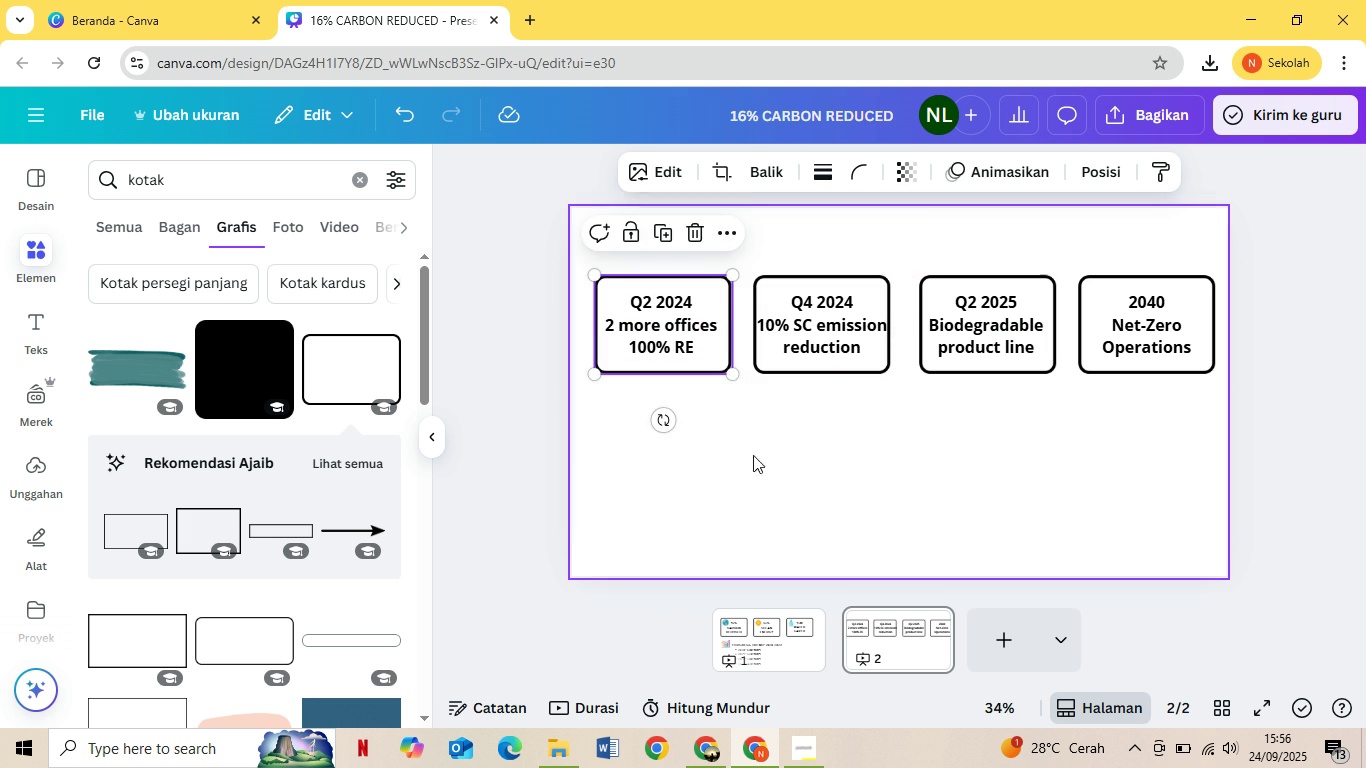 
left_click([766, 456])
 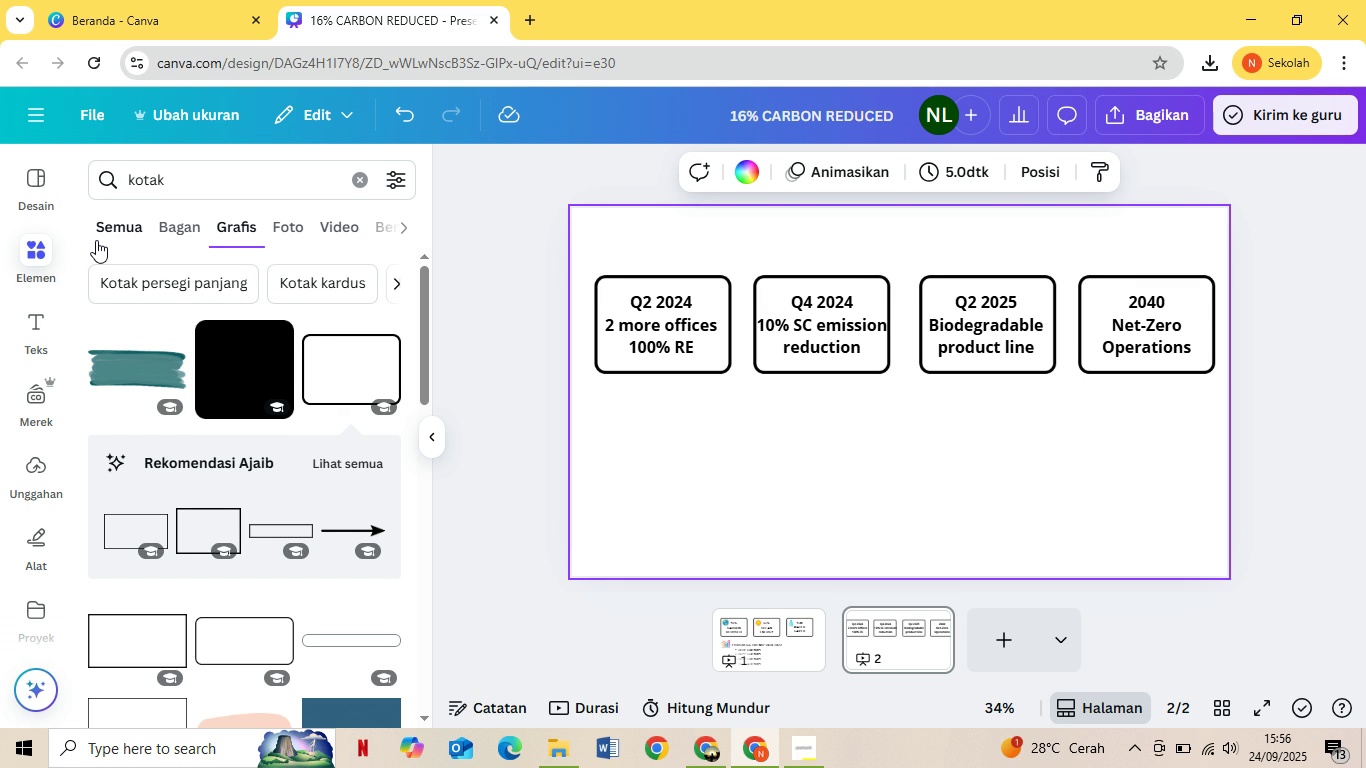 
wait(27.2)
 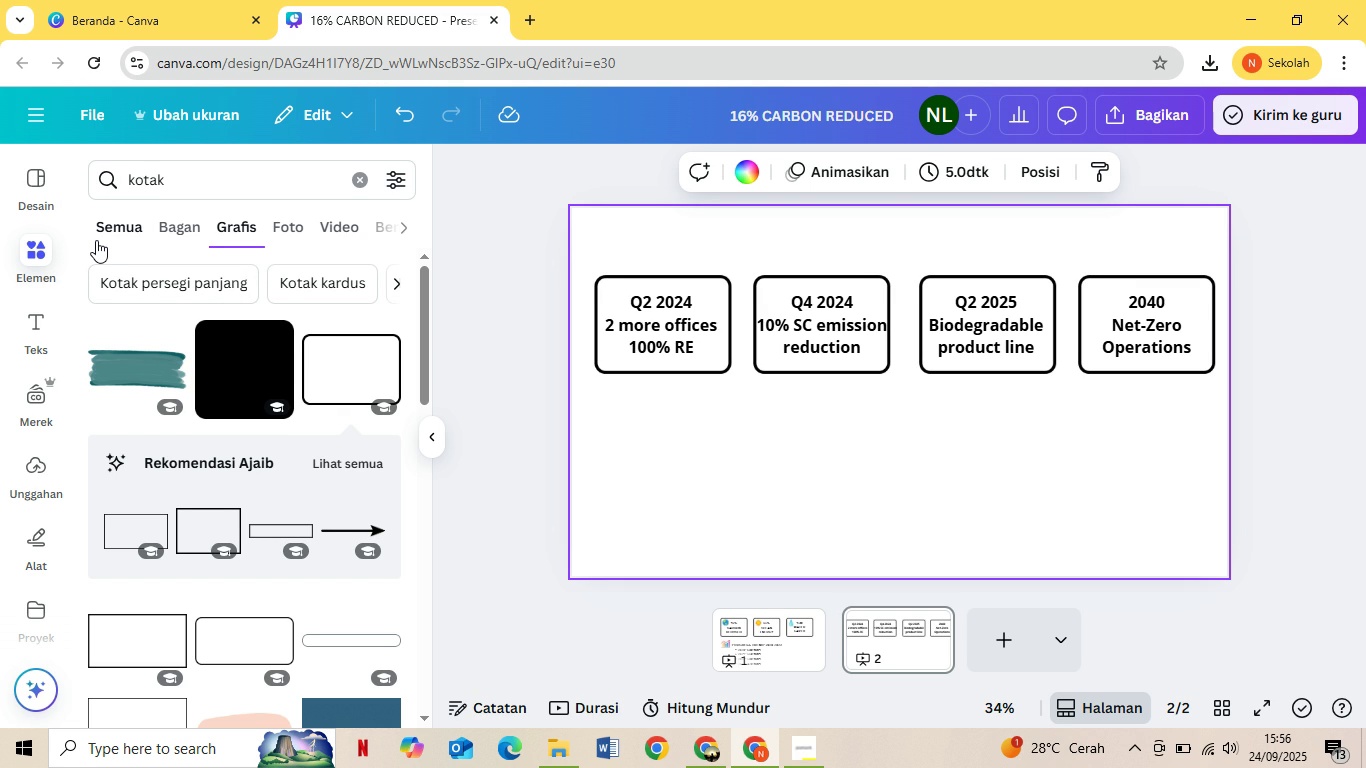 
left_click([33, 263])
 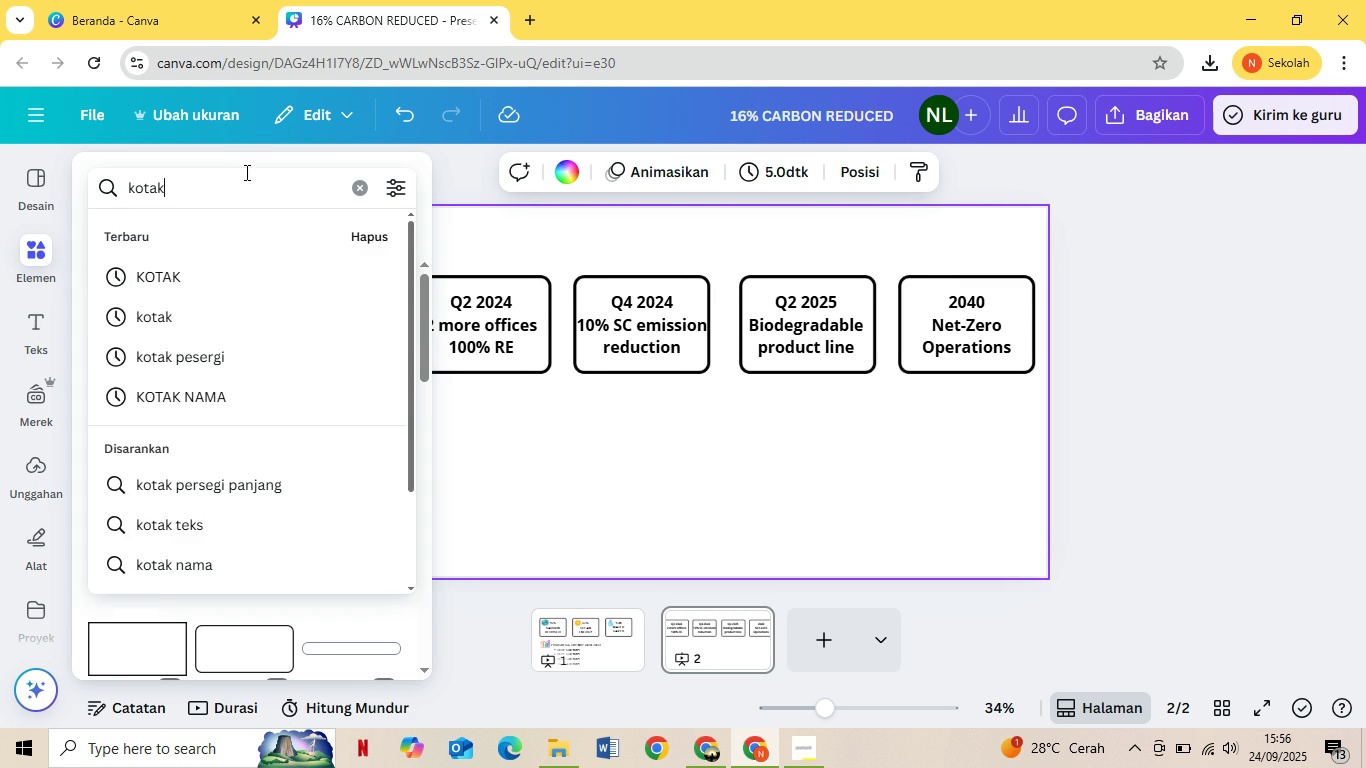 
left_click([245, 172])
 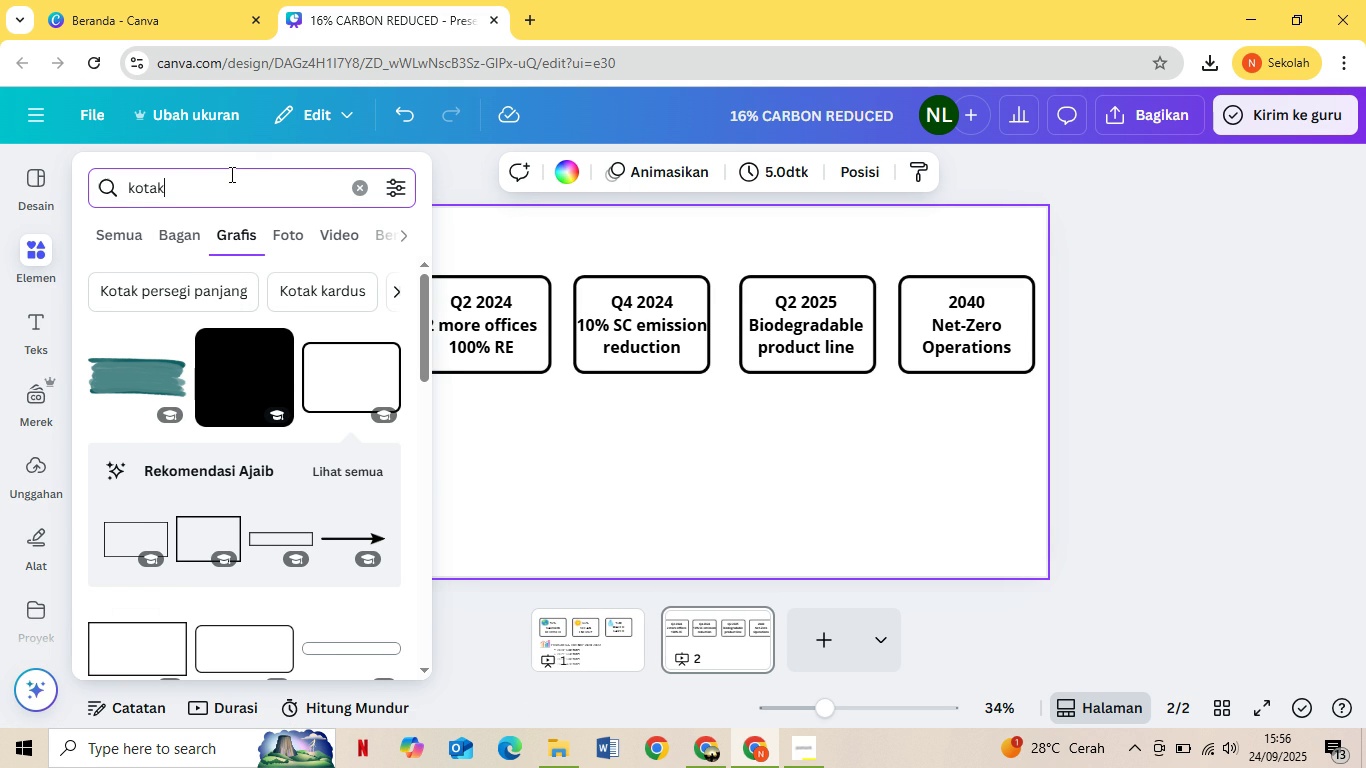 
left_click_drag(start_coordinate=[238, 175], to_coordinate=[91, 186])
 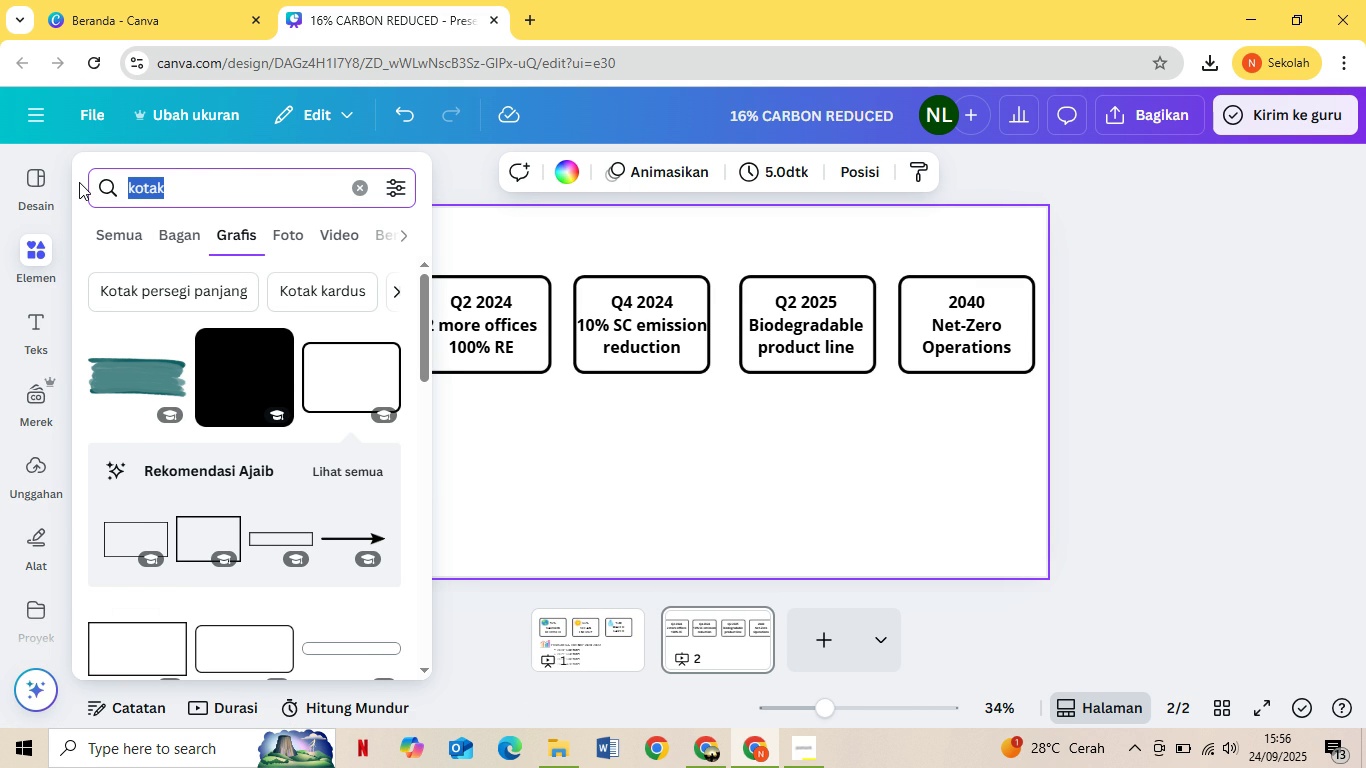 
type(kantor)
 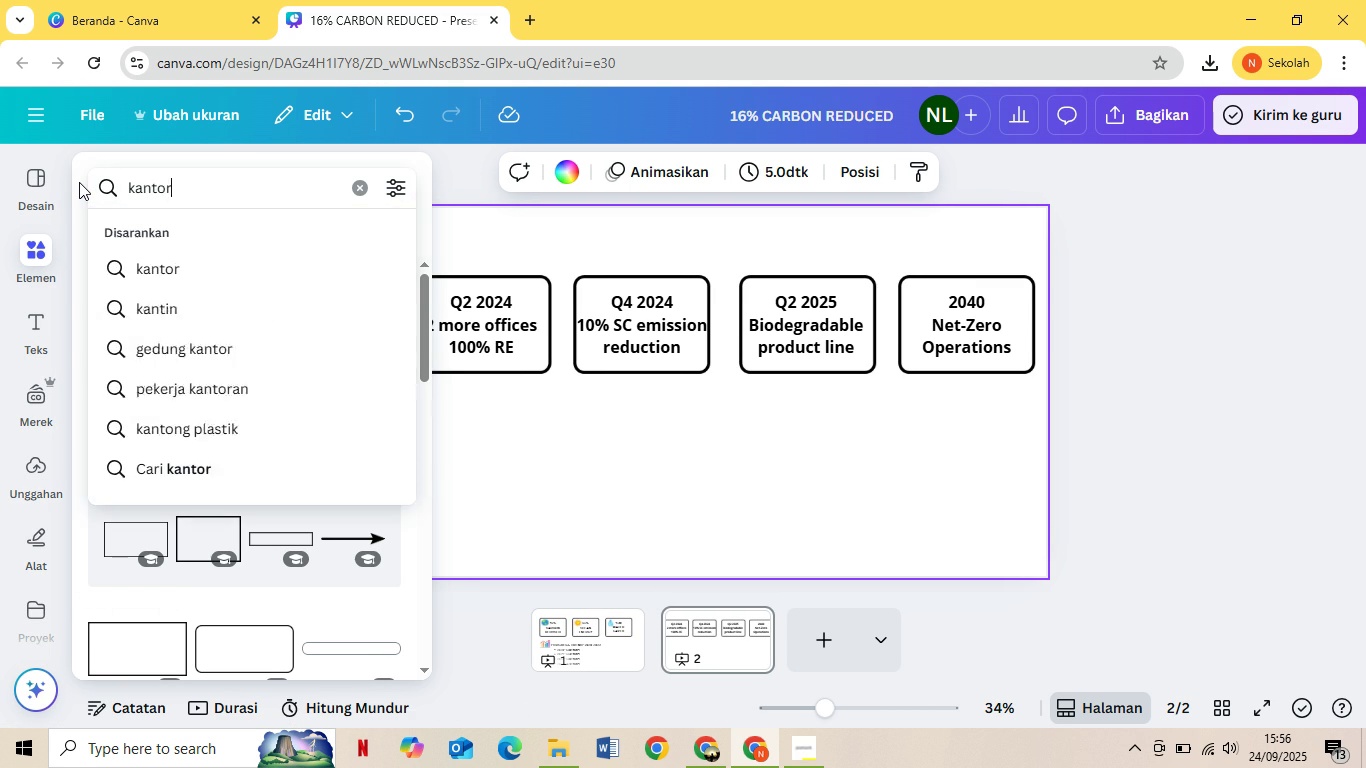 
key(Enter)
 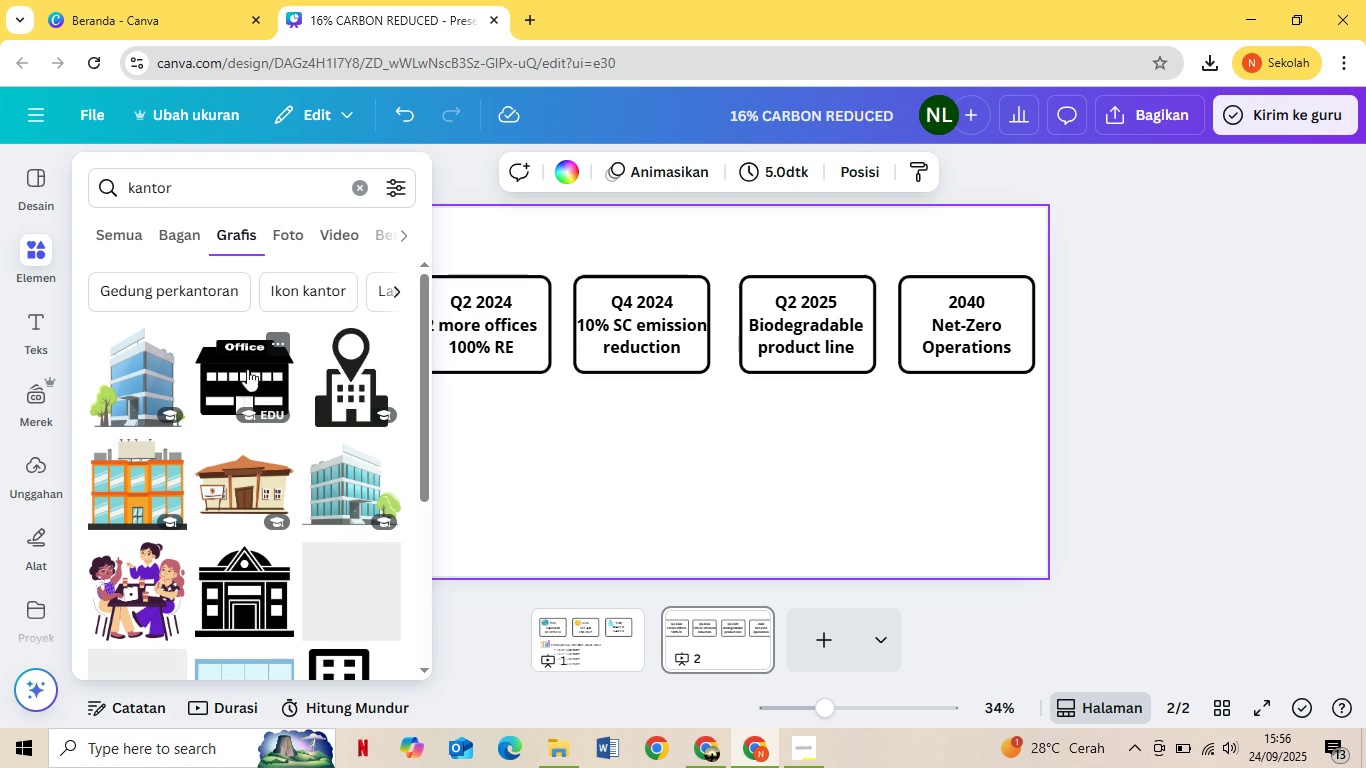 
wait(5.64)
 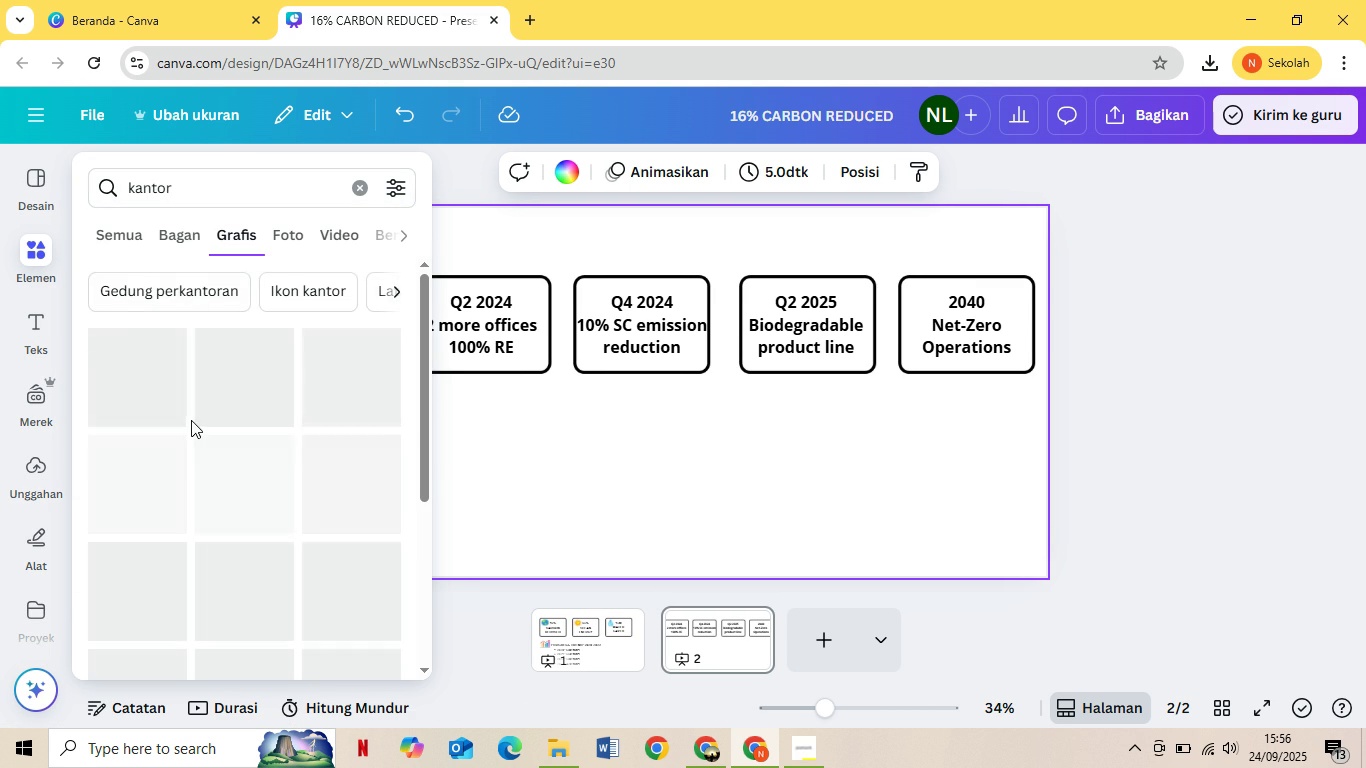 
left_click([142, 476])
 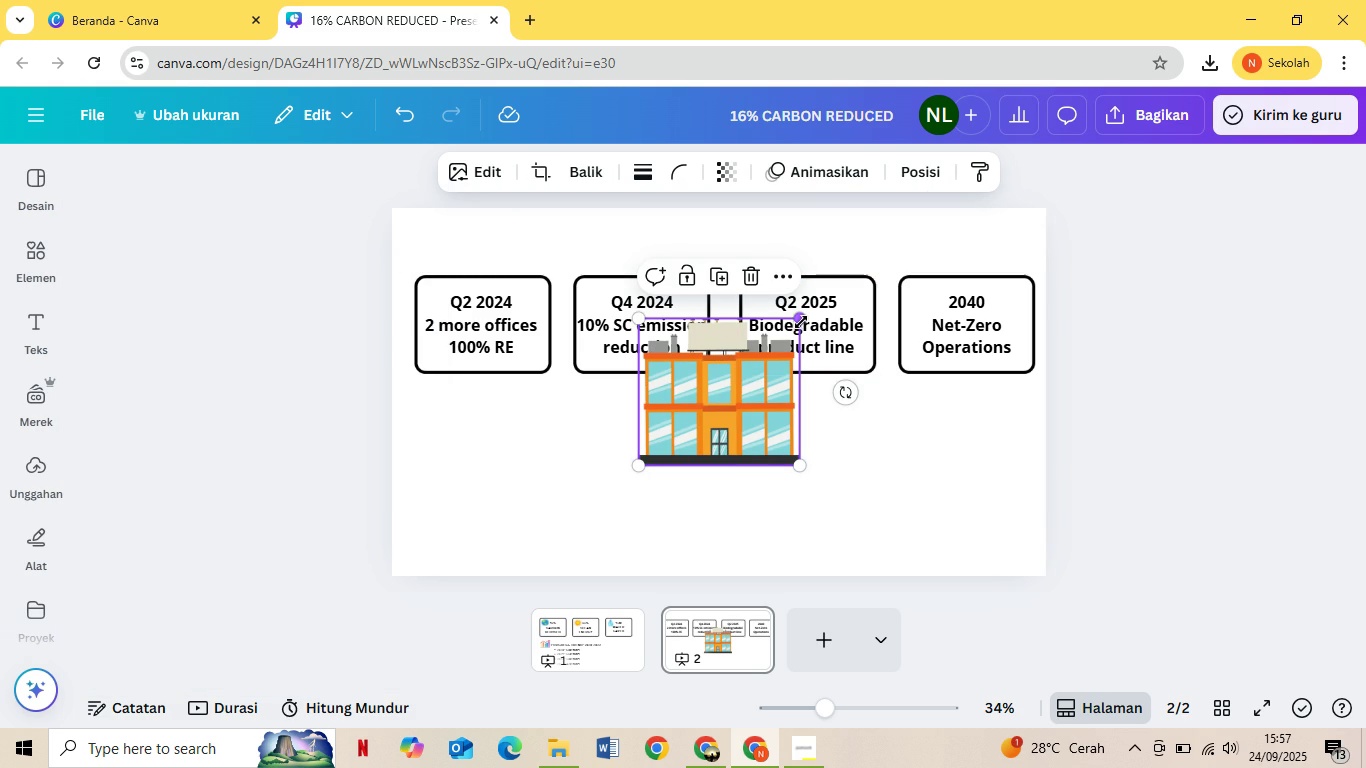 
left_click_drag(start_coordinate=[801, 322], to_coordinate=[718, 436])
 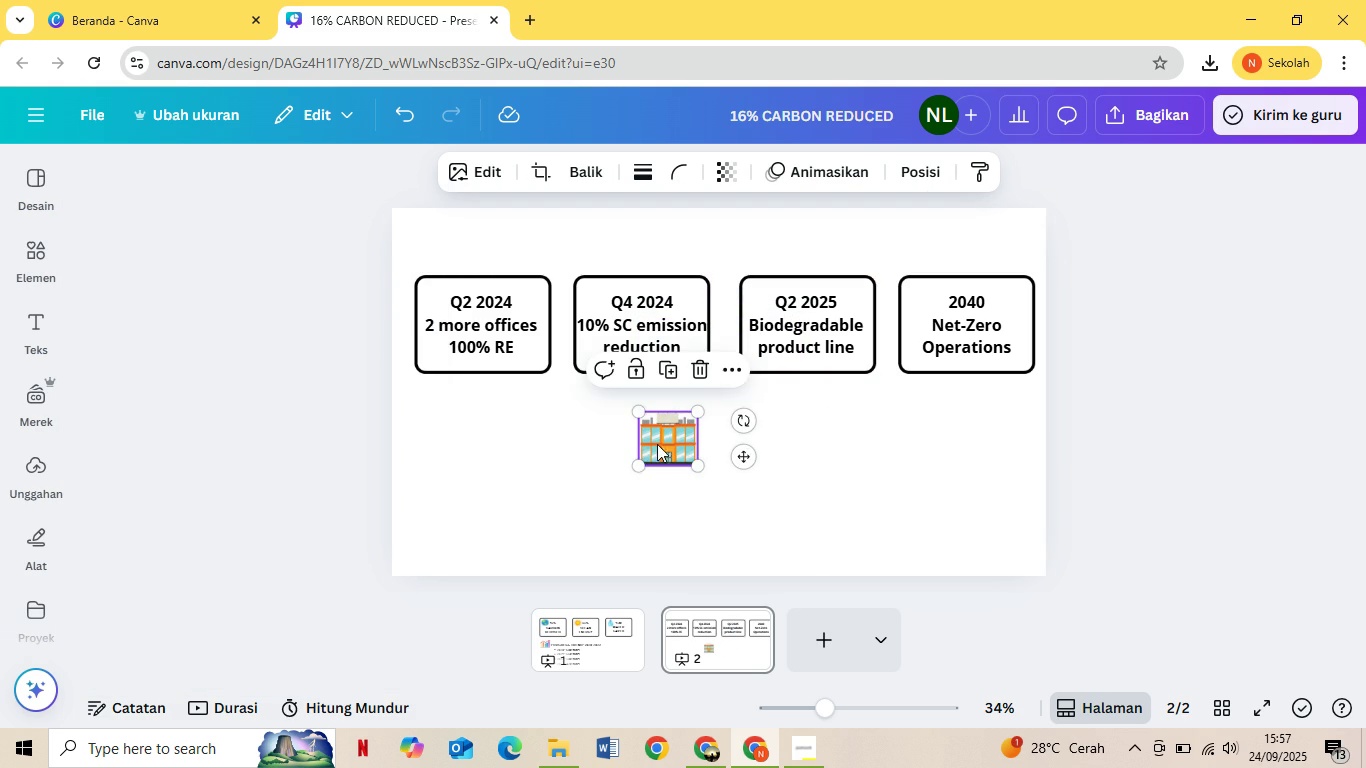 
left_click_drag(start_coordinate=[658, 442], to_coordinate=[468, 419])
 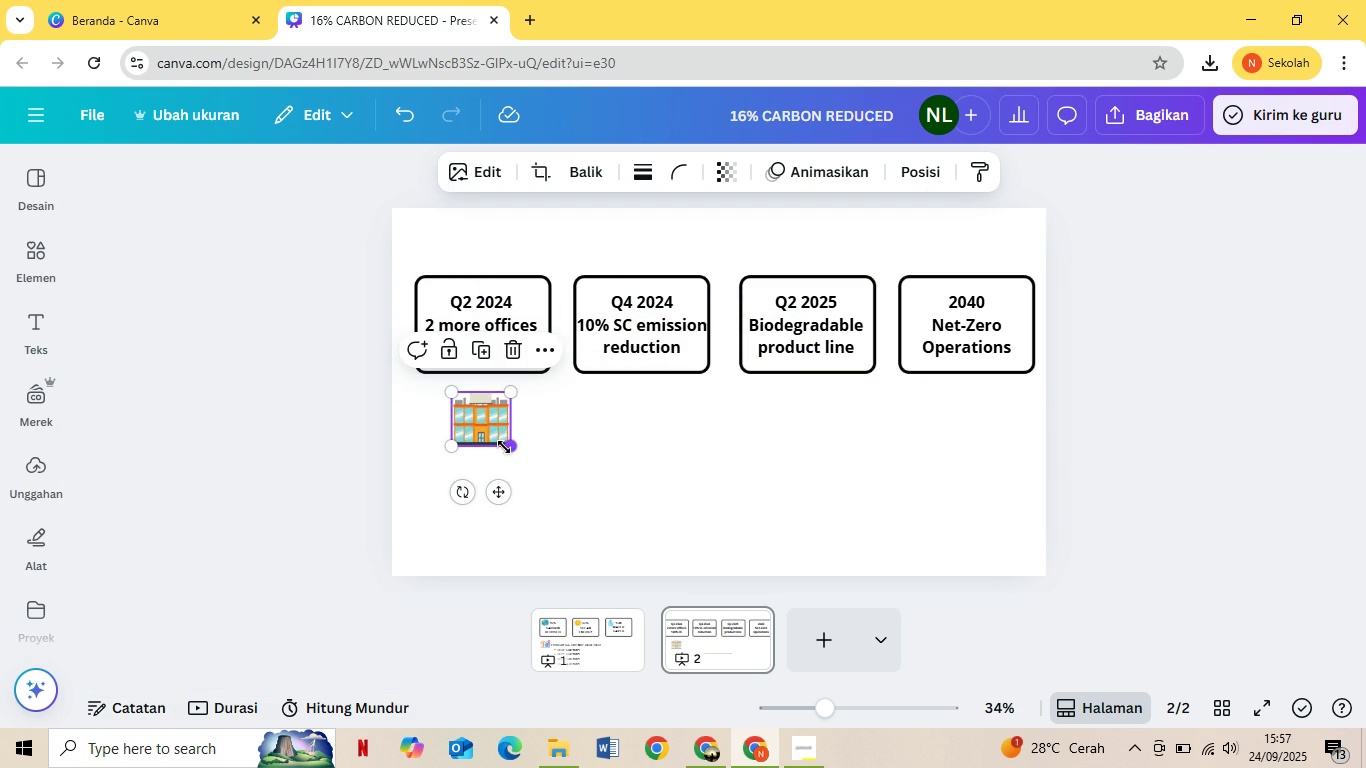 
left_click_drag(start_coordinate=[504, 447], to_coordinate=[530, 479])
 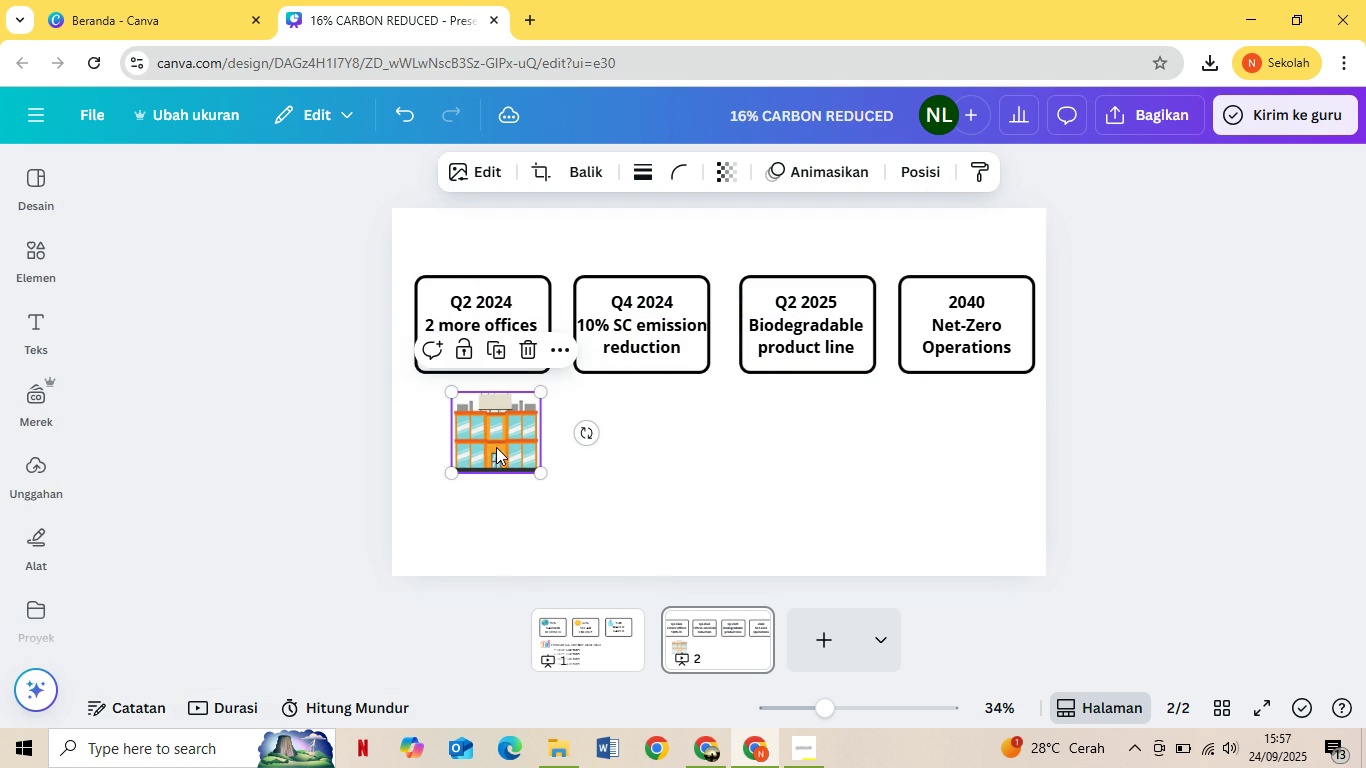 
left_click_drag(start_coordinate=[497, 447], to_coordinate=[485, 440])
 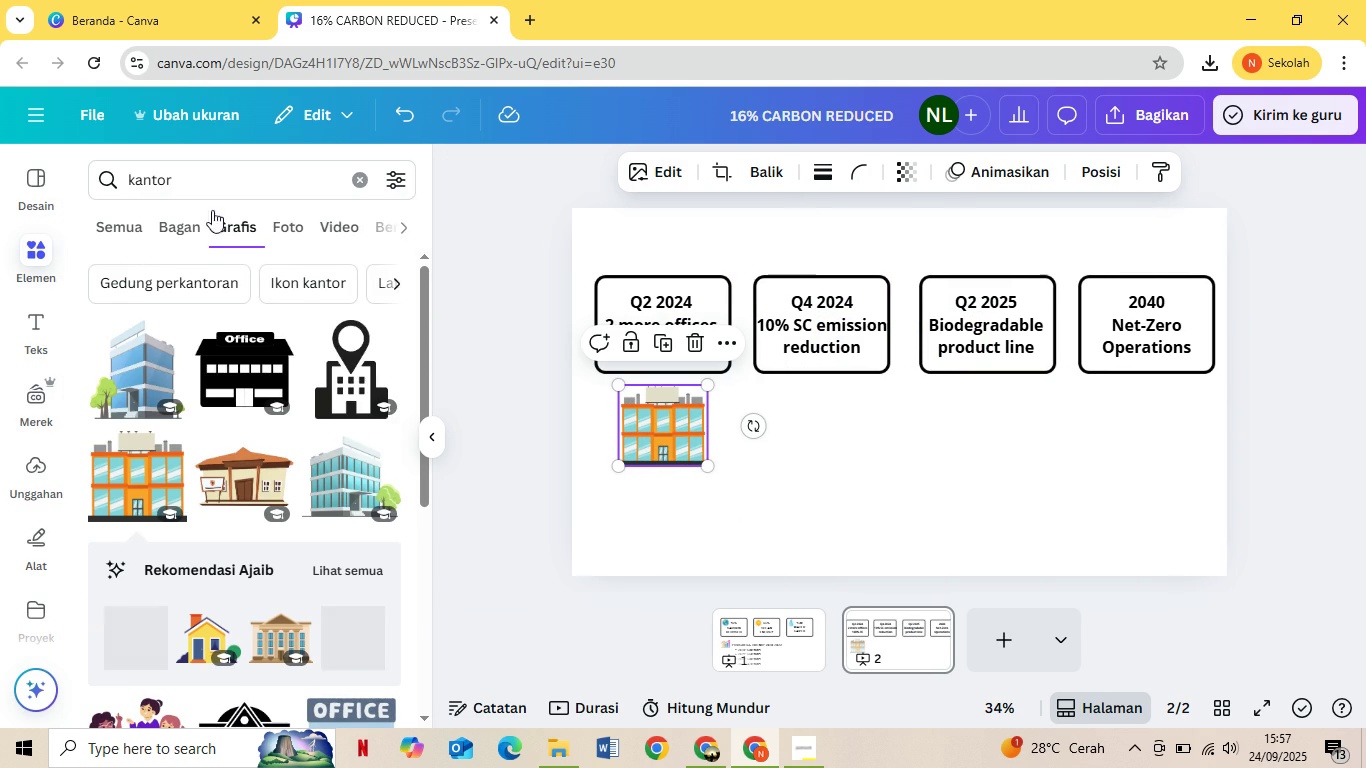 
left_click_drag(start_coordinate=[231, 174], to_coordinate=[84, 188])
 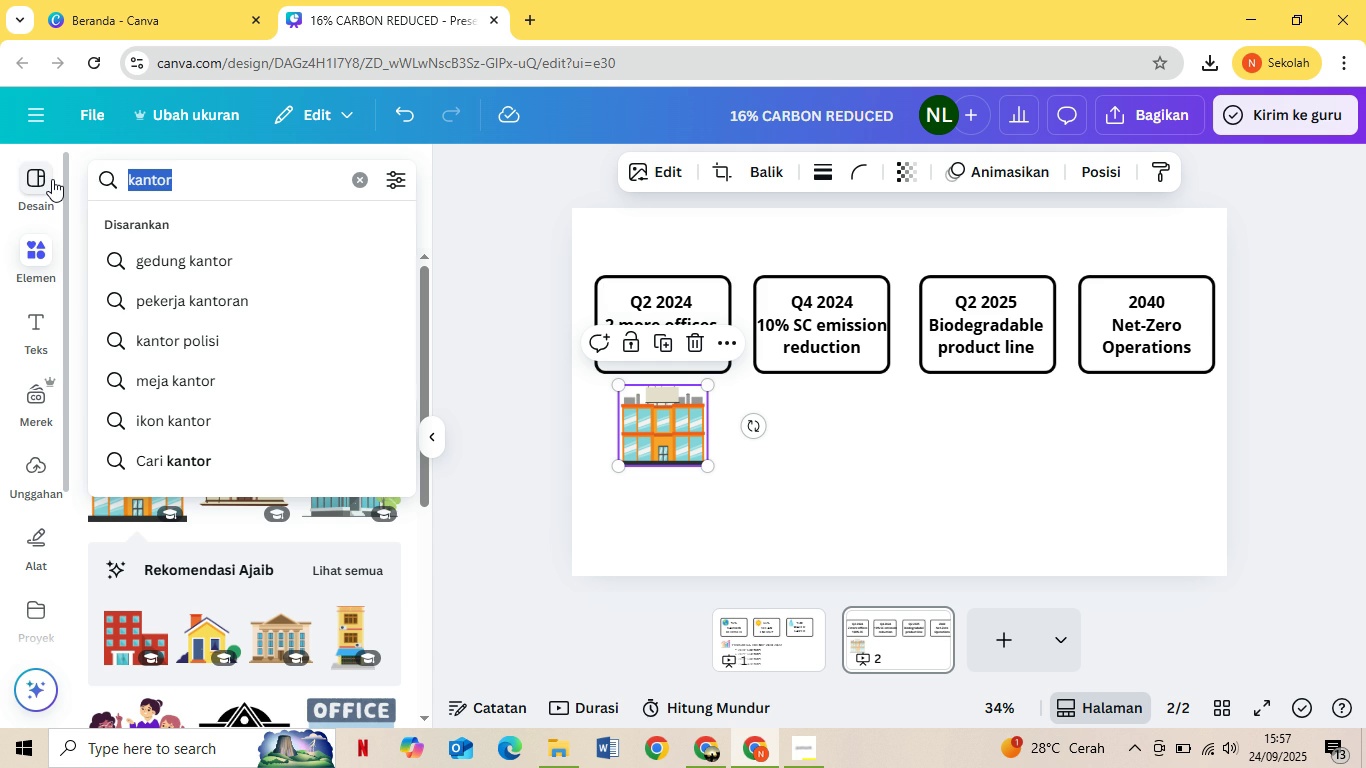 
type(grafik batang)
 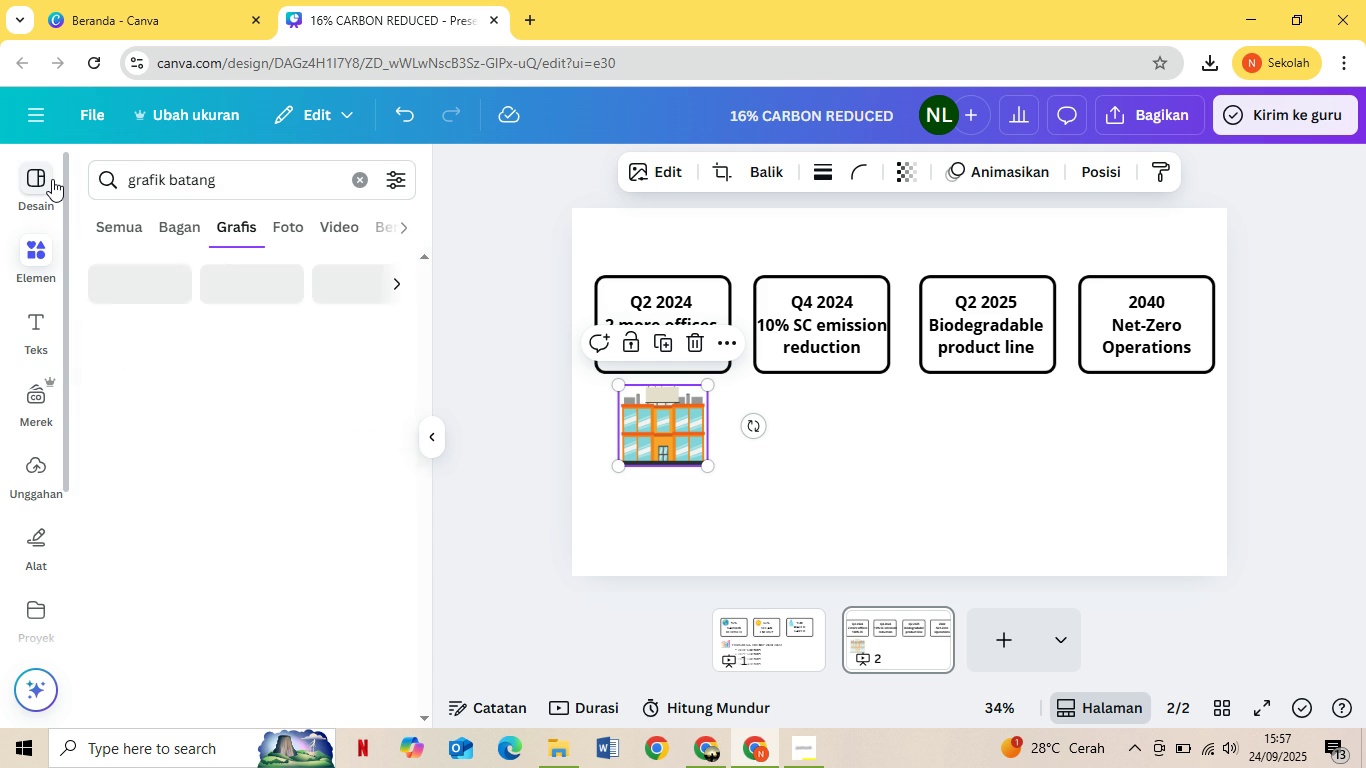 
key(Enter)
 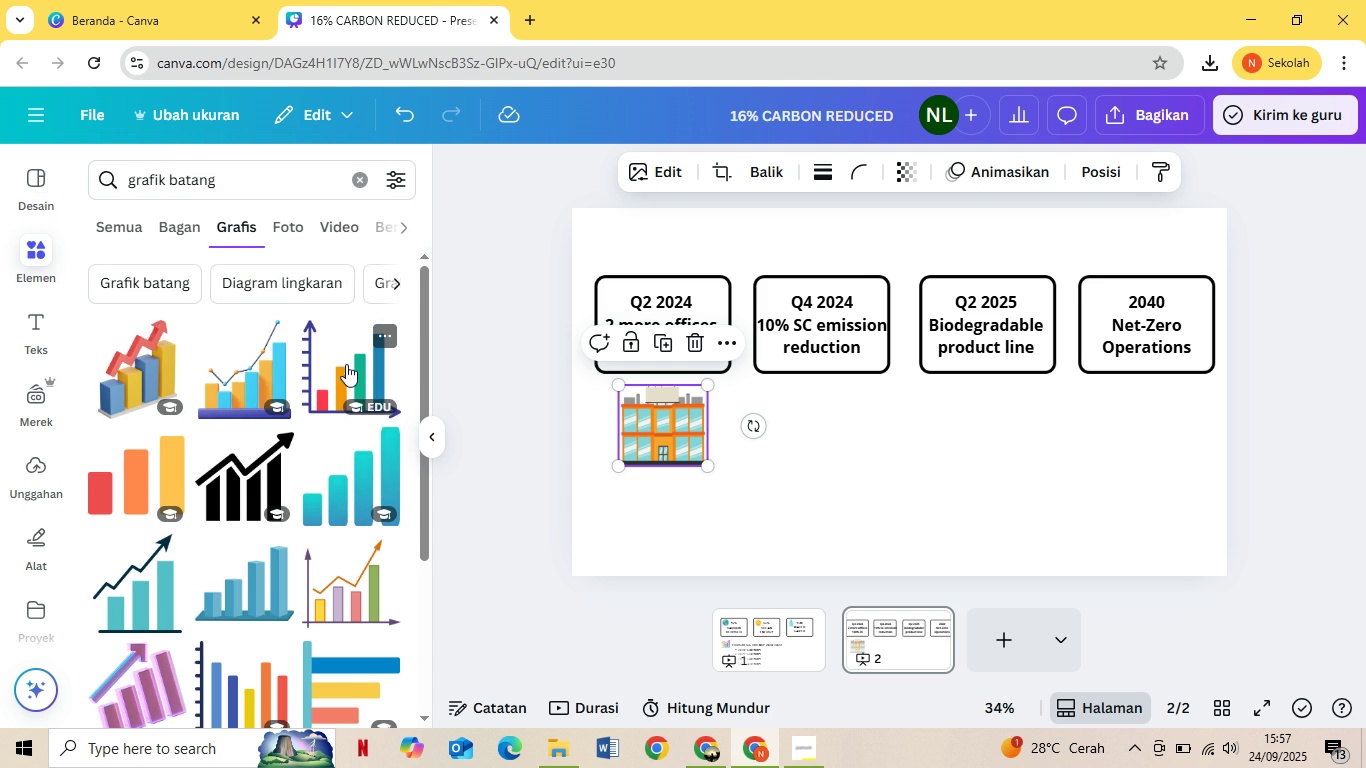 
scroll: coordinate [336, 459], scroll_direction: down, amount: 1.0
 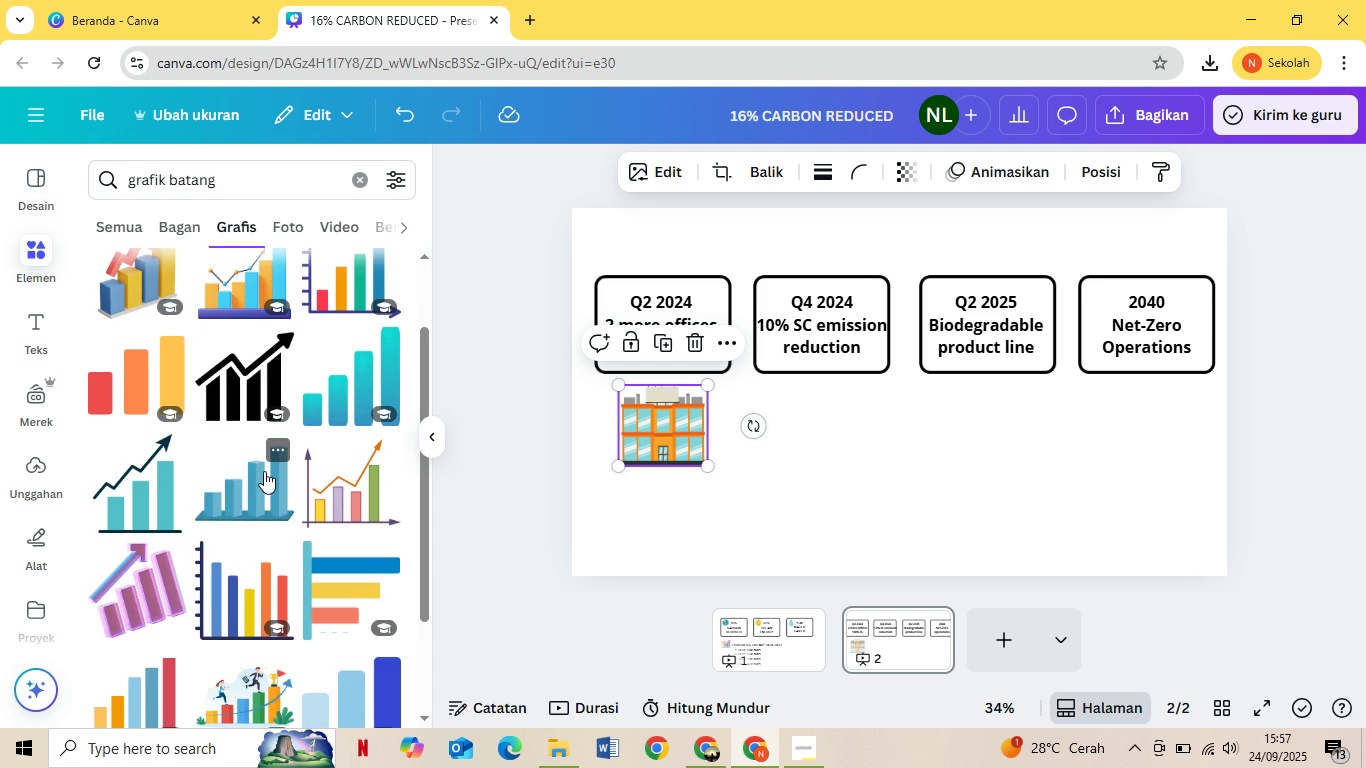 
scroll: coordinate [267, 459], scroll_direction: up, amount: 1.0
 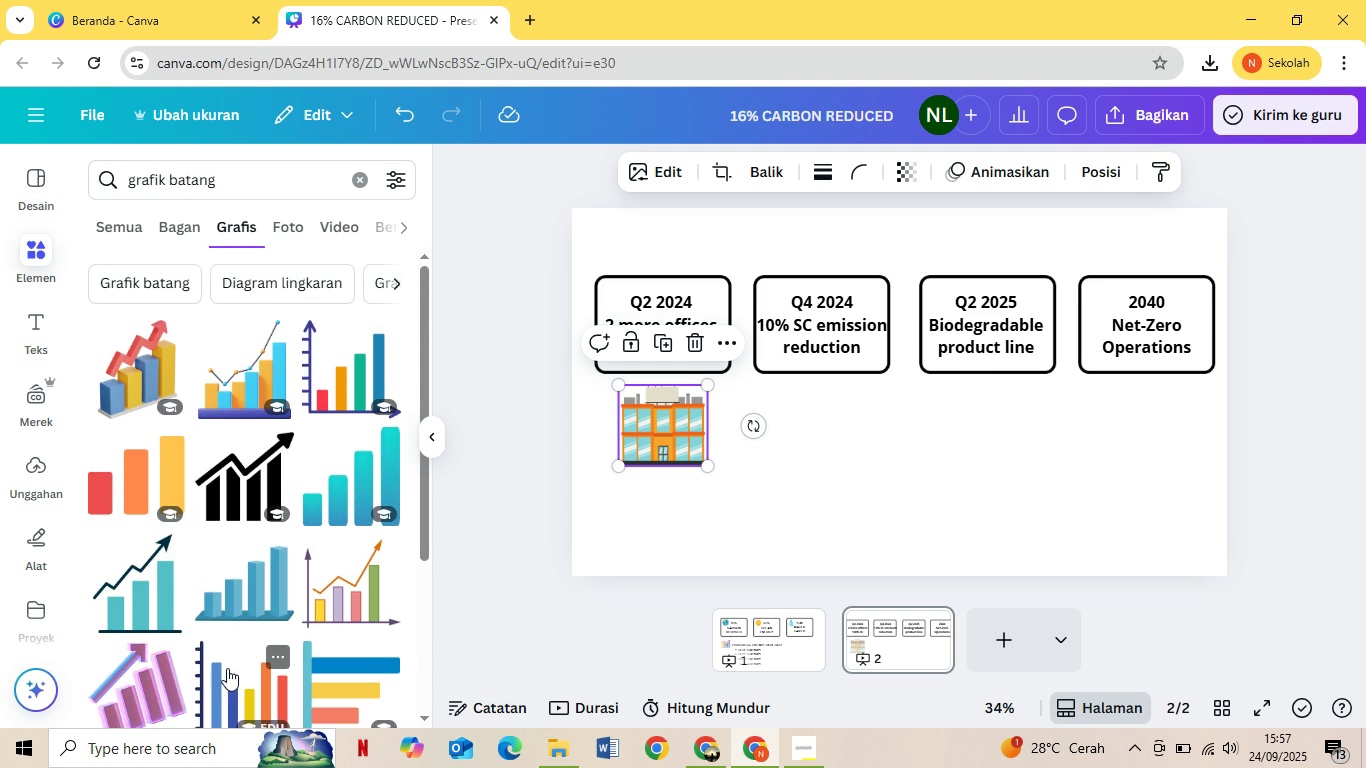 
left_click([227, 670])
 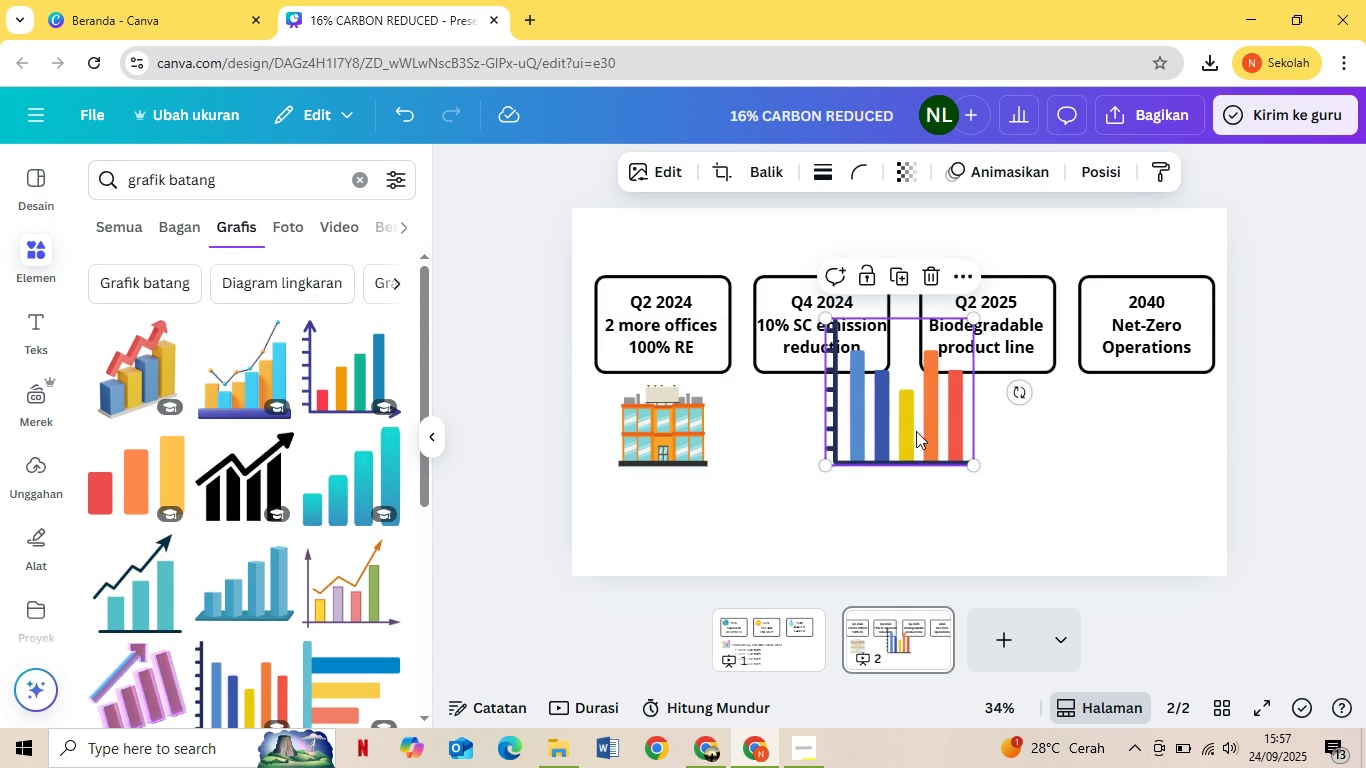 
left_click_drag(start_coordinate=[909, 382], to_coordinate=[825, 450])
 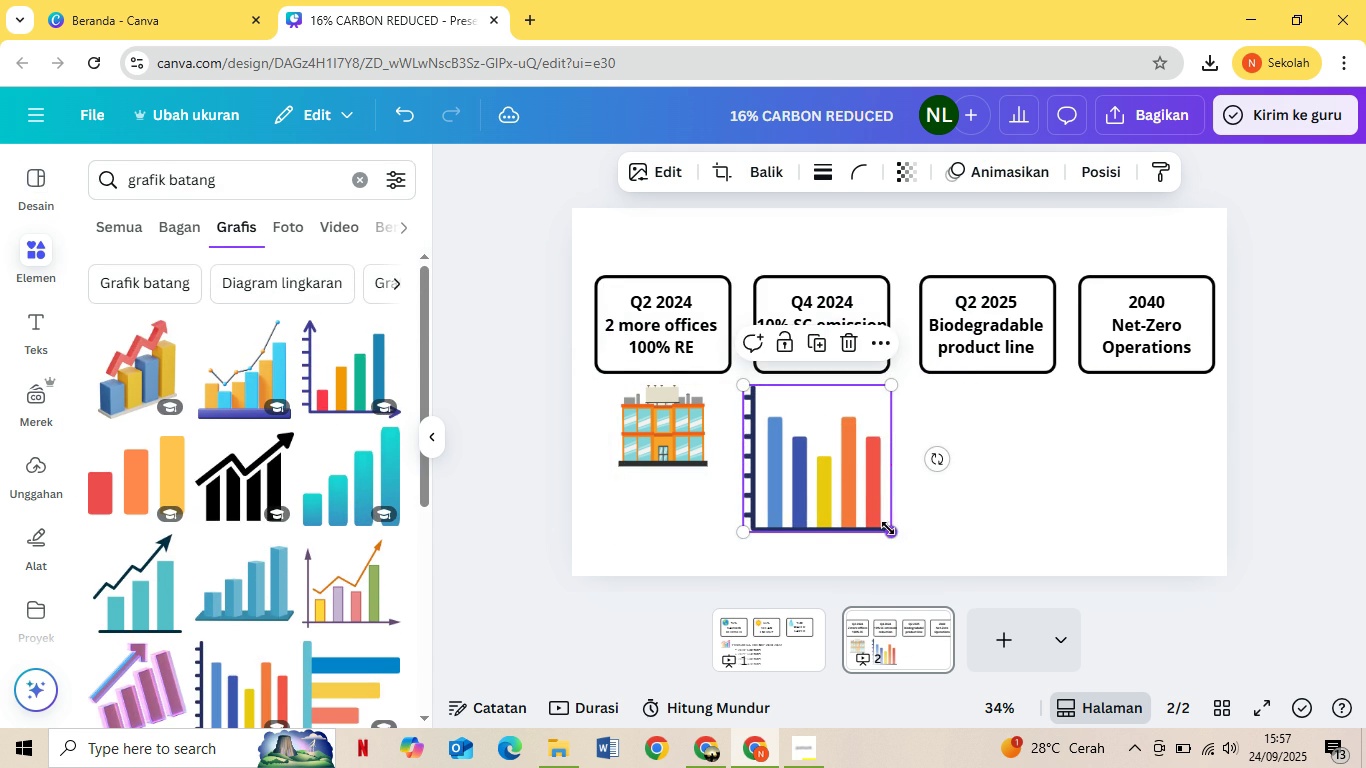 
left_click_drag(start_coordinate=[889, 528], to_coordinate=[853, 452])
 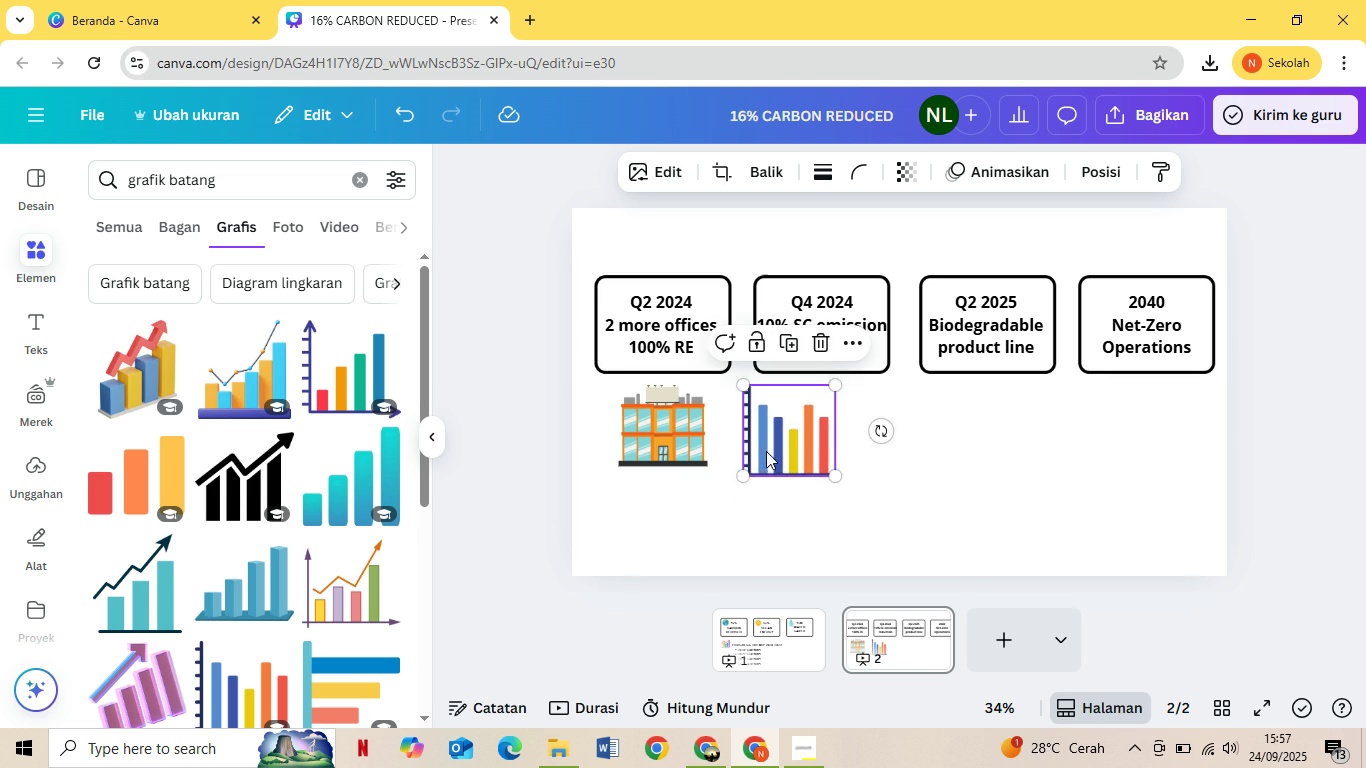 
left_click_drag(start_coordinate=[766, 451], to_coordinate=[800, 451])
 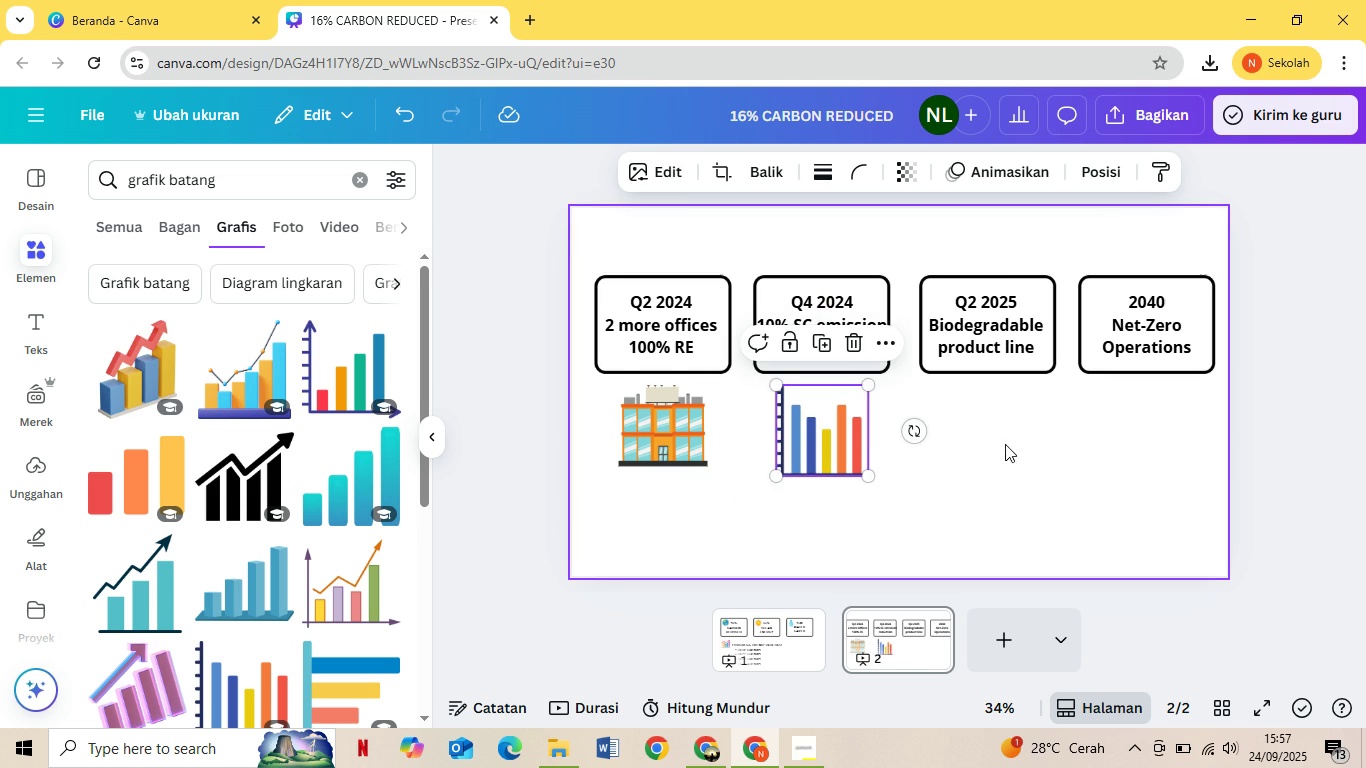 
left_click([1003, 450])
 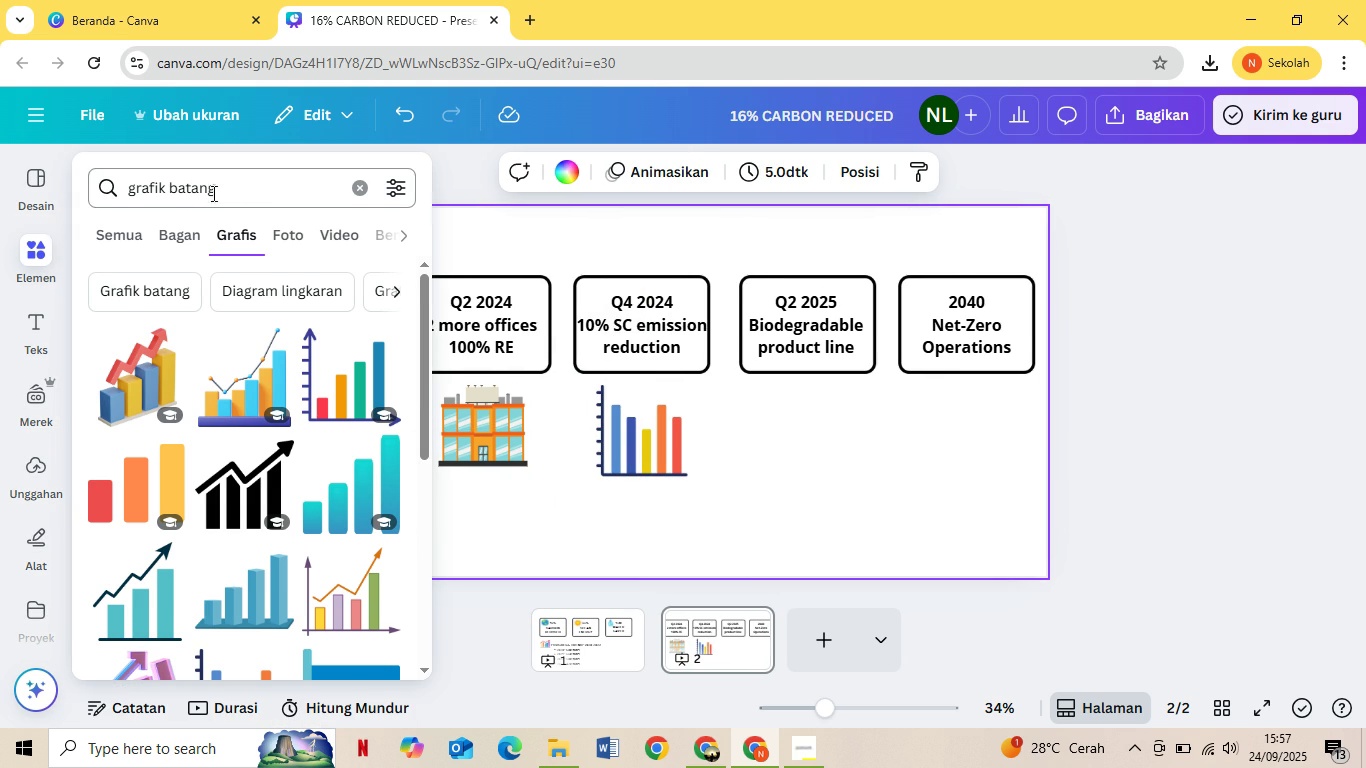 
left_click_drag(start_coordinate=[270, 185], to_coordinate=[36, 191])
 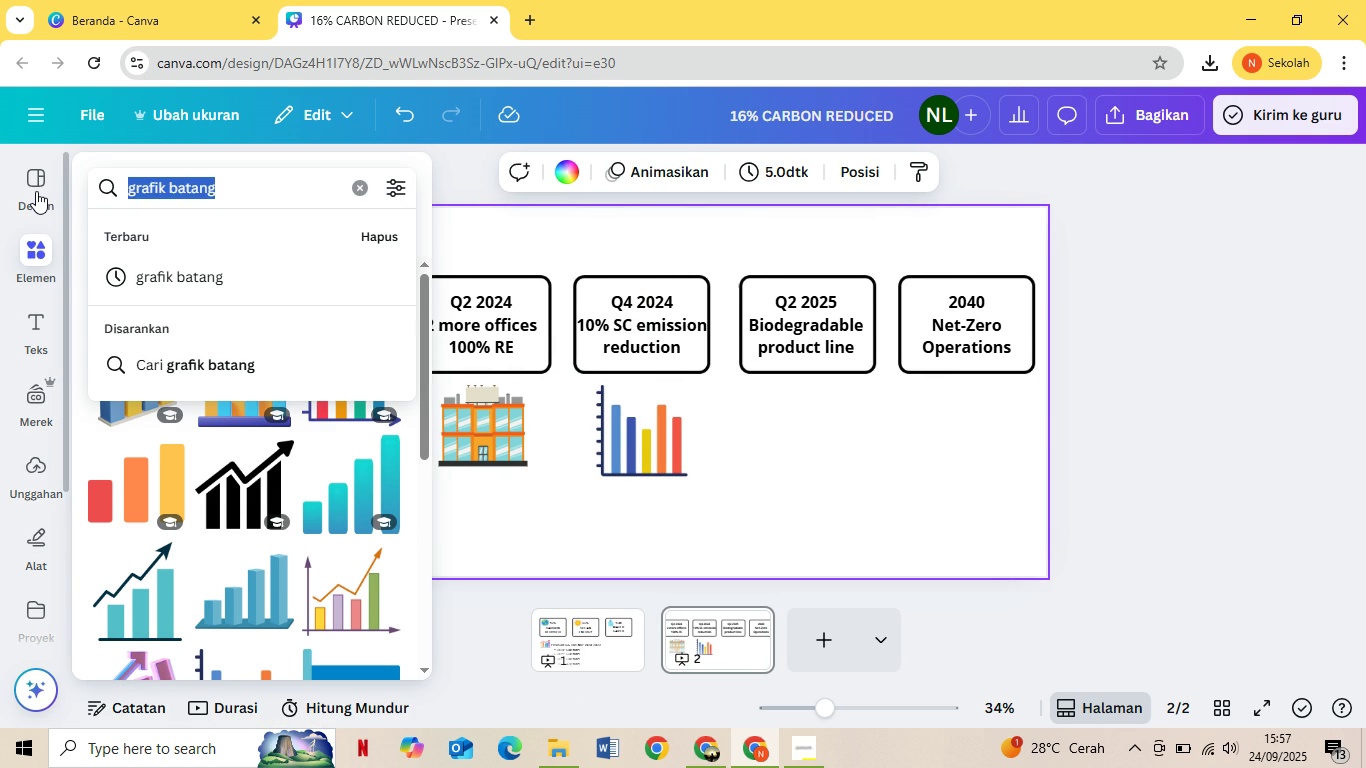 
type(kot)
key(Backspace)
key(Backspace)
type(ardus)
 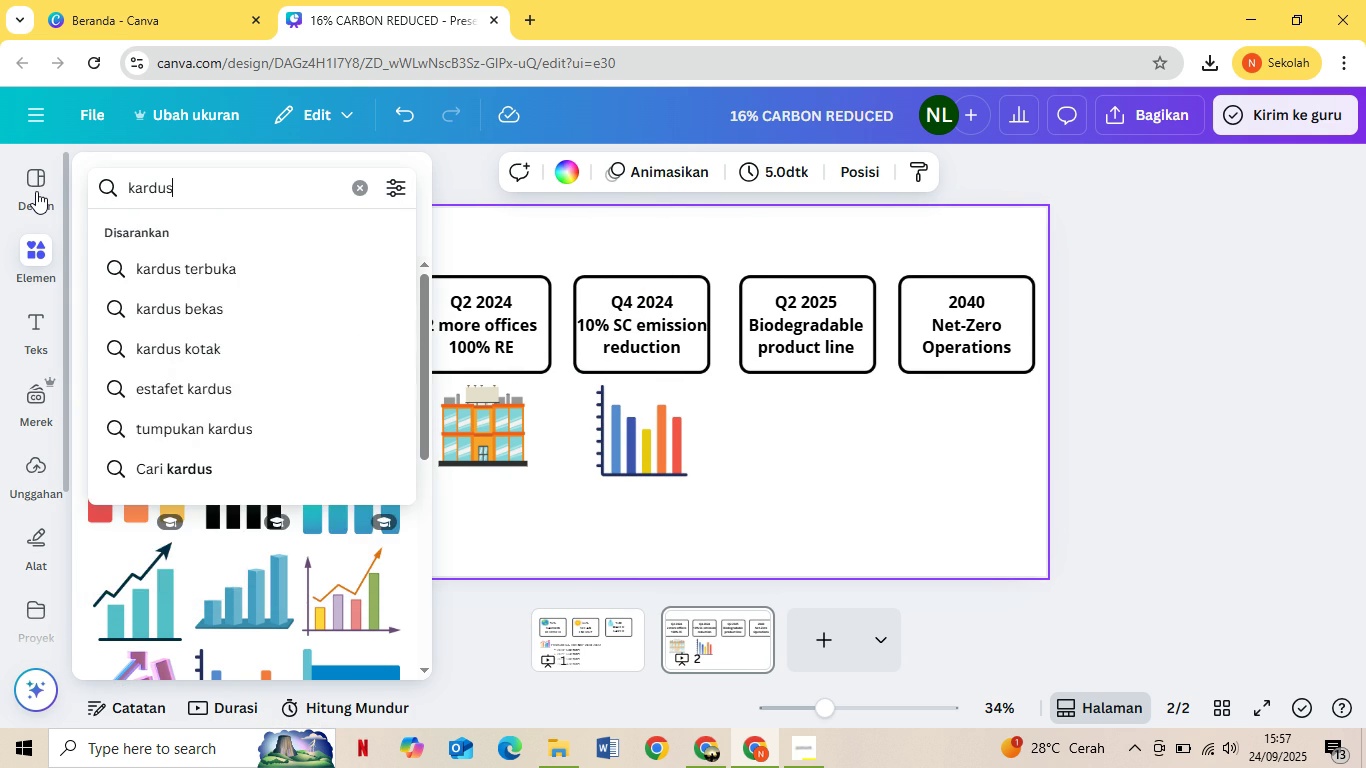 
key(Enter)
 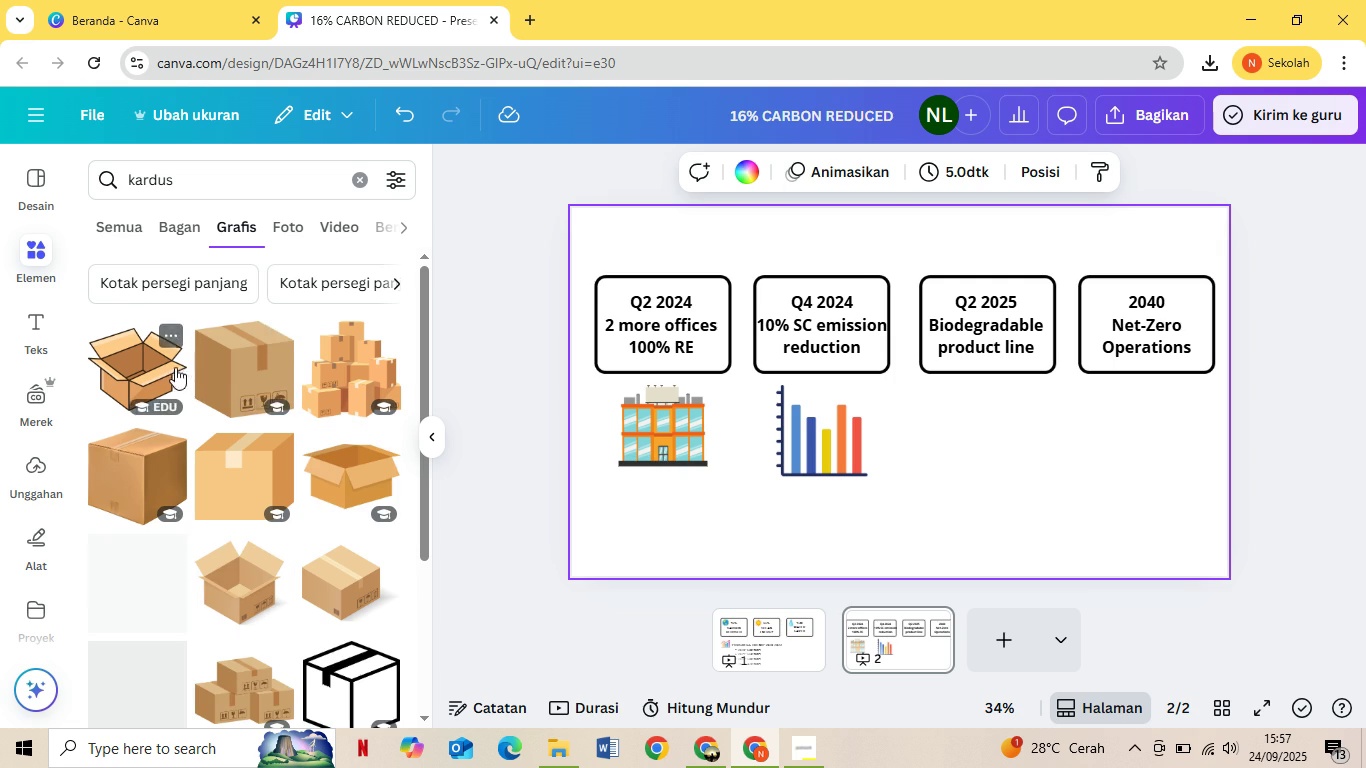 
left_click([243, 332])
 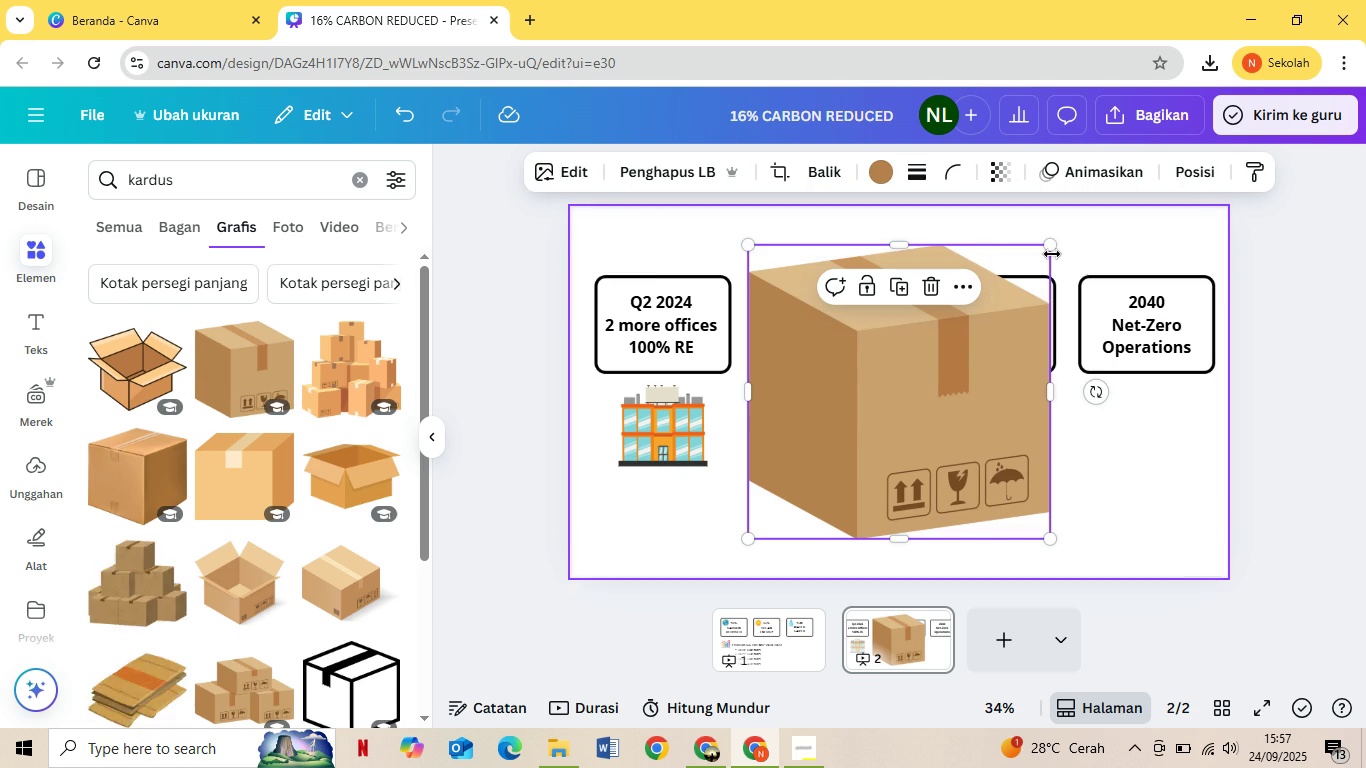 
left_click_drag(start_coordinate=[1052, 243], to_coordinate=[860, 426])
 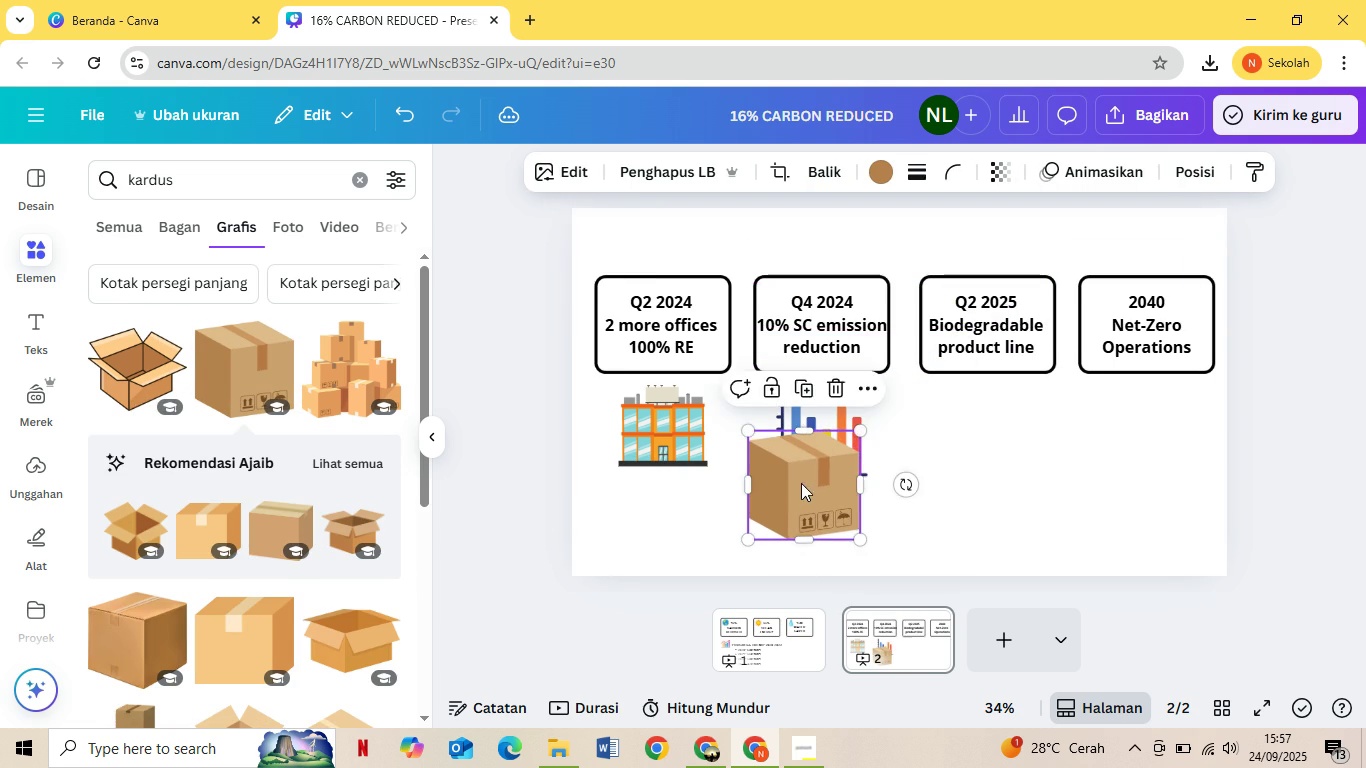 
left_click_drag(start_coordinate=[802, 485], to_coordinate=[989, 433])
 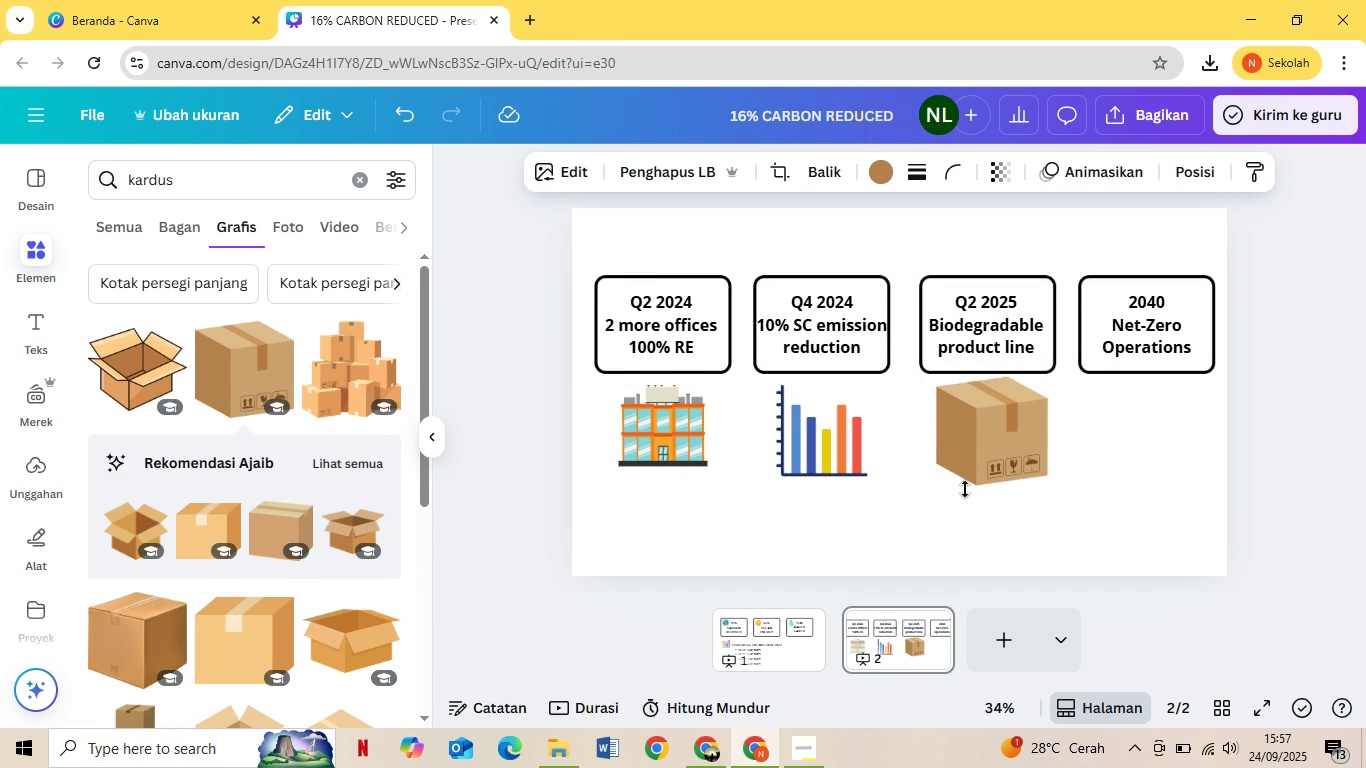 
key(ArrowDown)
 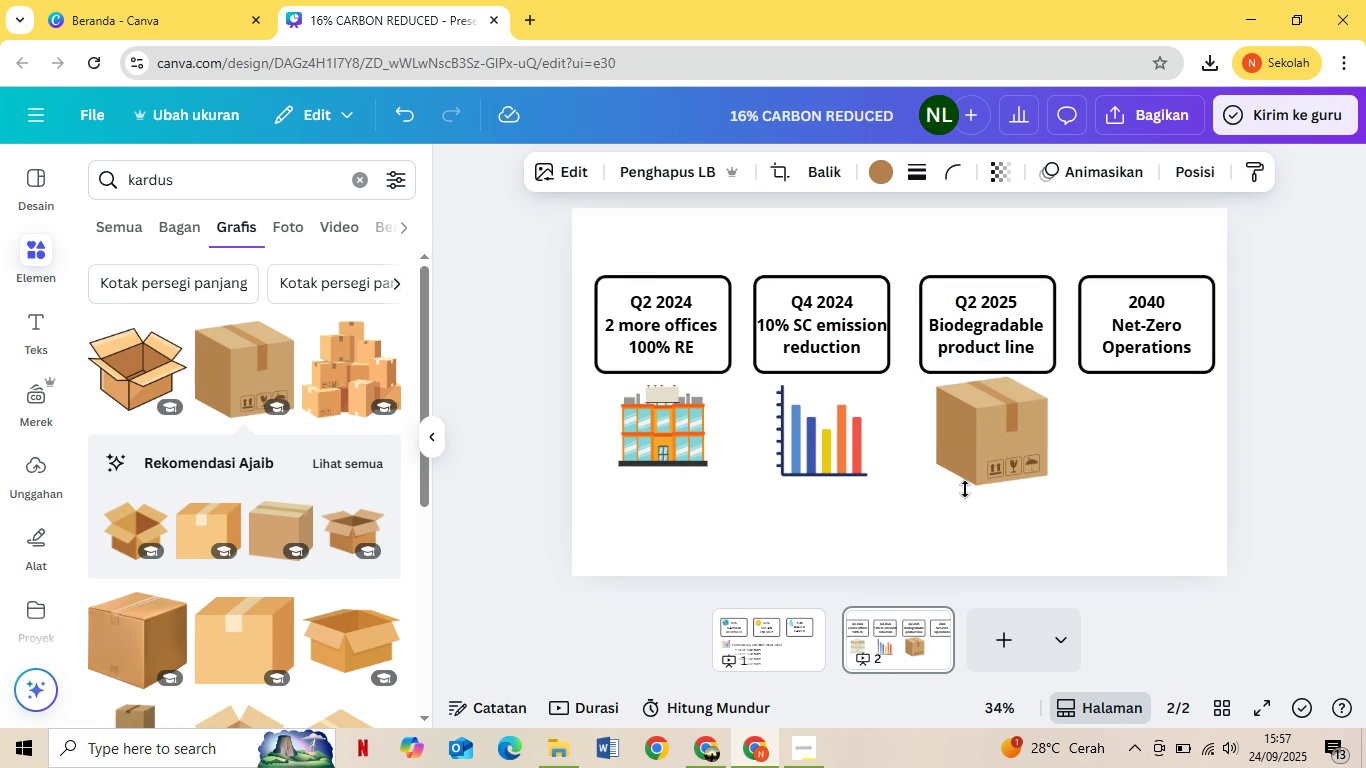 
key(ArrowDown)
 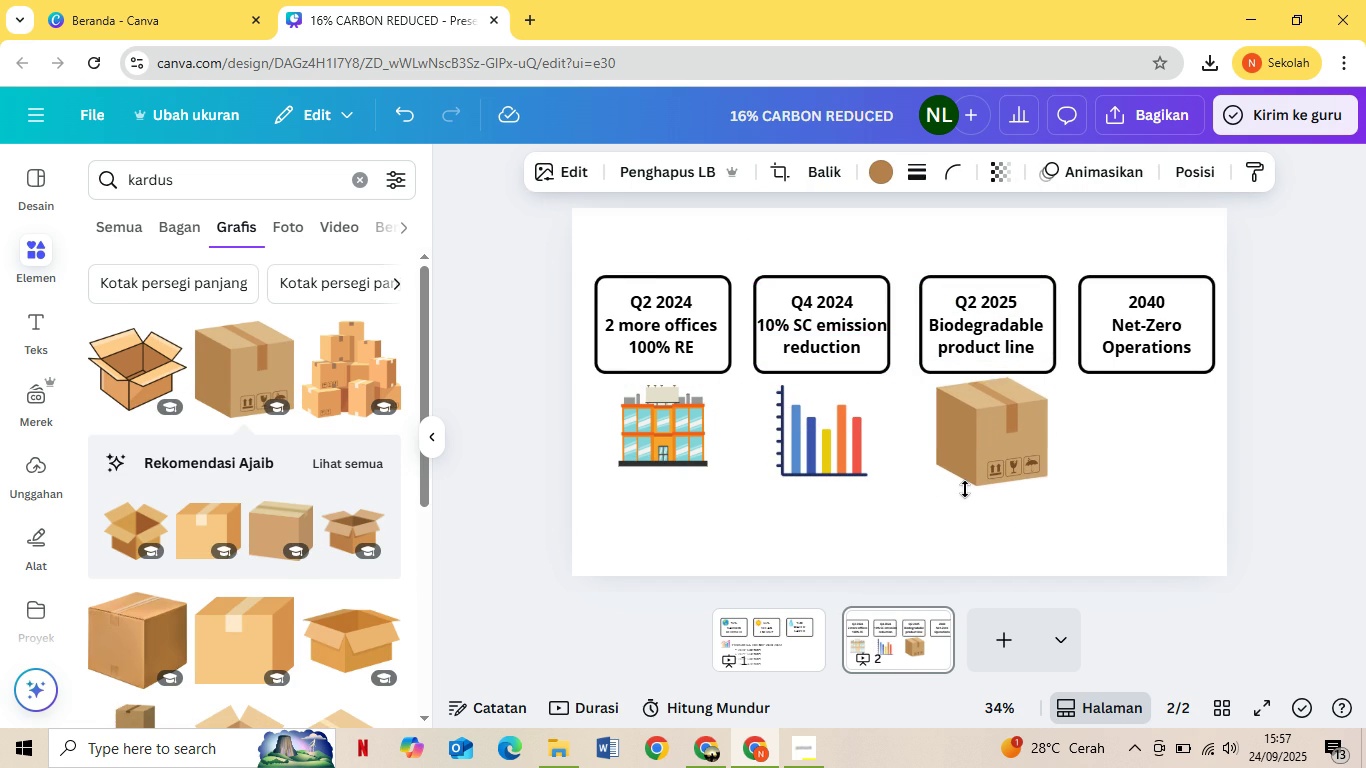 
key(ArrowDown)
 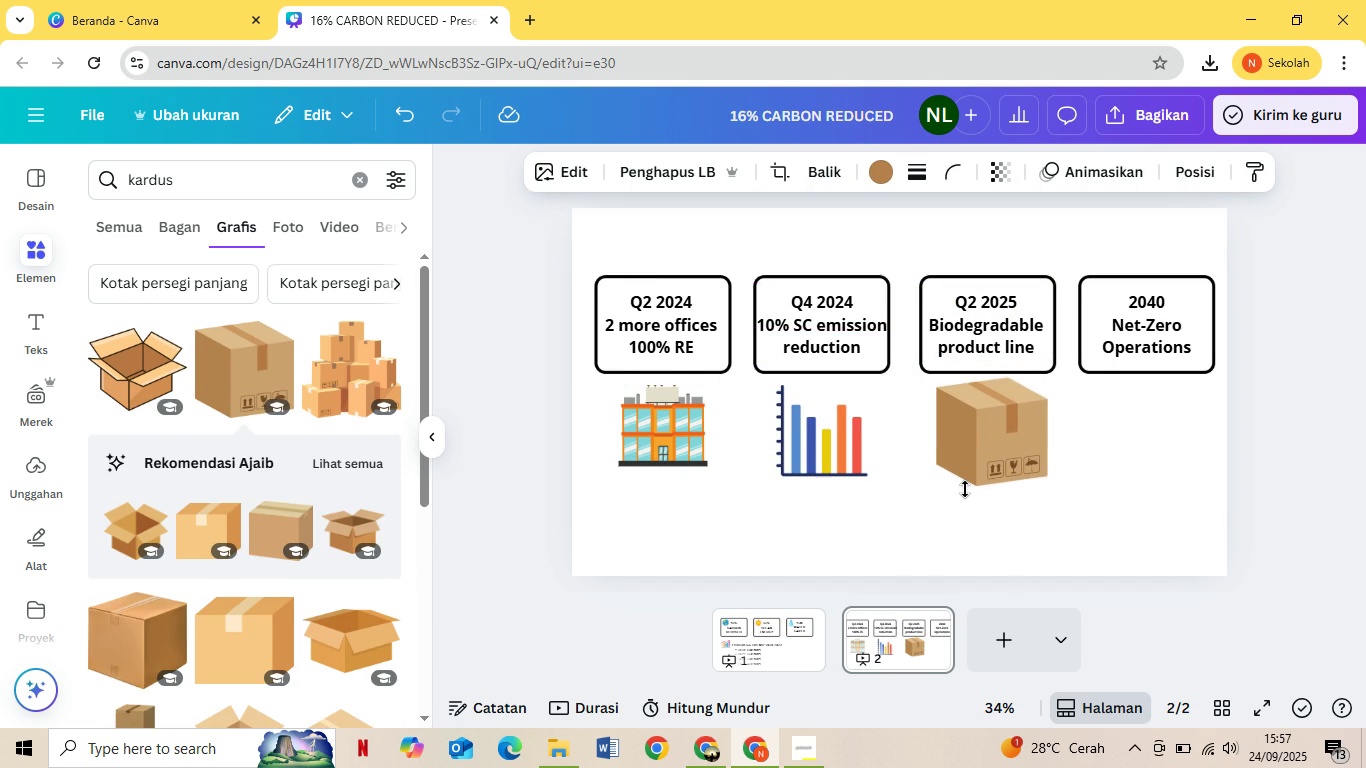 
key(ArrowDown)
 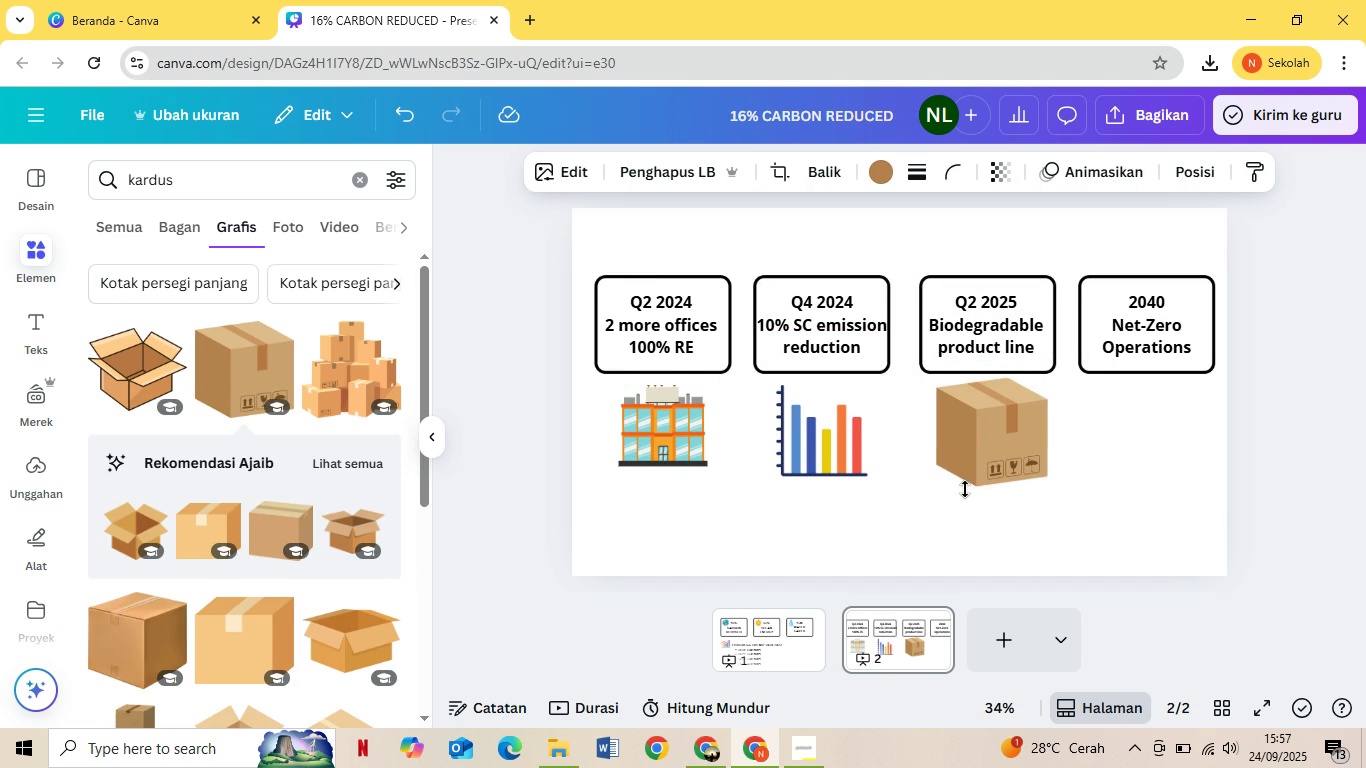 
key(ArrowDown)
 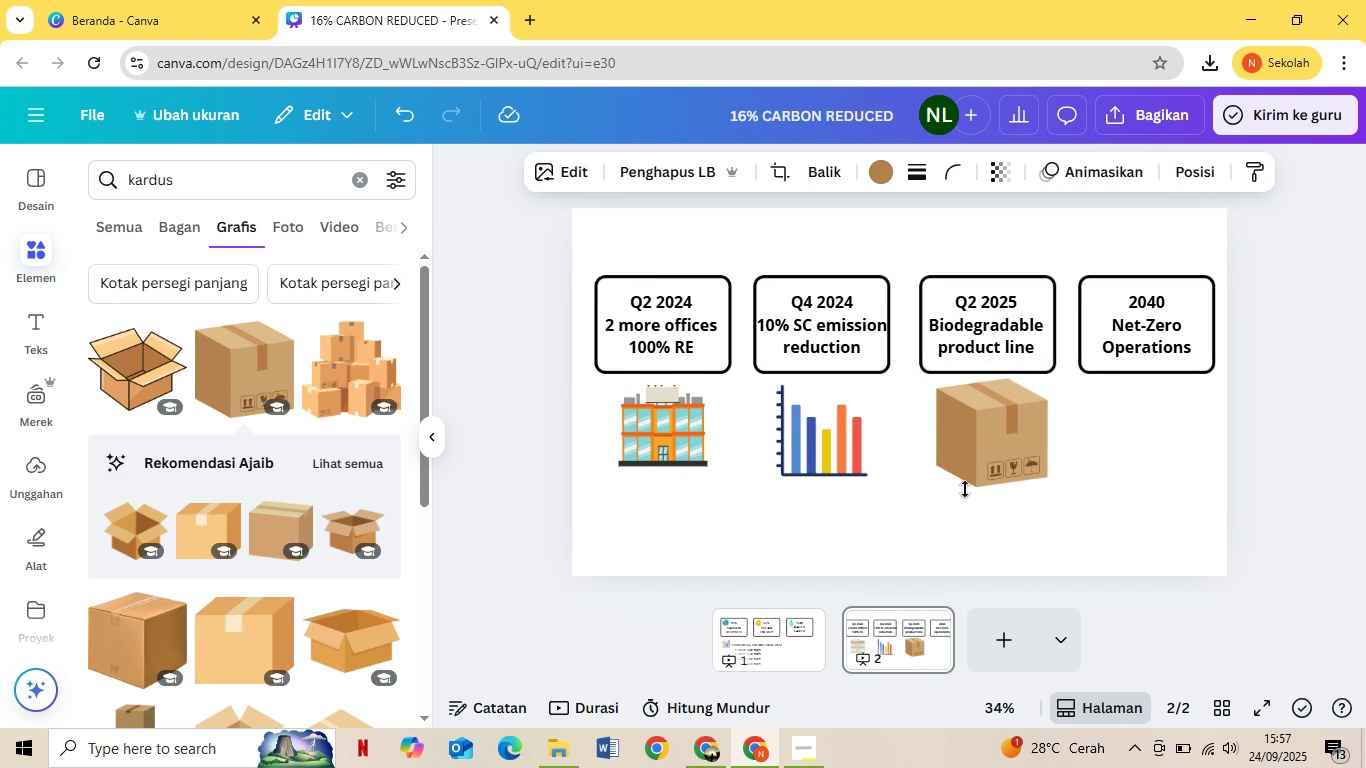 
key(ArrowDown)
 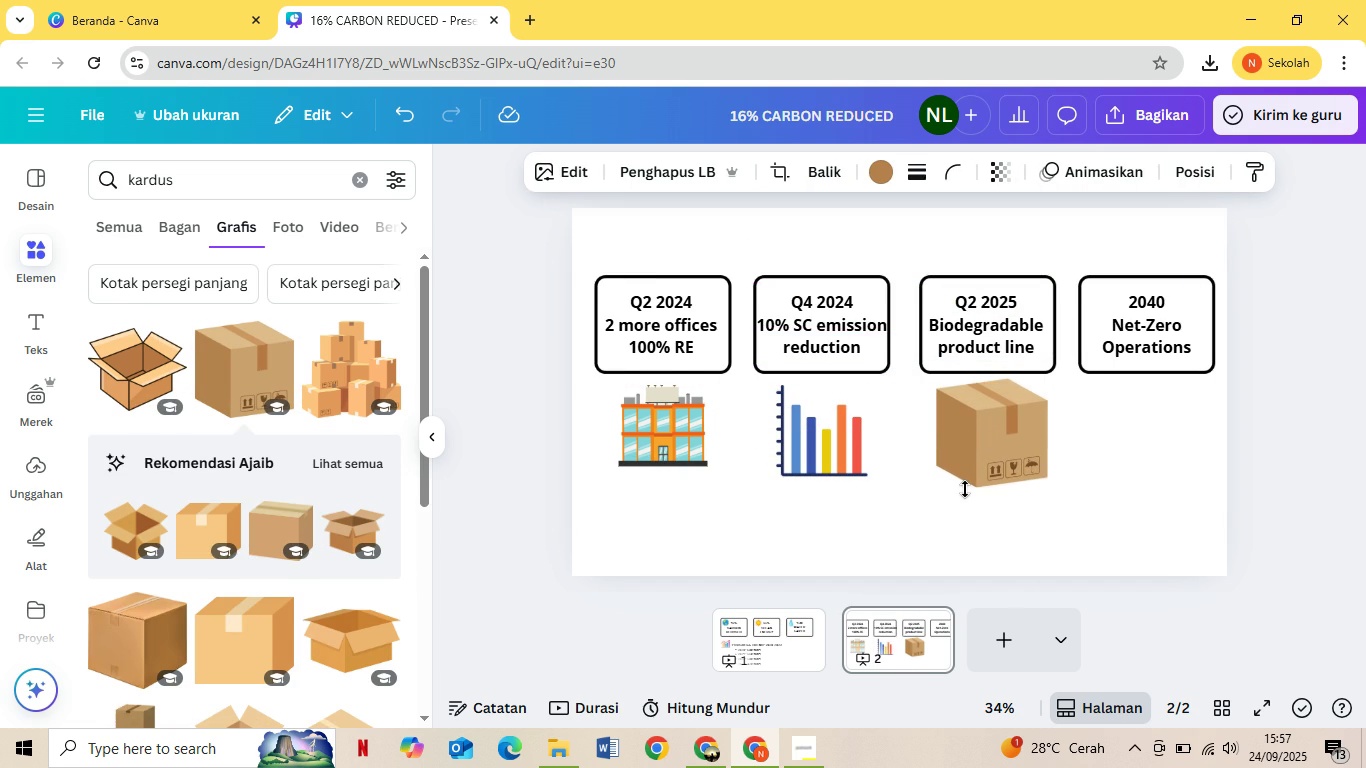 
key(ArrowDown)
 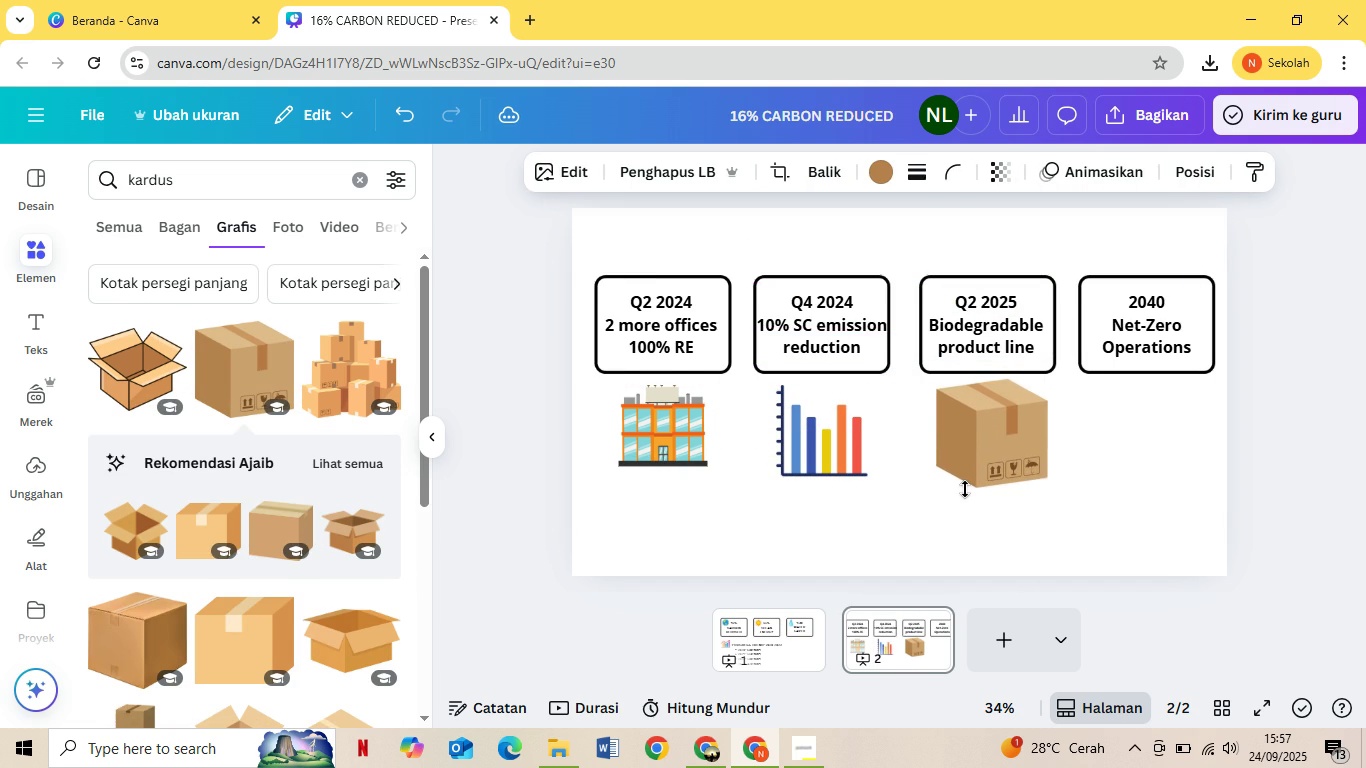 
key(ArrowDown)
 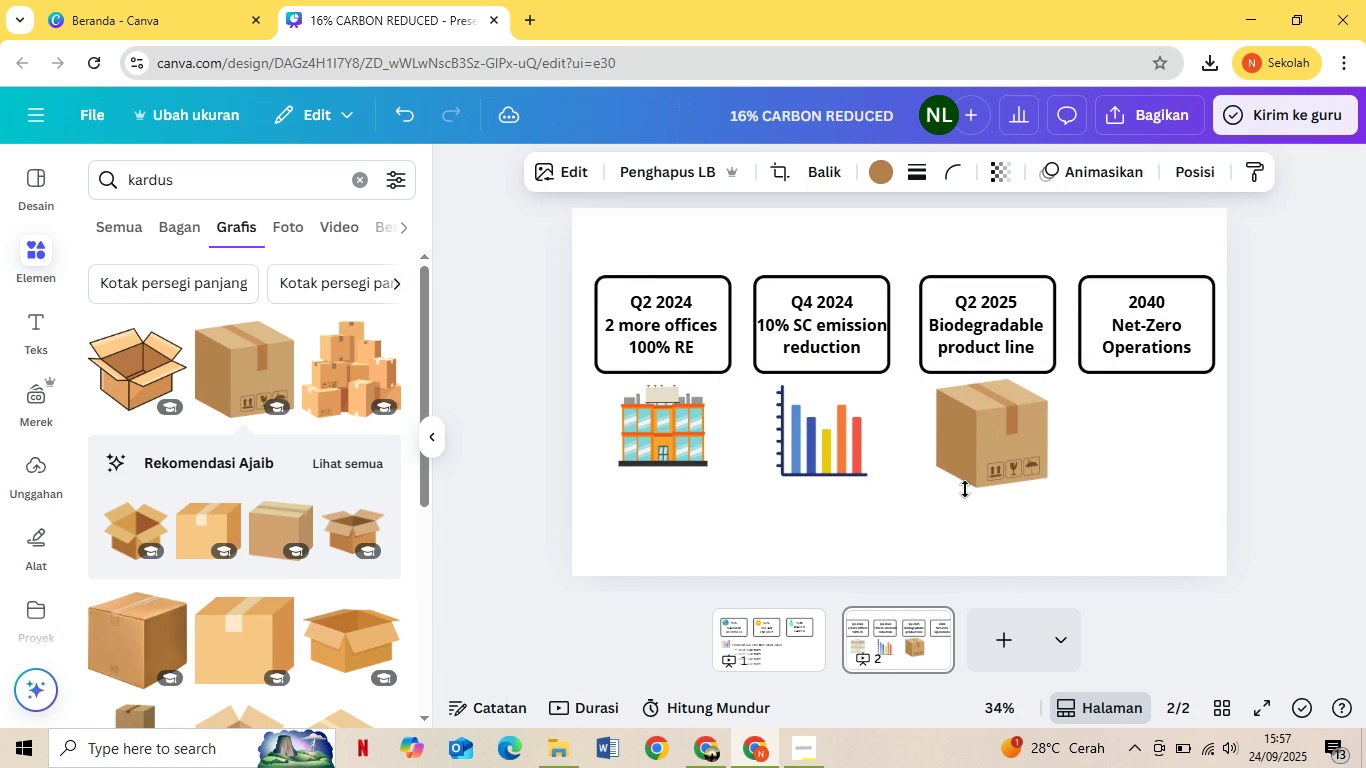 
key(ArrowDown)
 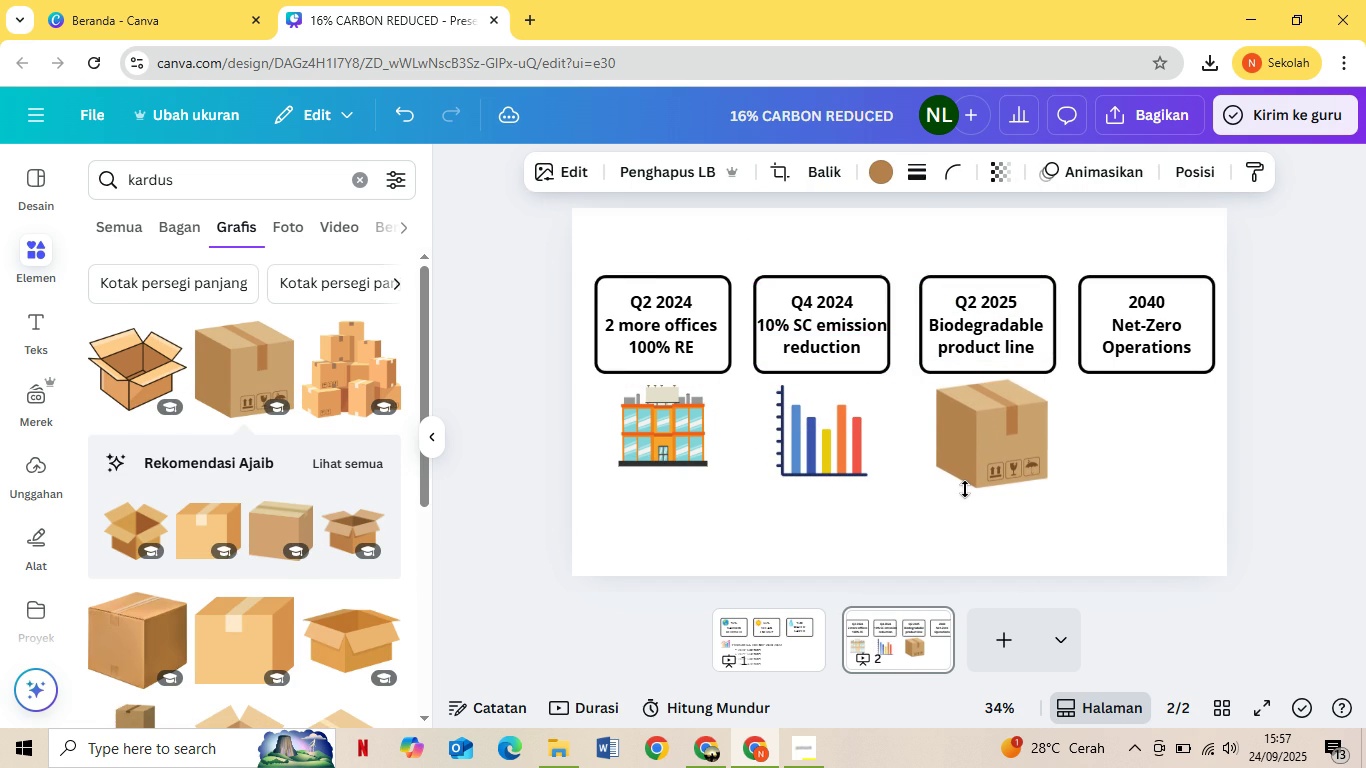 
key(ArrowDown)
 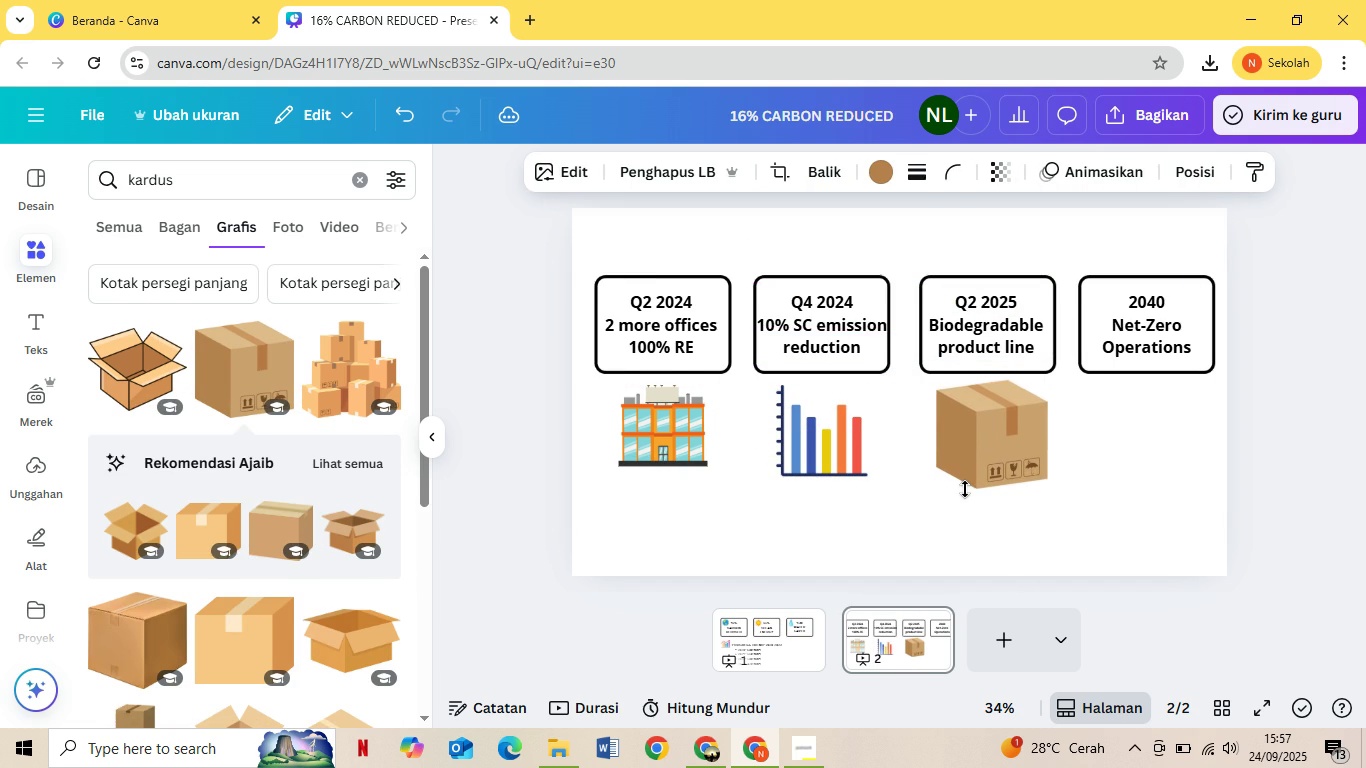 
key(ArrowDown)
 